 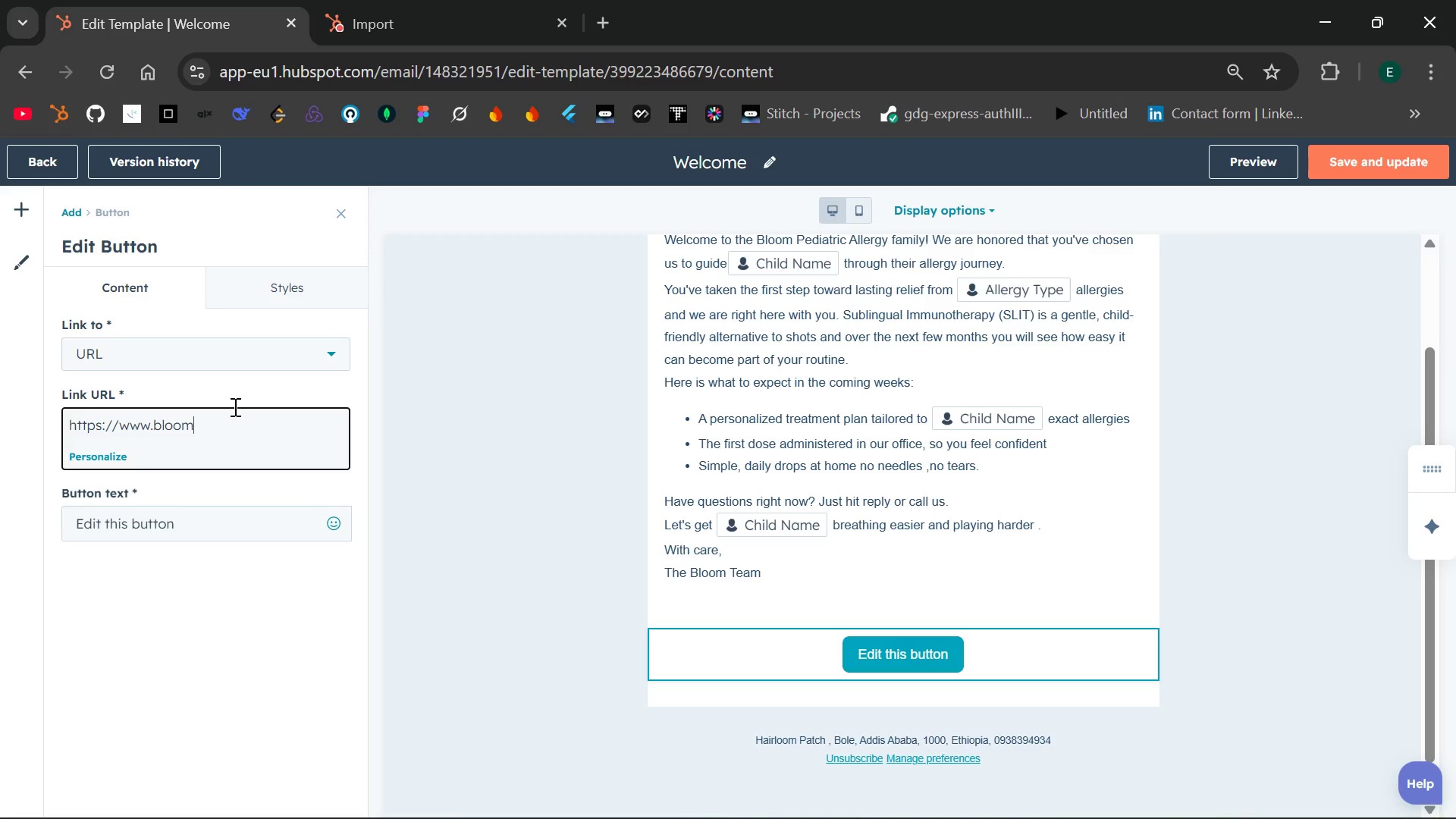 
type(.com)
 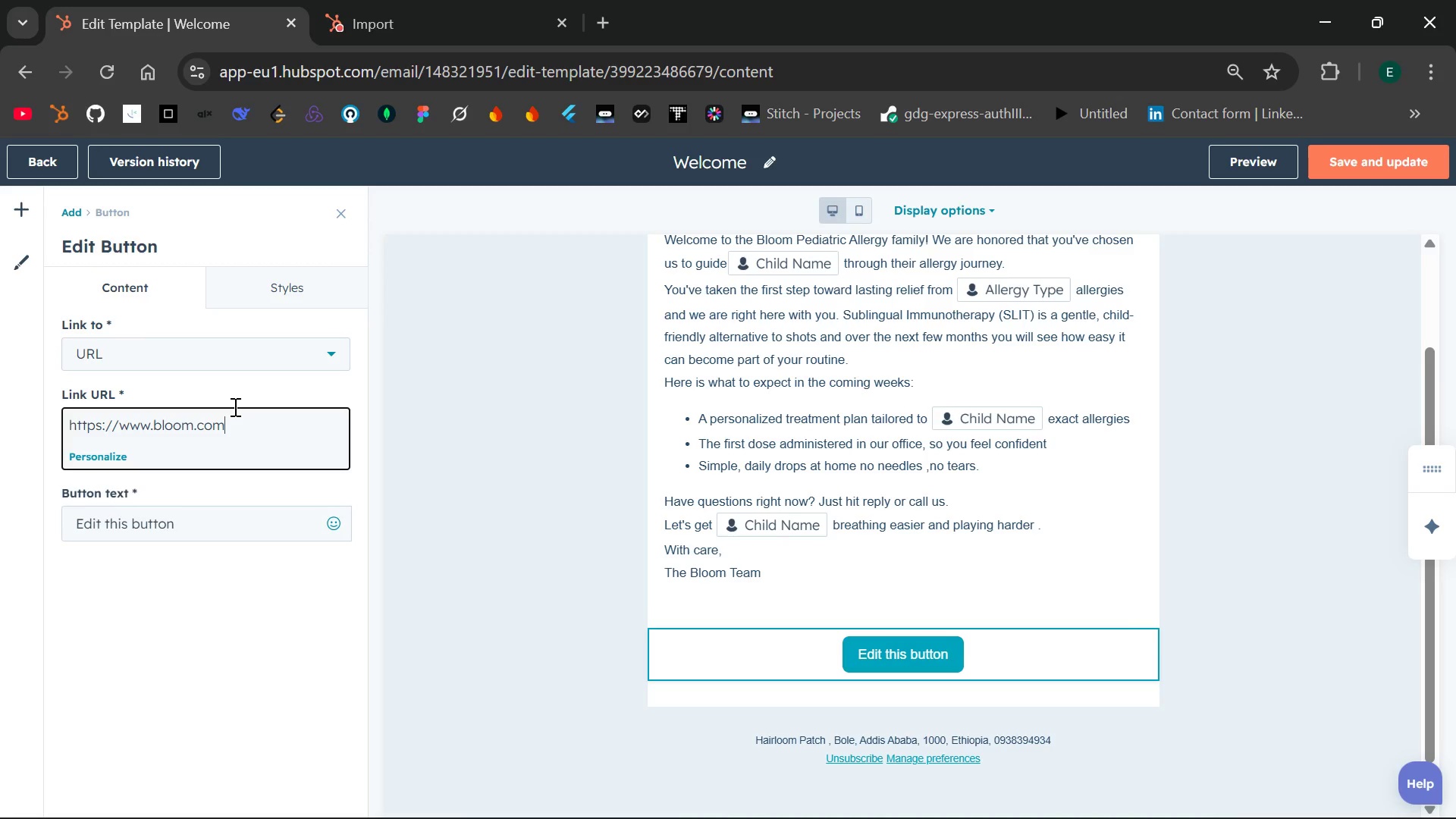 
type(/book)
 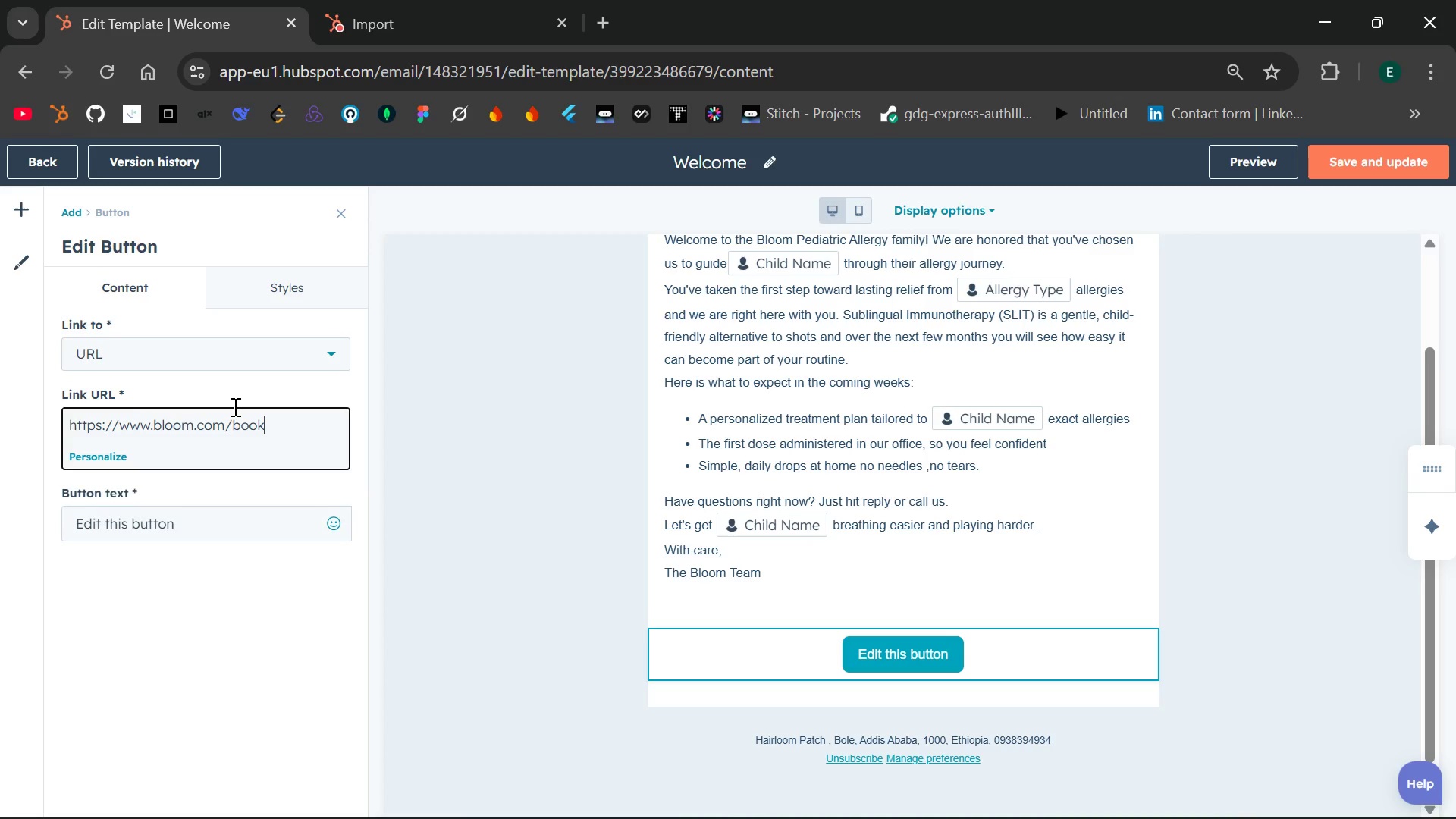 
wait(7.06)
 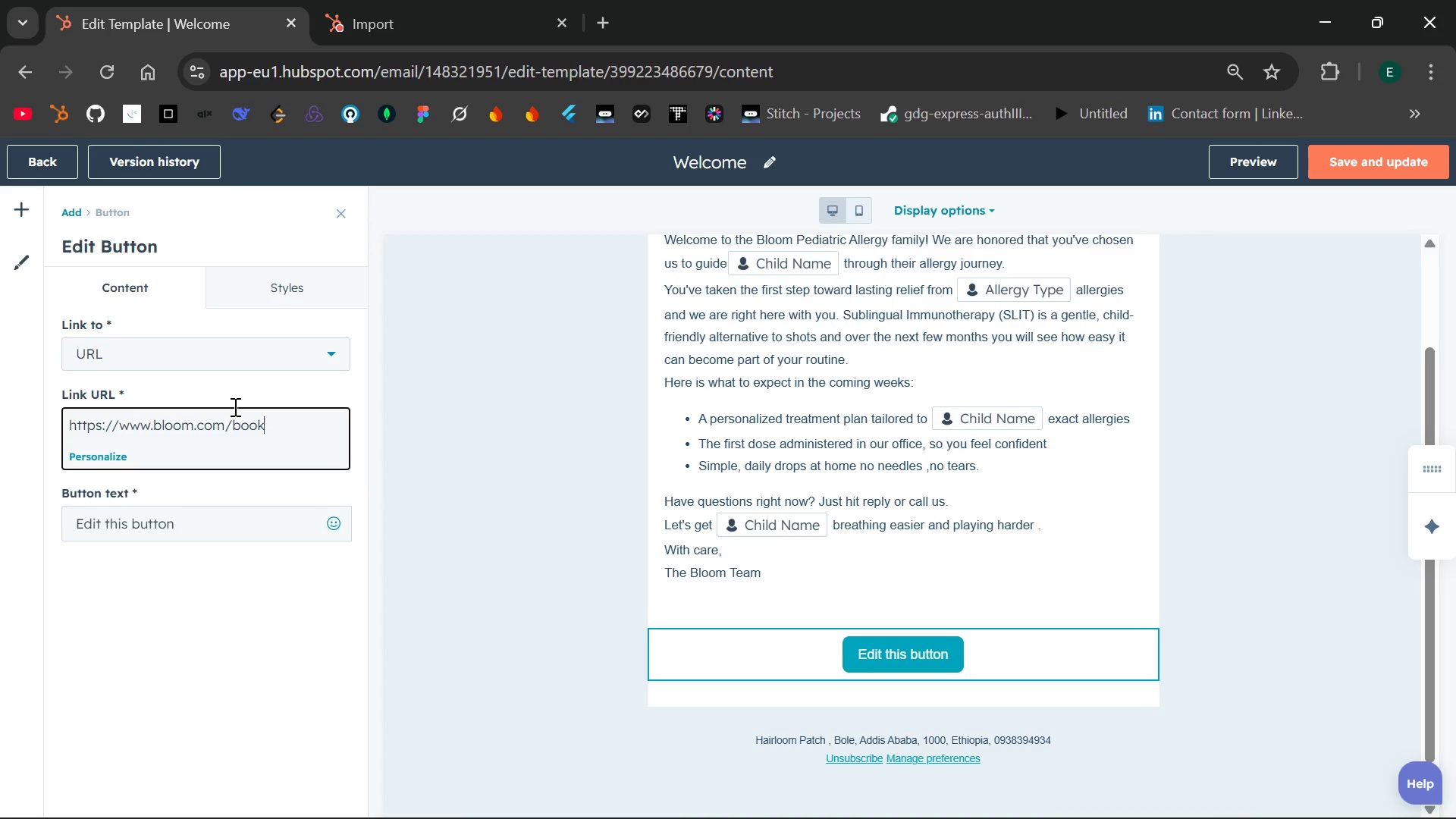 
type(acall)
 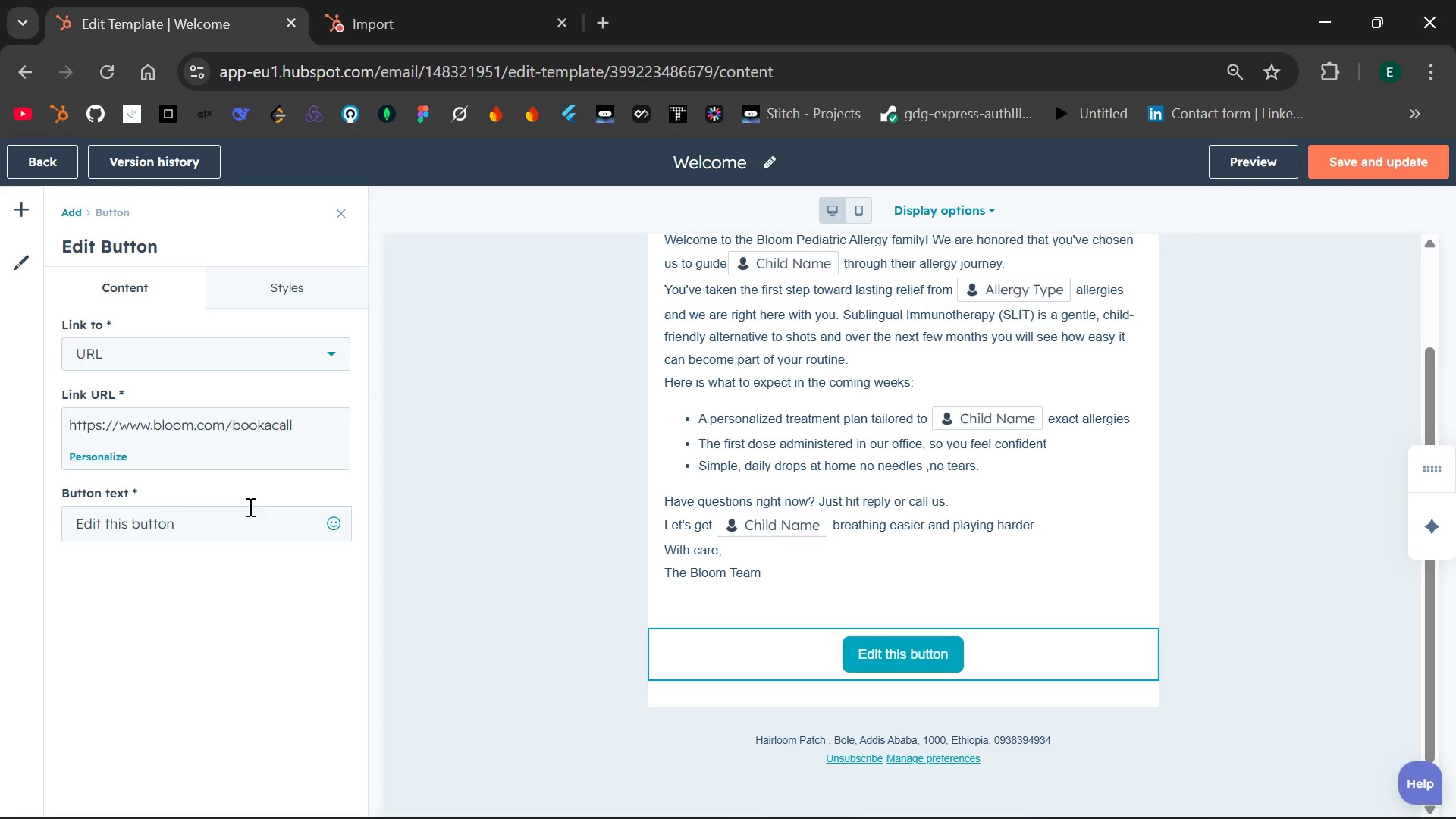 
left_click([243, 521])
 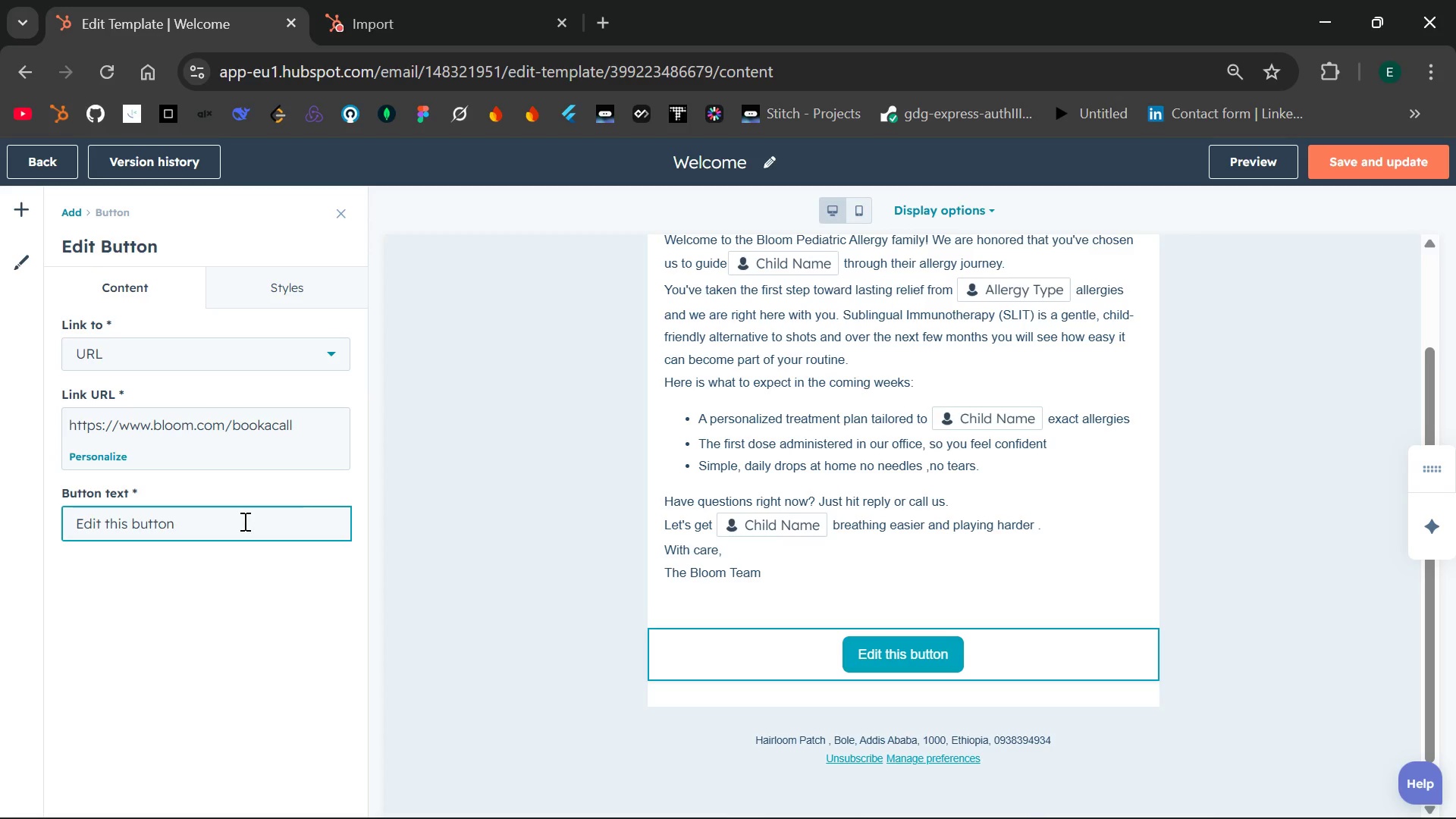 
key(Backspace)
 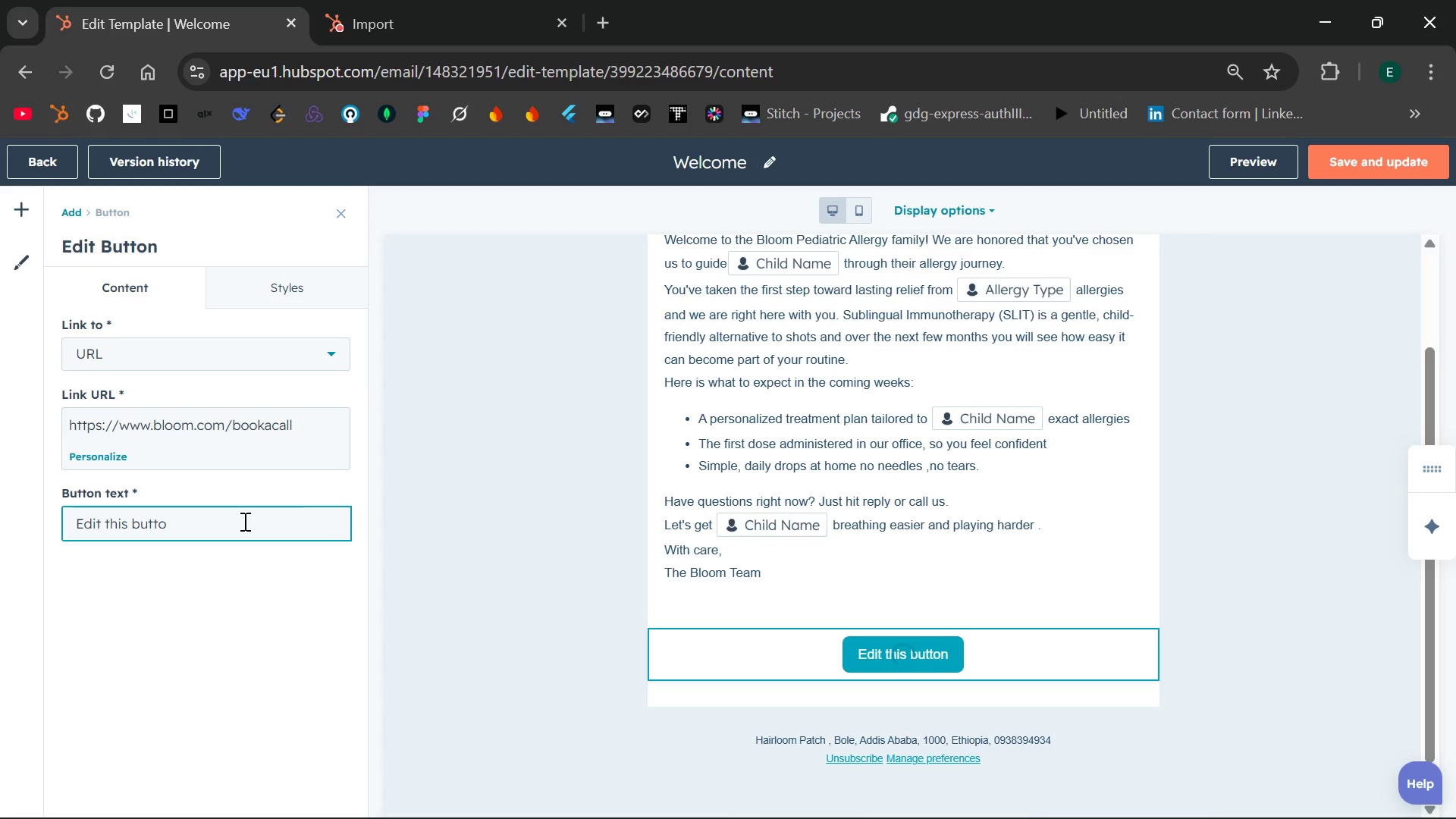 
key(Backspace)
 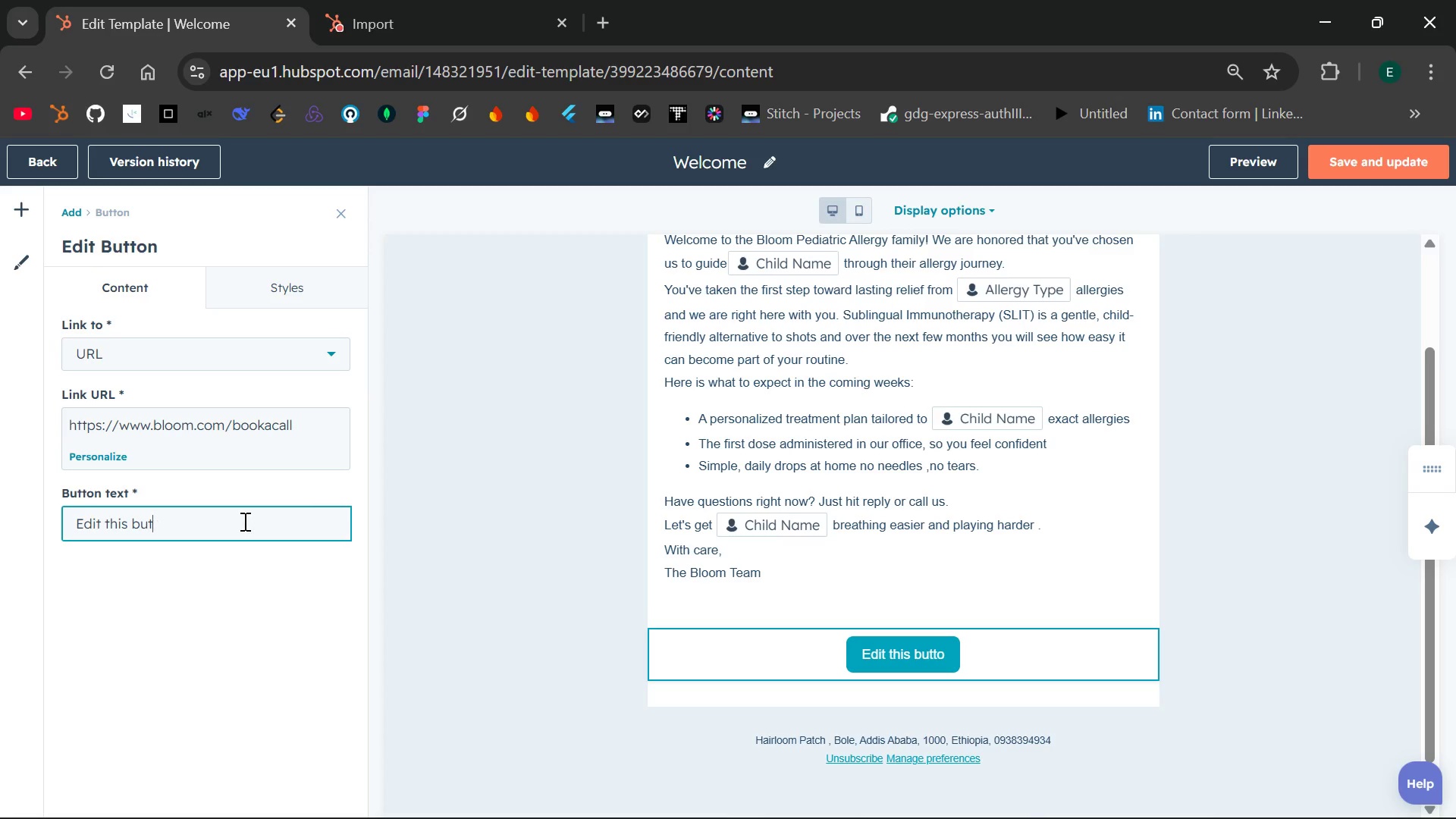 
key(Backspace)
 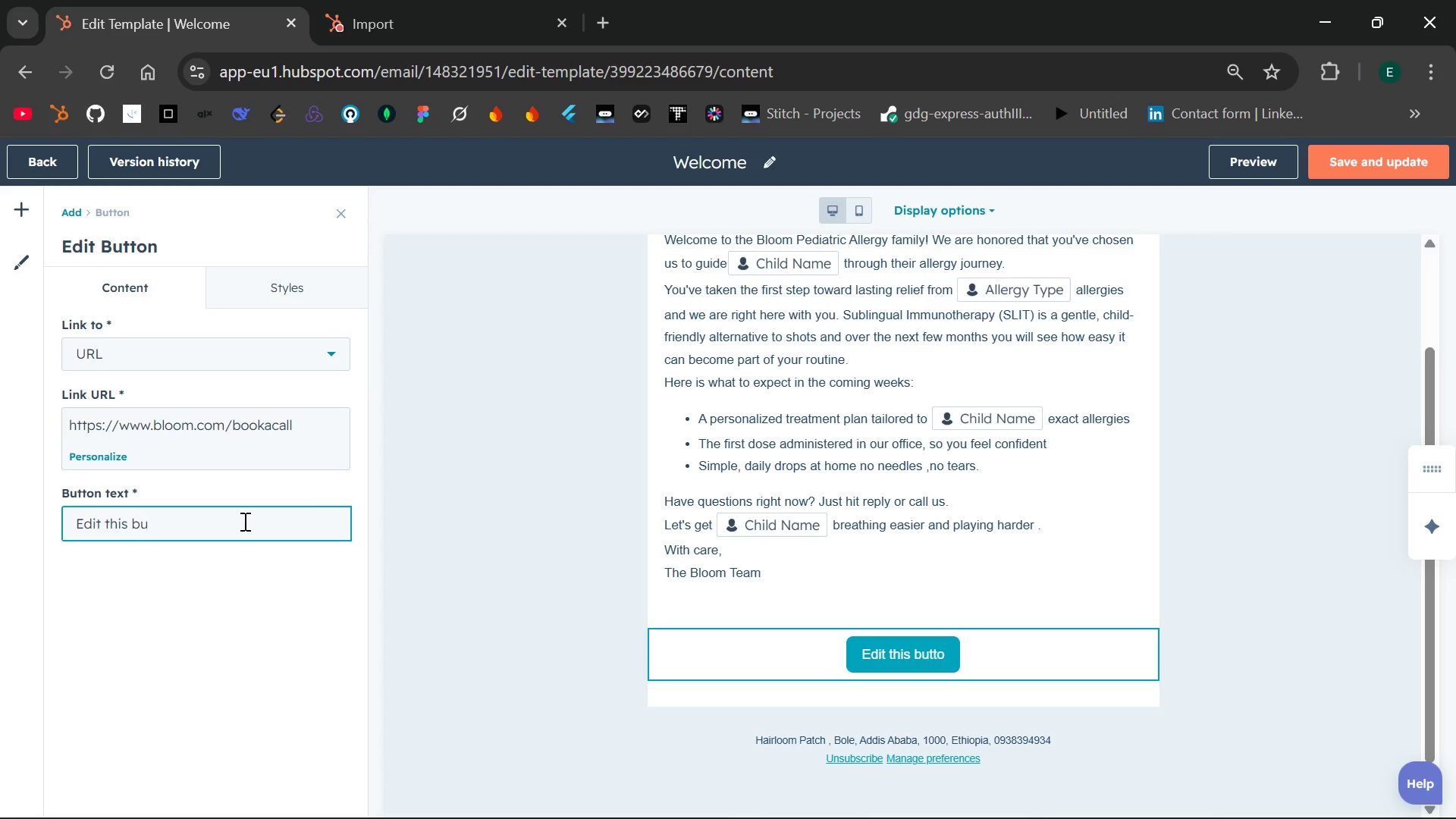 
key(Backspace)
 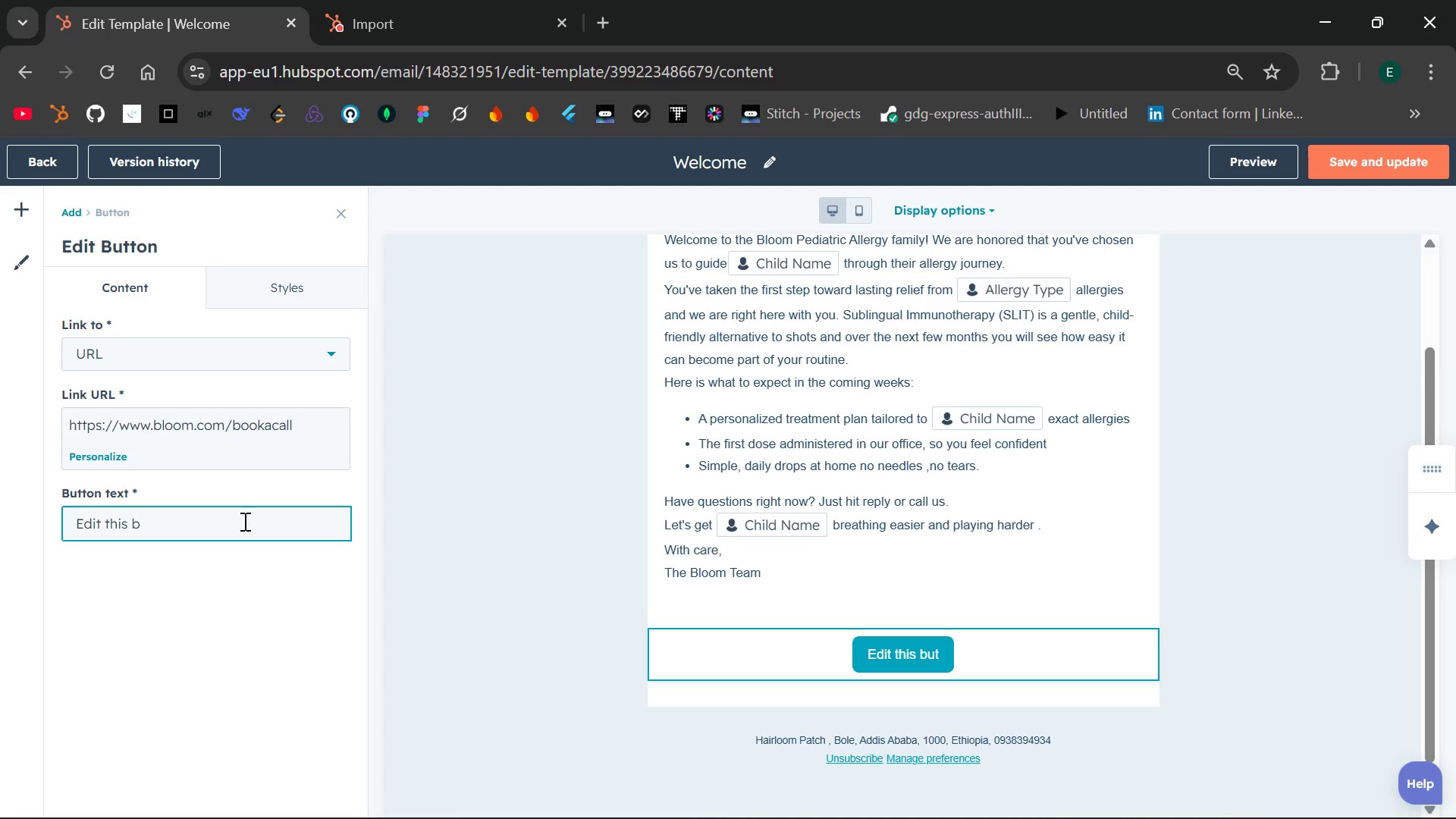 
key(Backspace)
 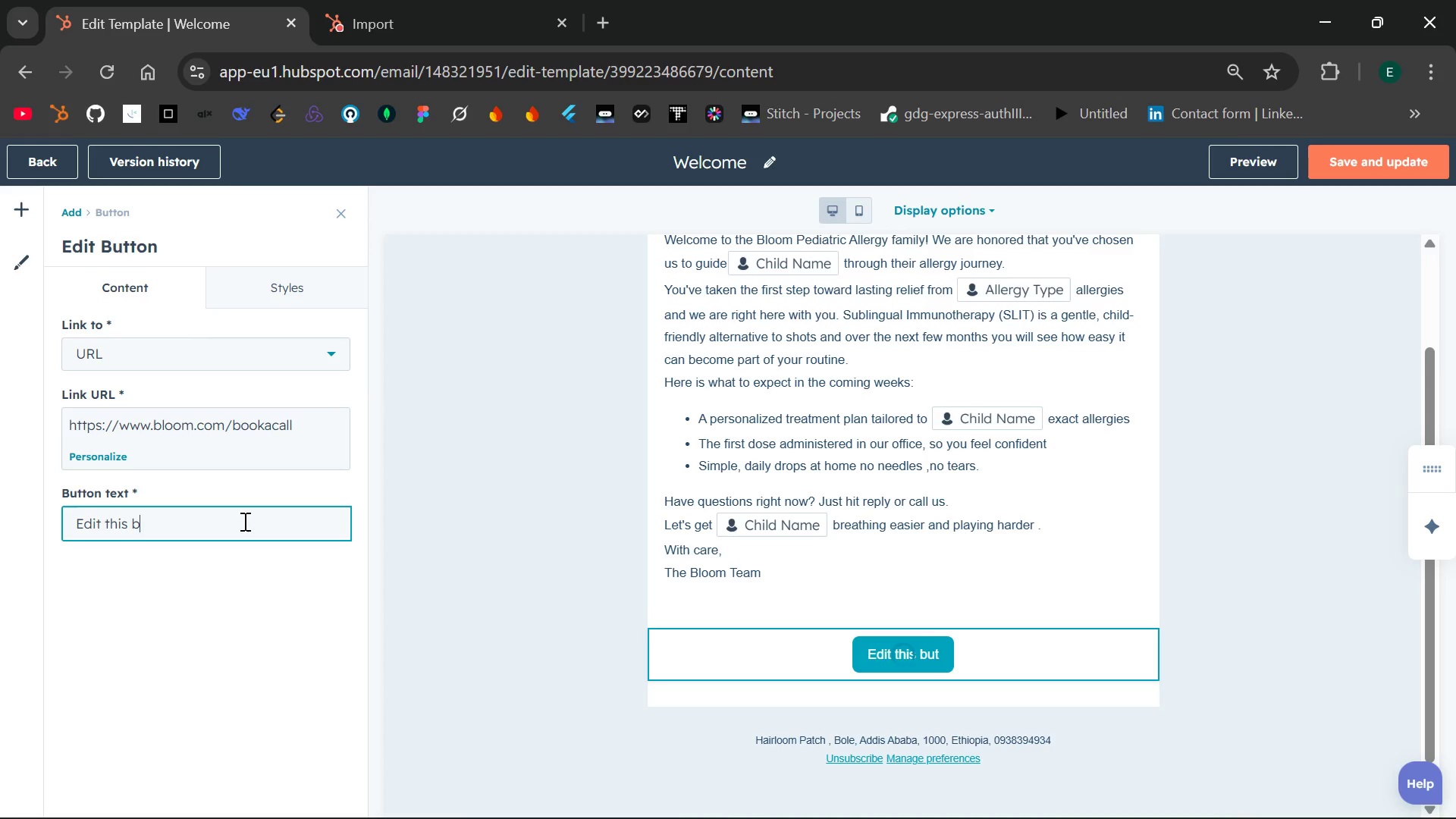 
key(Backspace)
 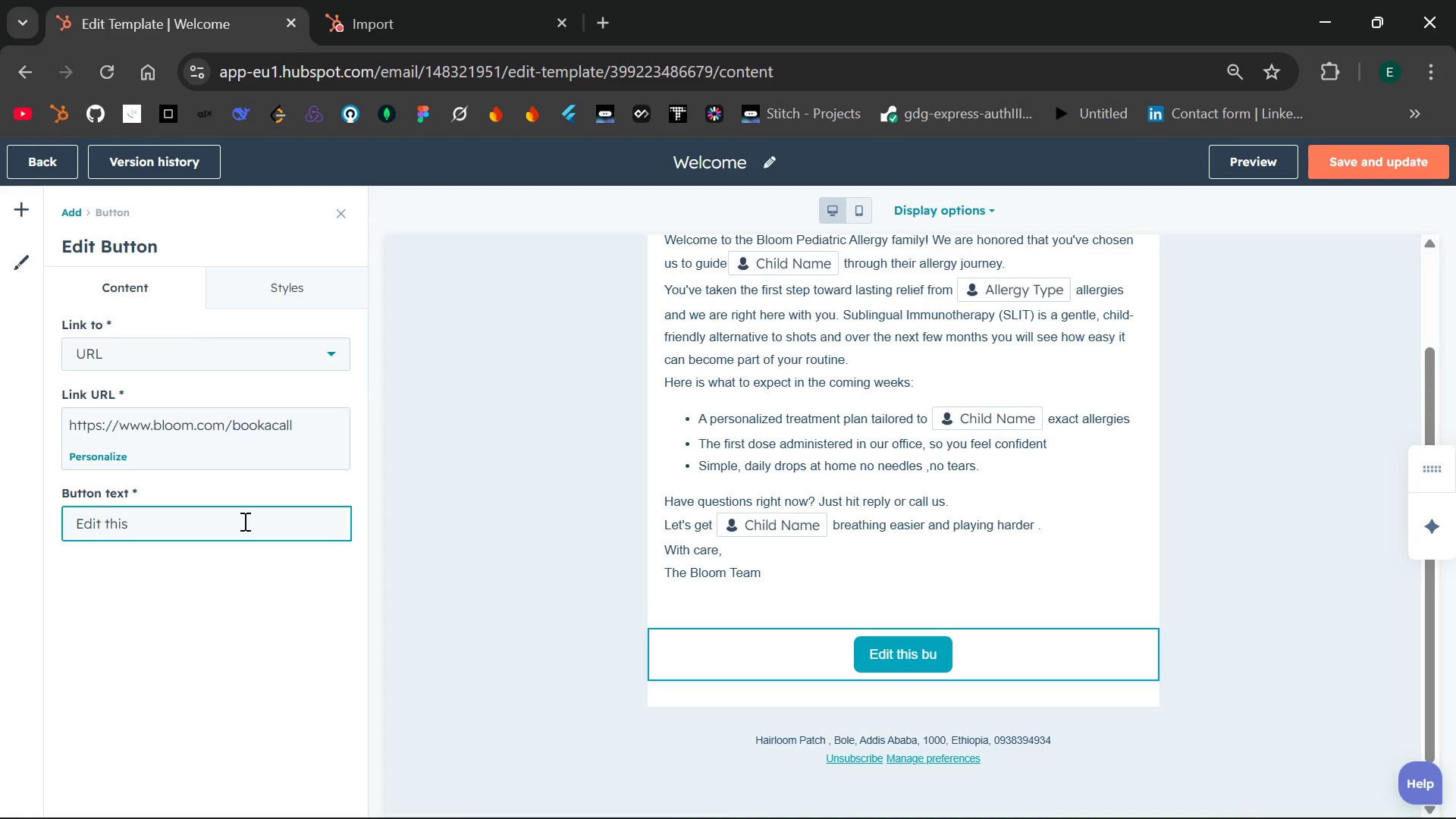 
key(Backspace)
 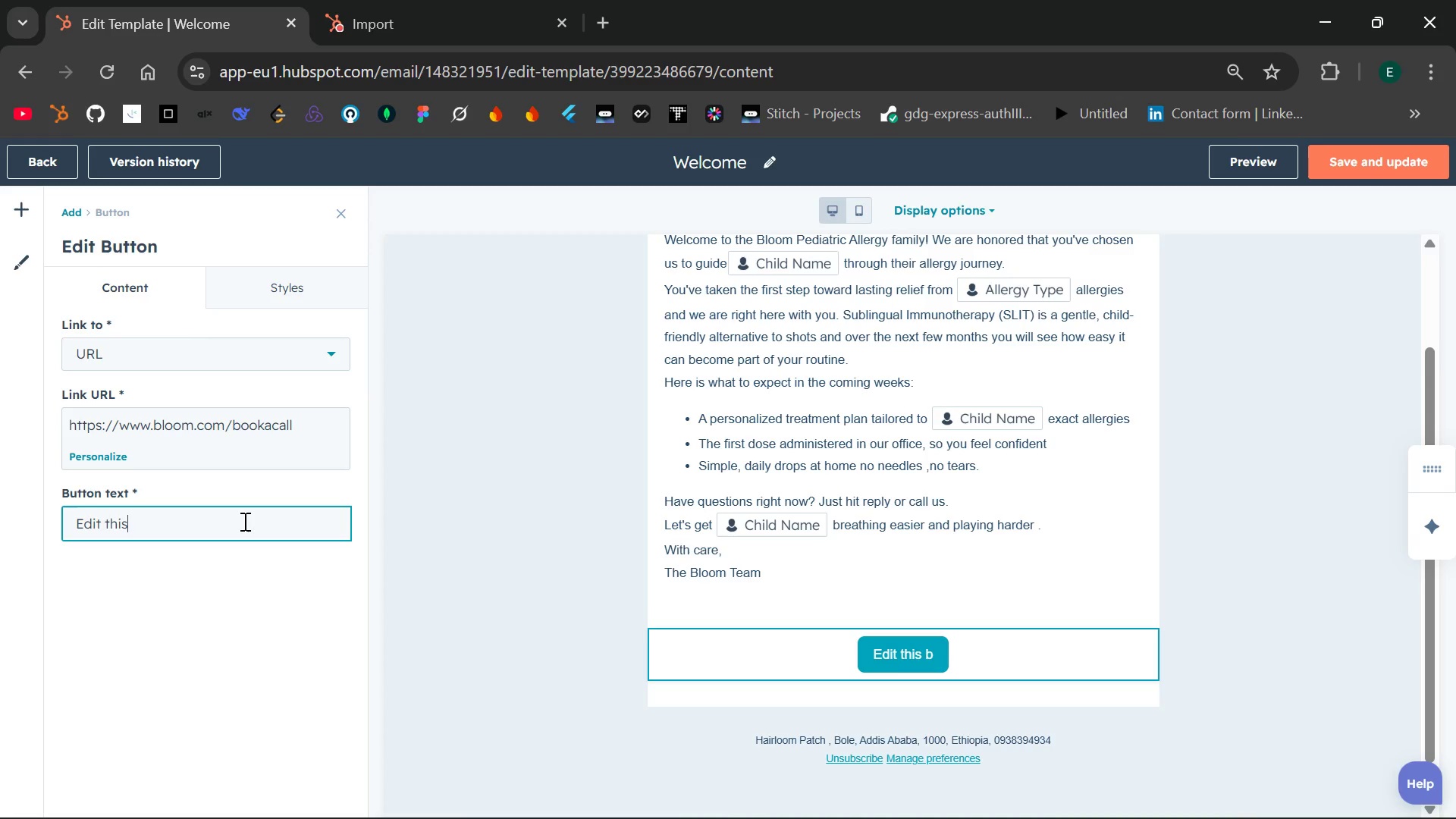 
key(Backspace)
 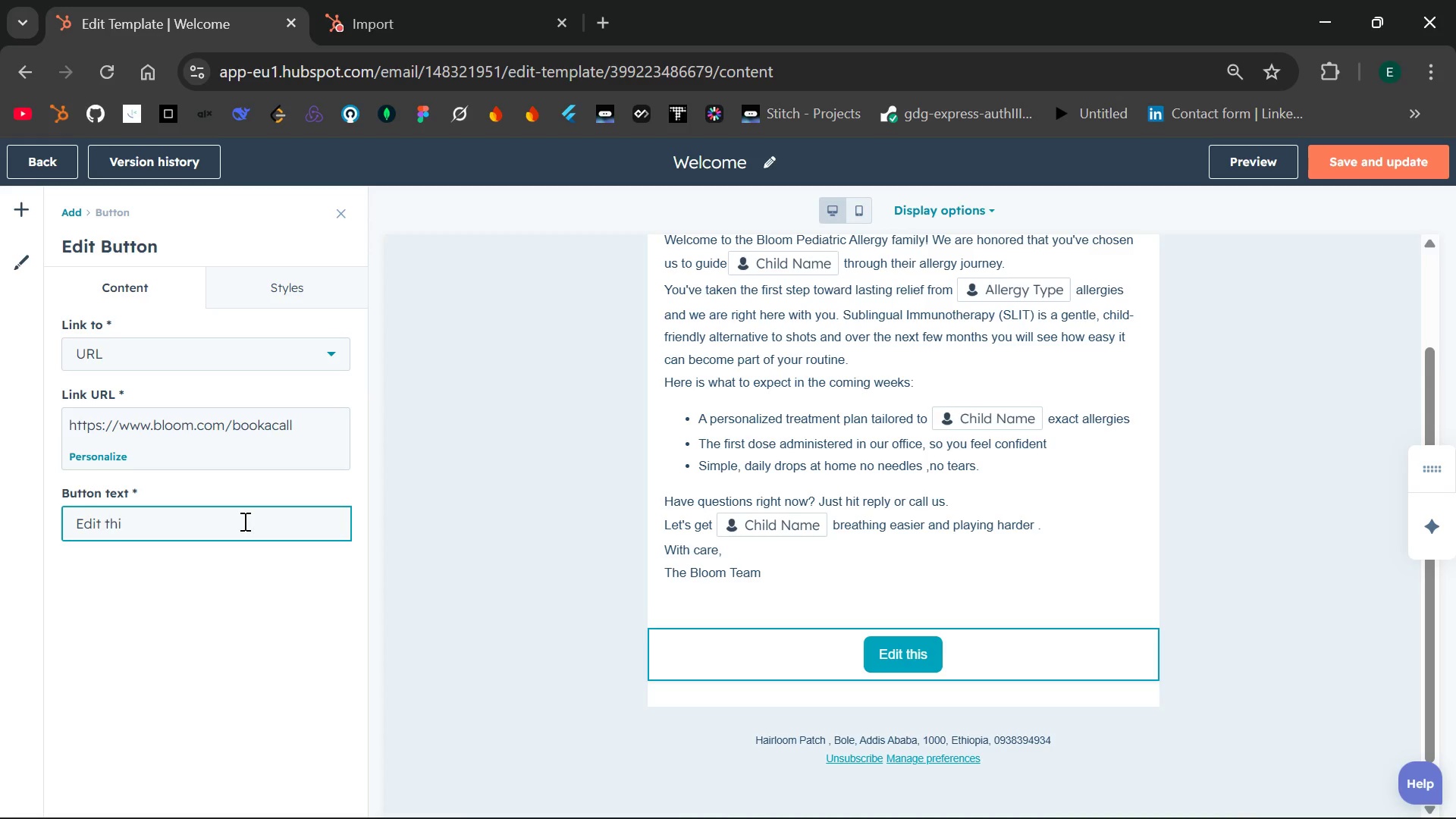 
key(Backspace)
 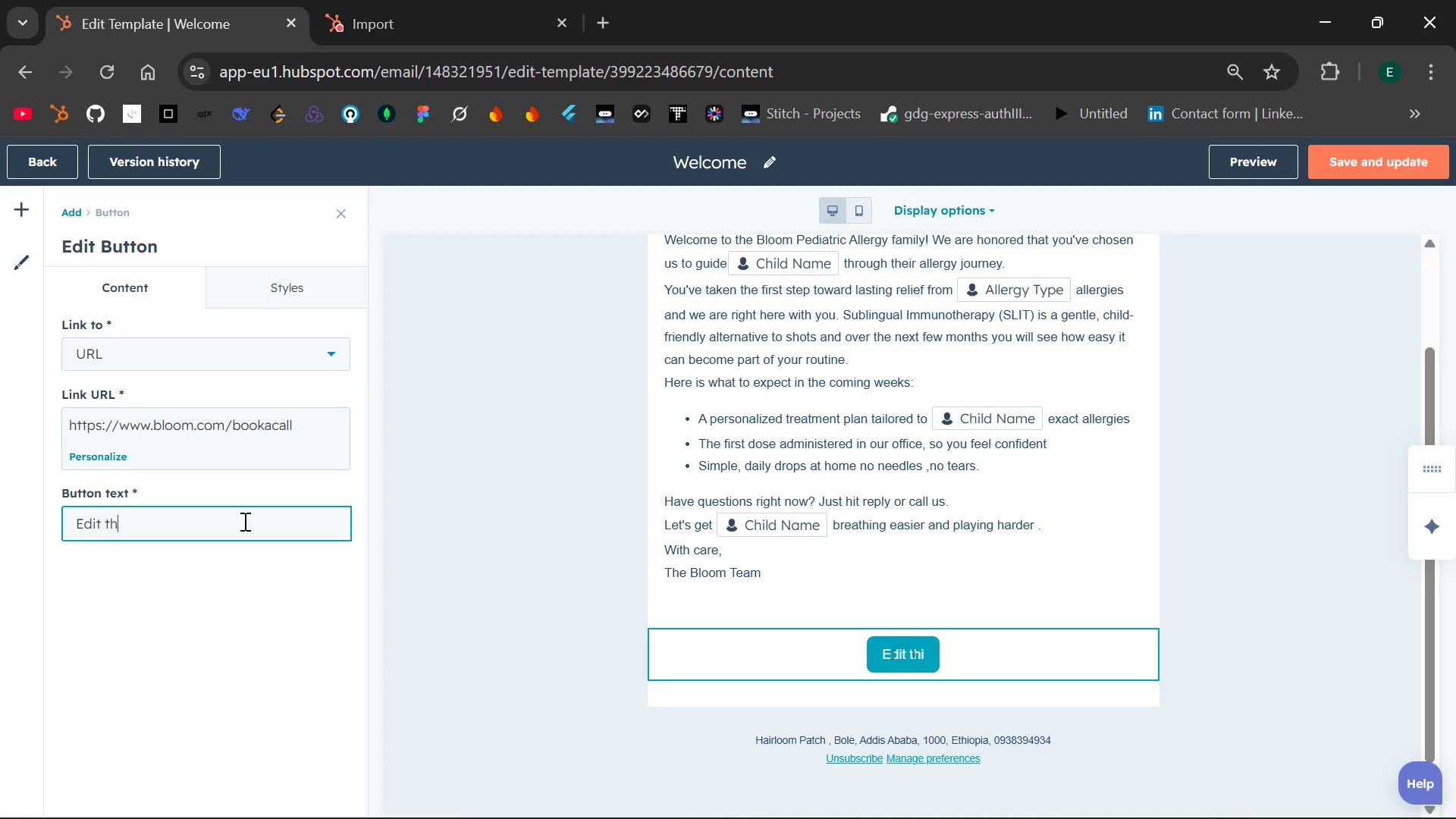 
key(Backspace)
 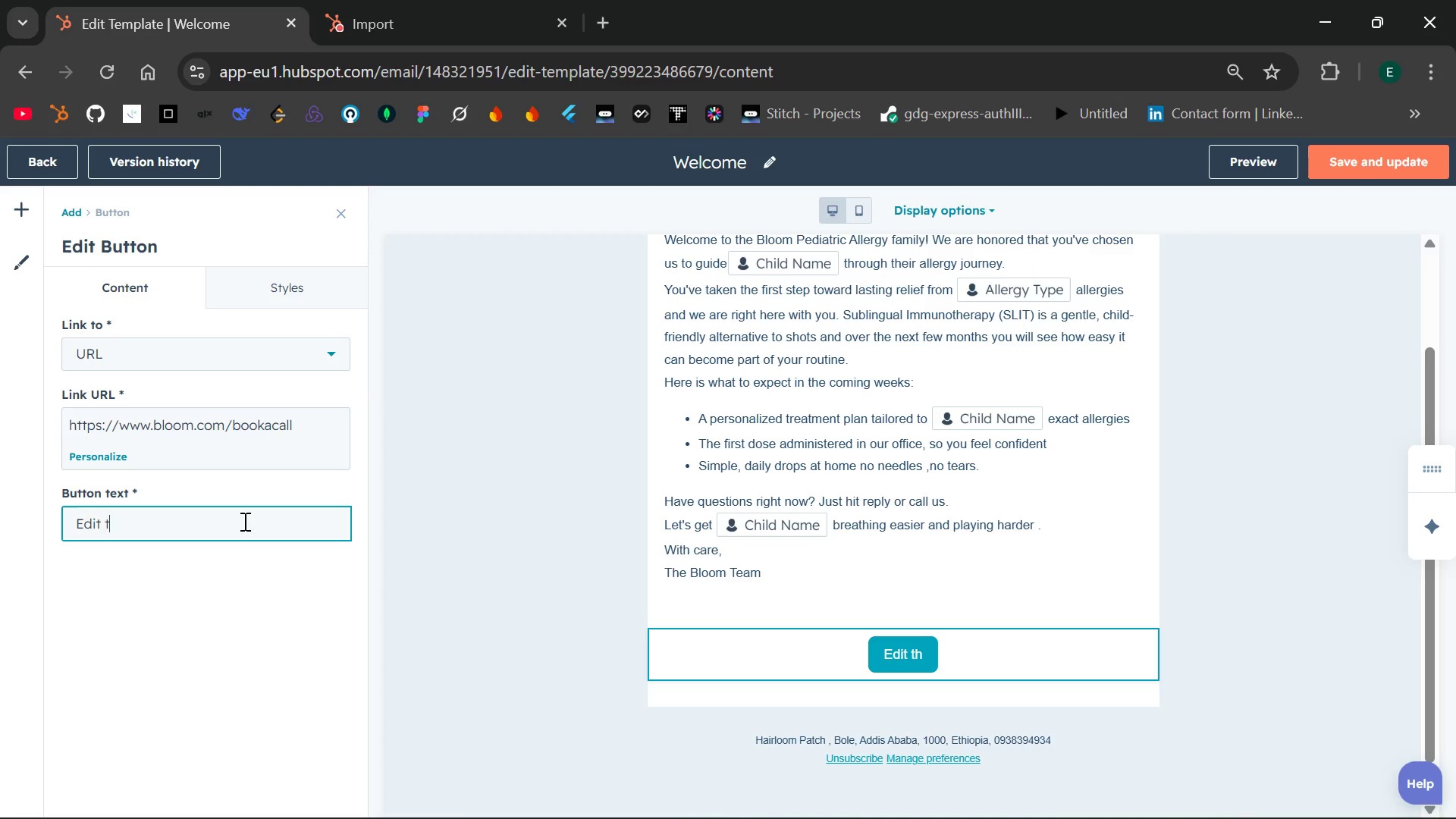 
key(Backspace)
 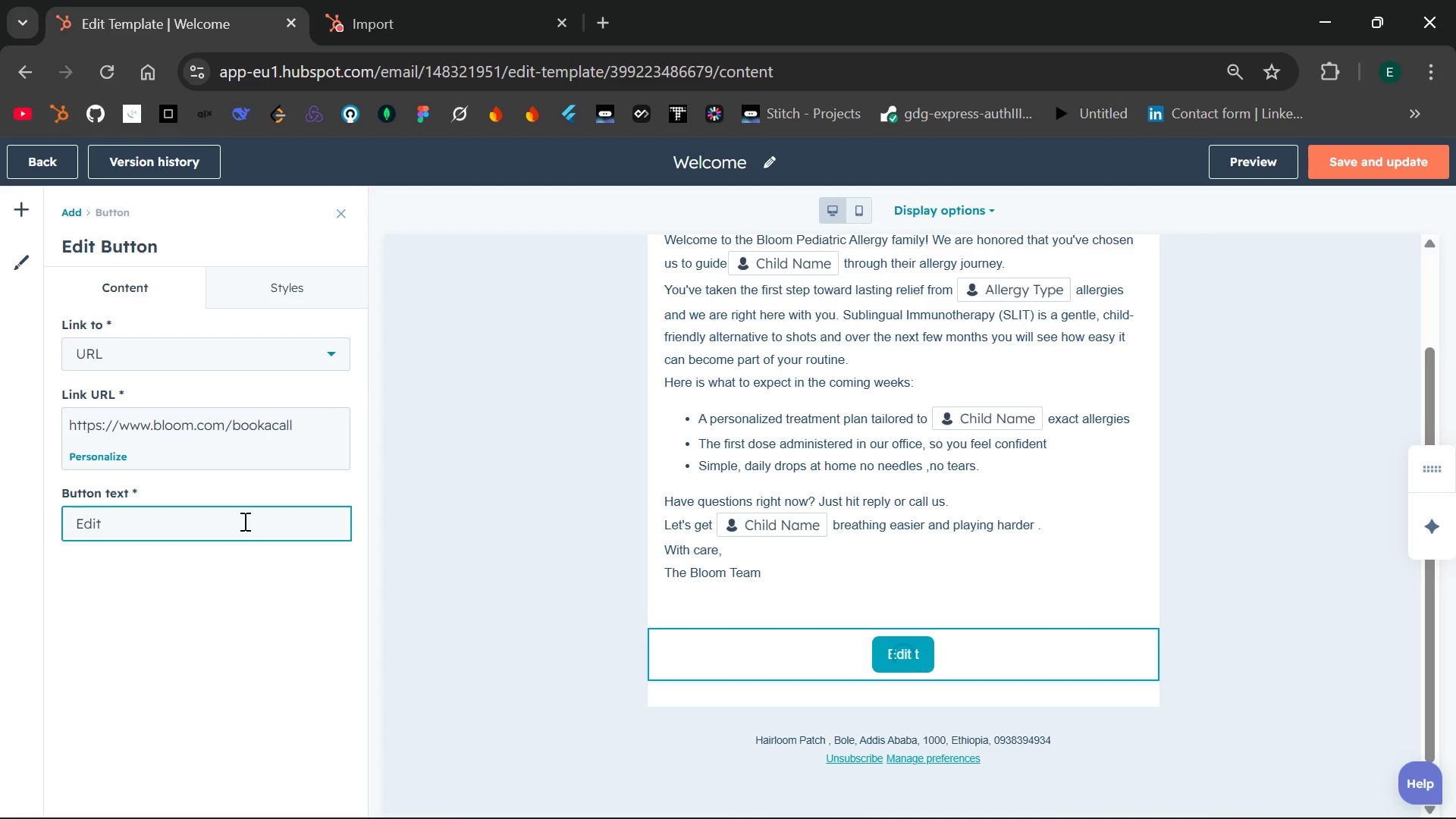 
key(Backspace)
 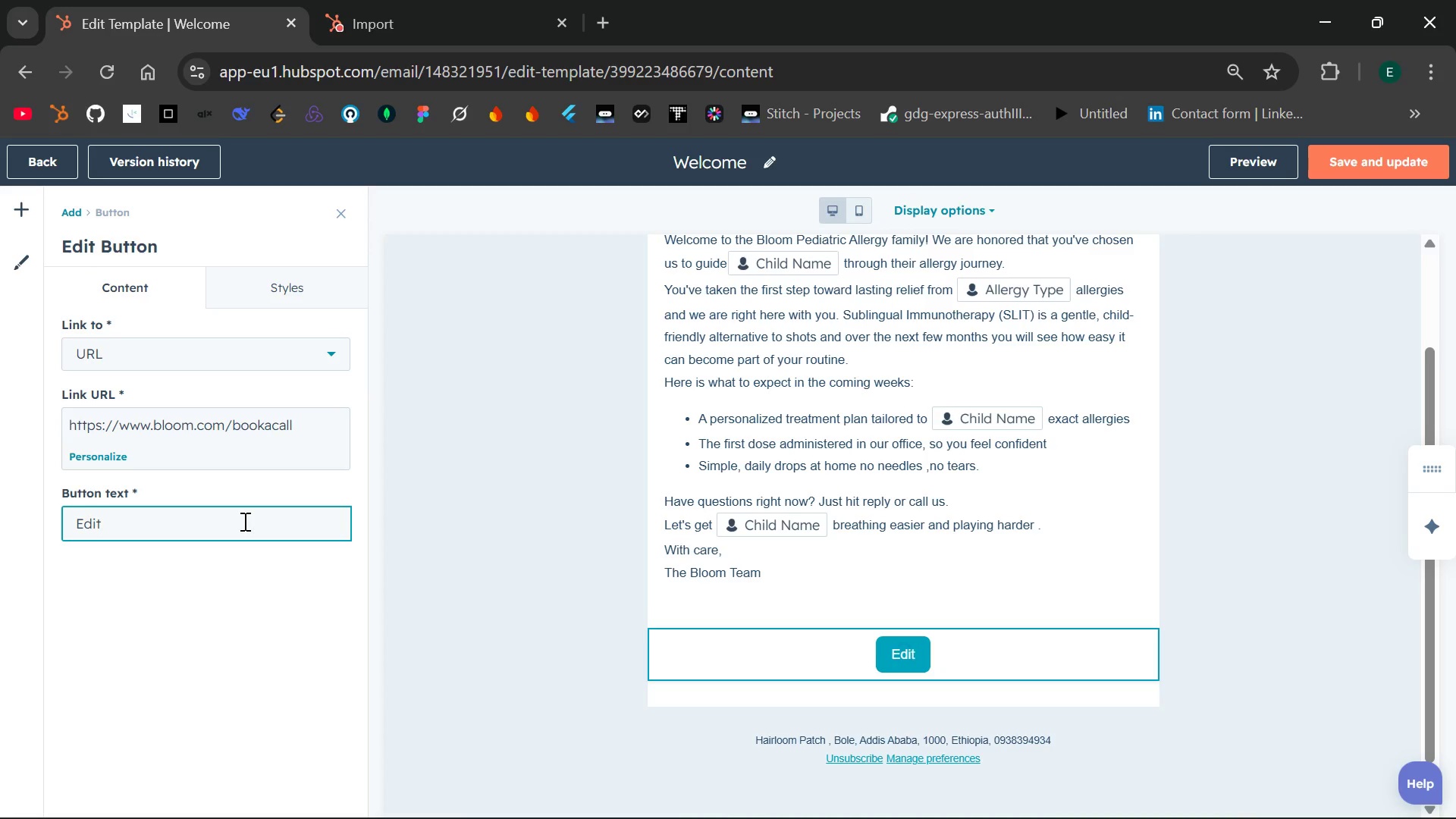 
key(Backspace)
 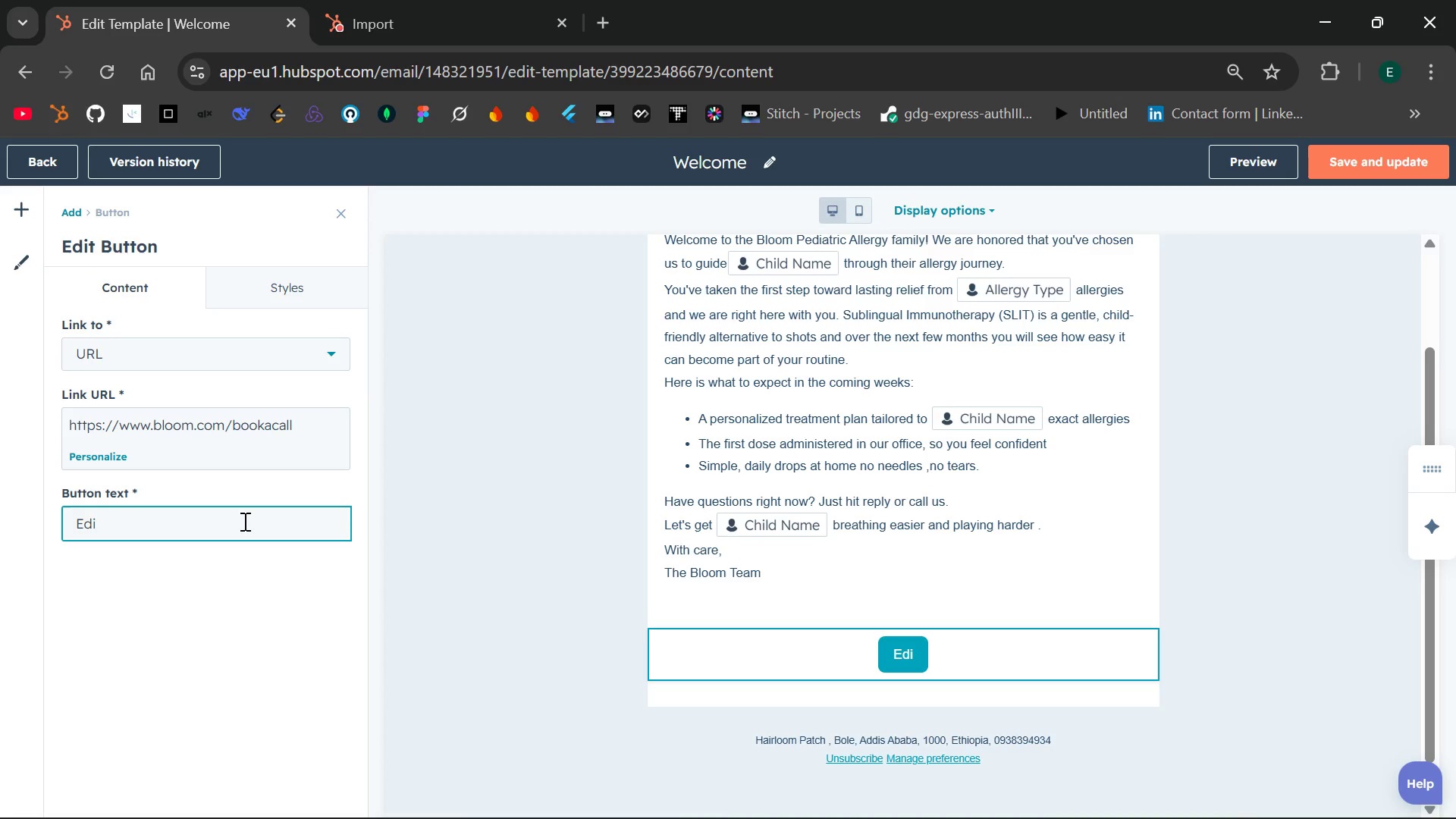 
key(Backspace)
 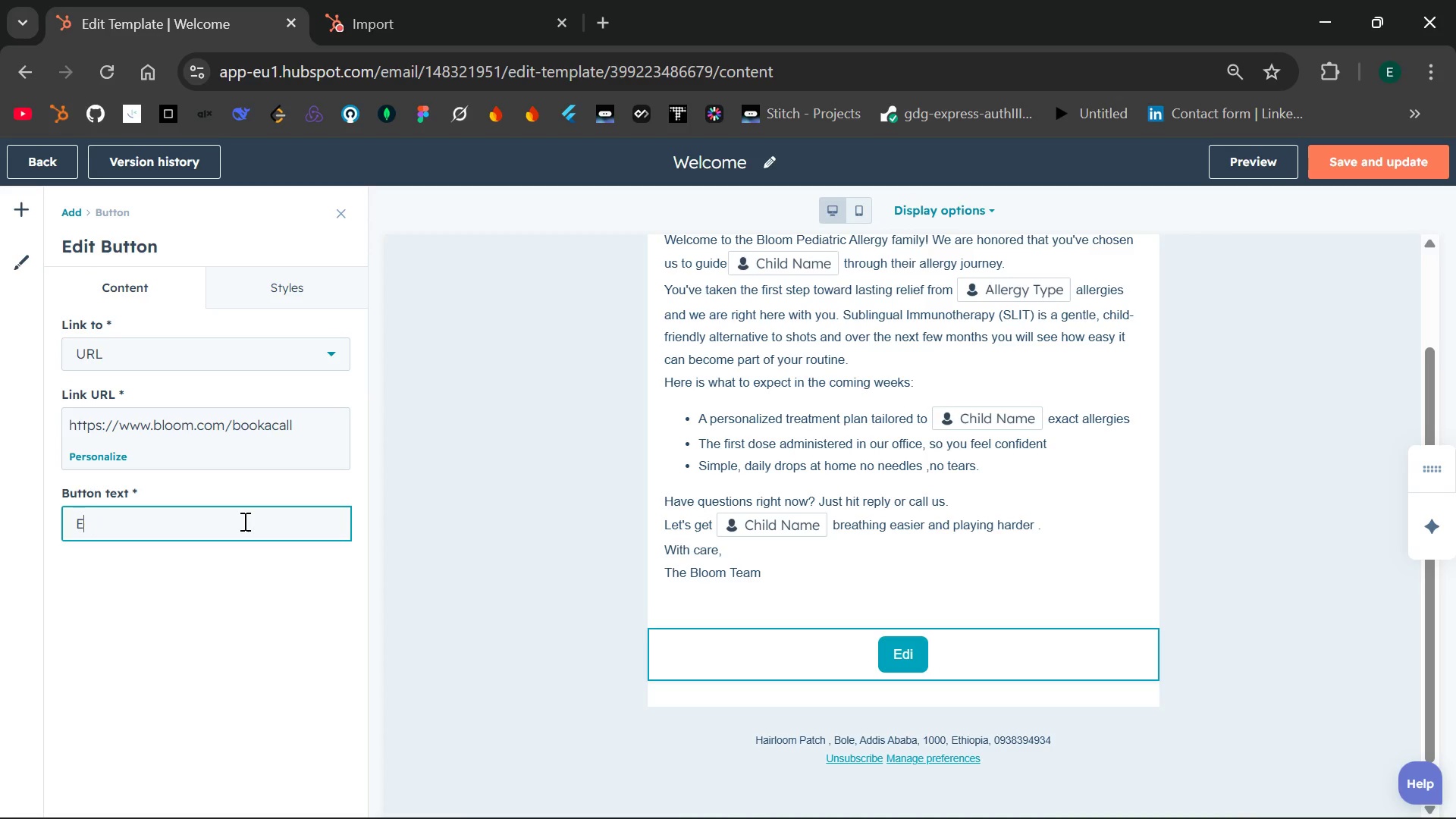 
key(Backspace)
 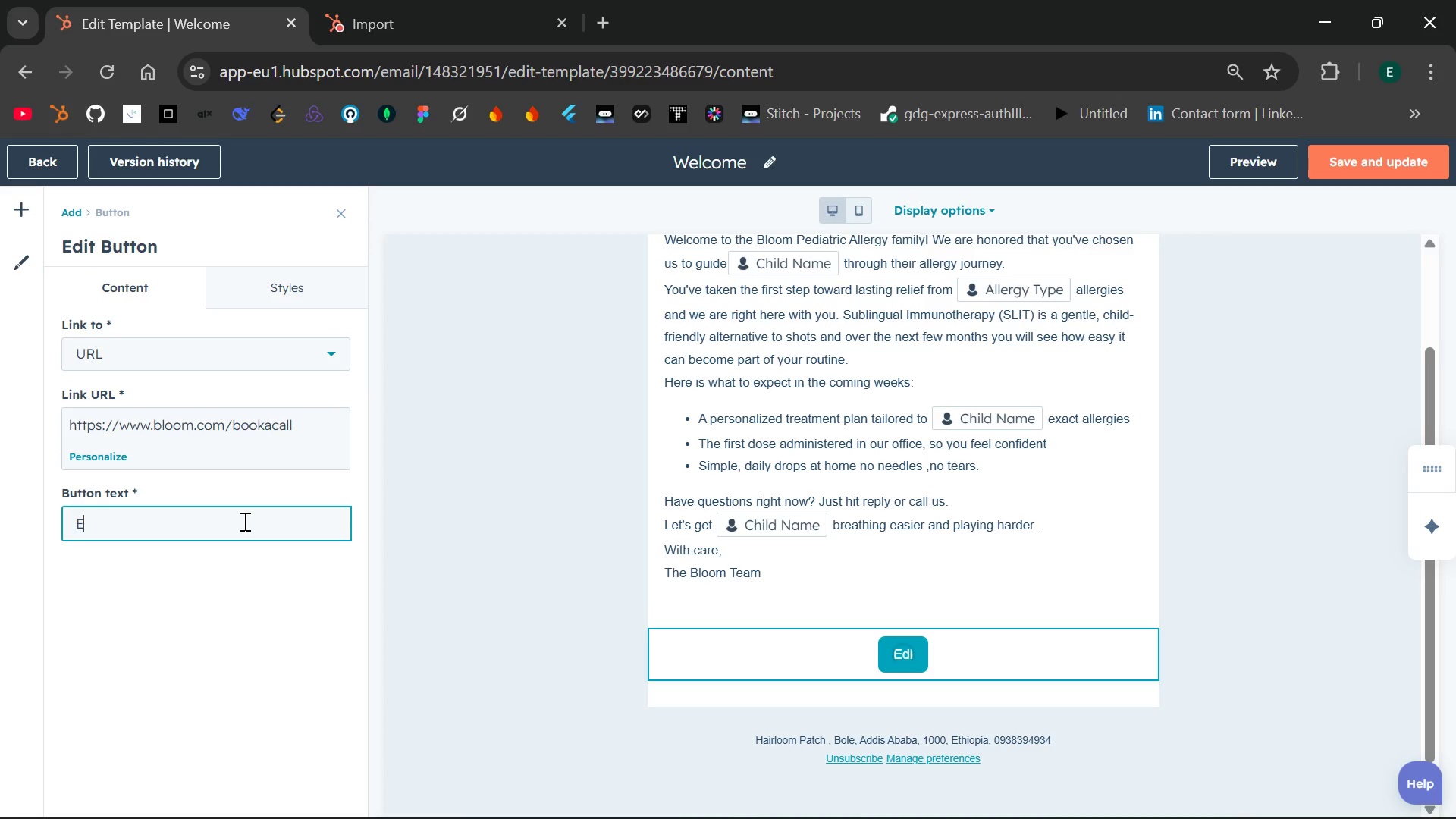 
key(Backspace)
 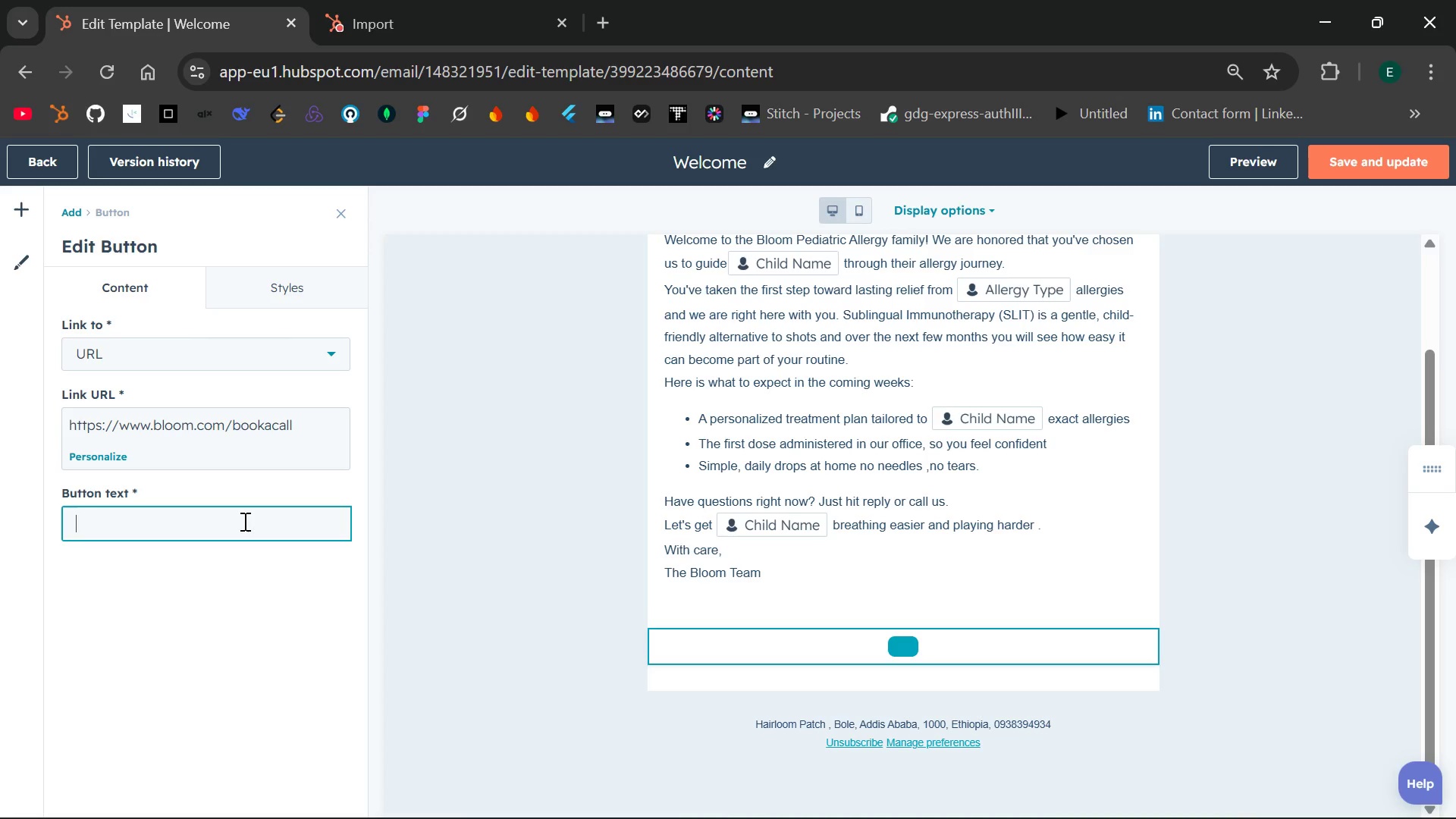 
type(Book a Call)
 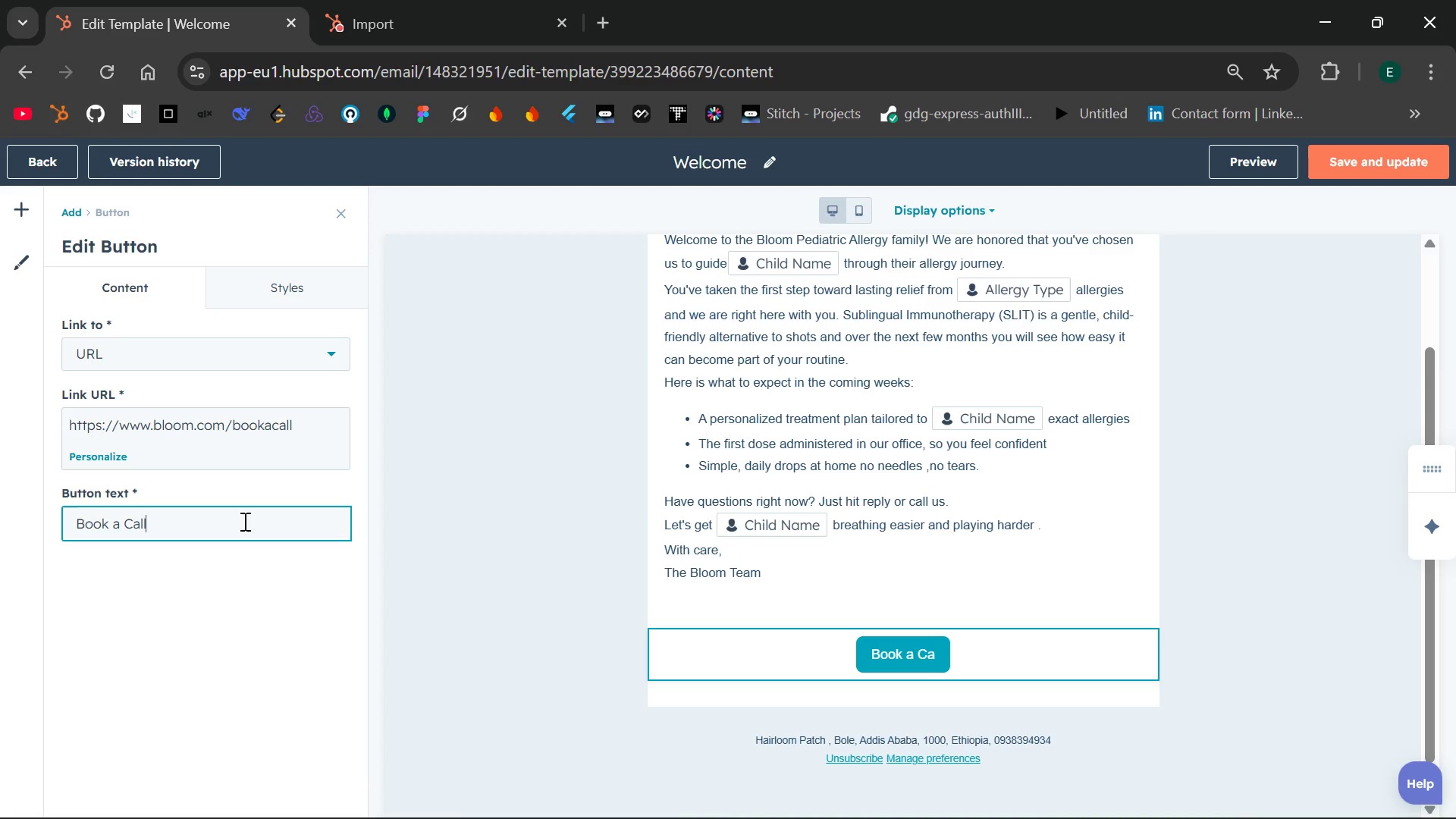 
wait(18.03)
 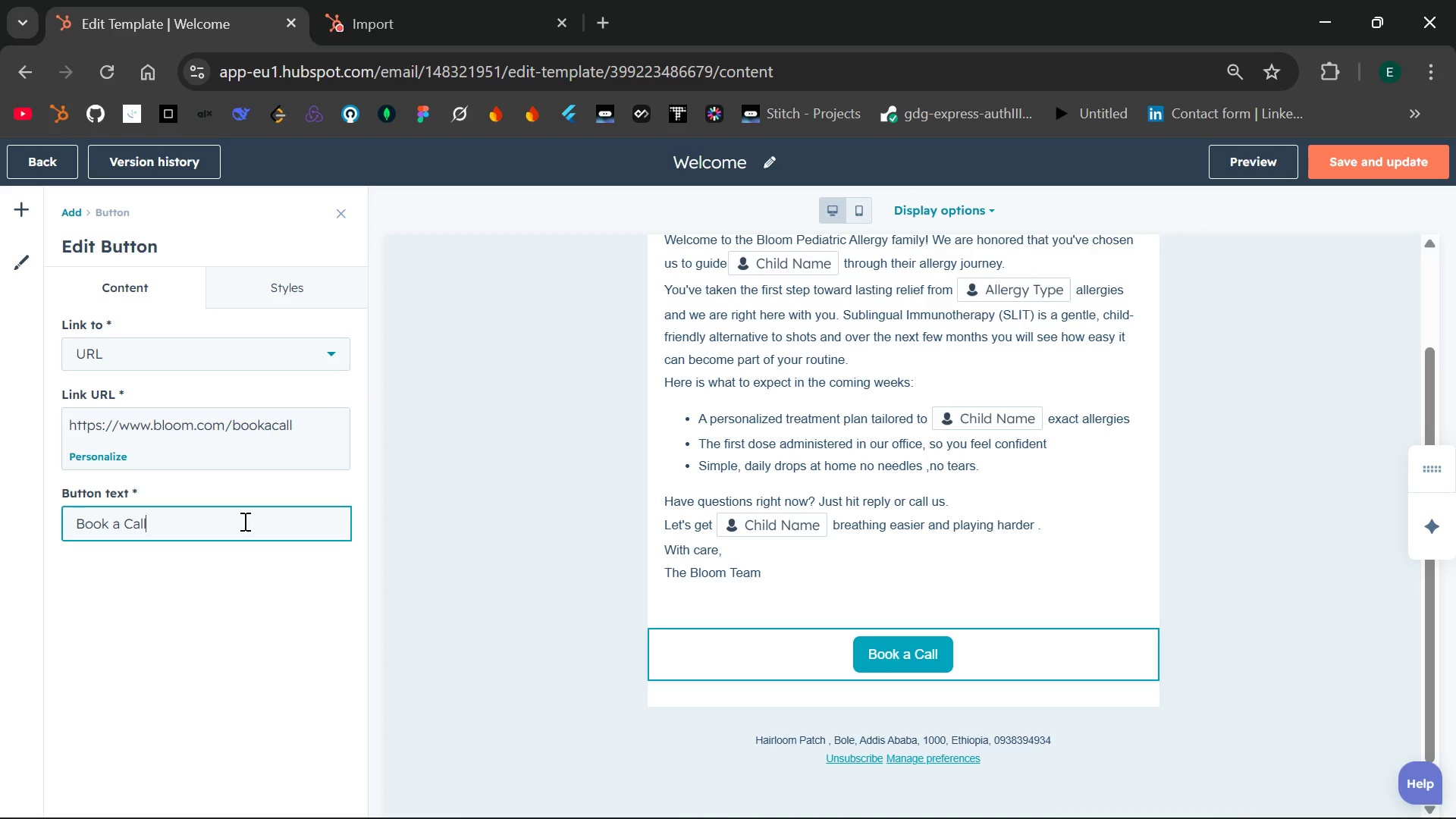 
left_click([338, 348])
 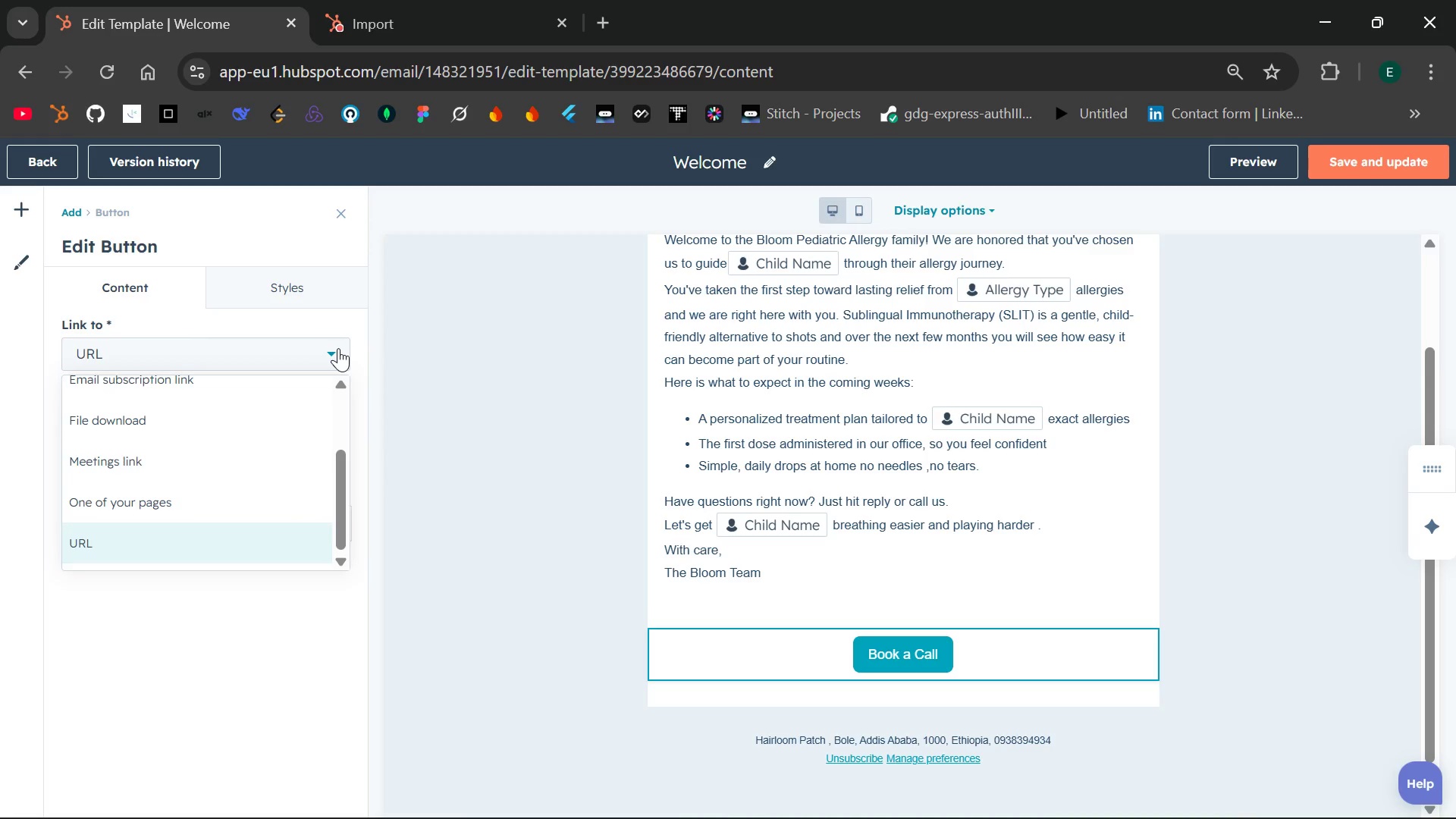 
left_click([338, 348])
 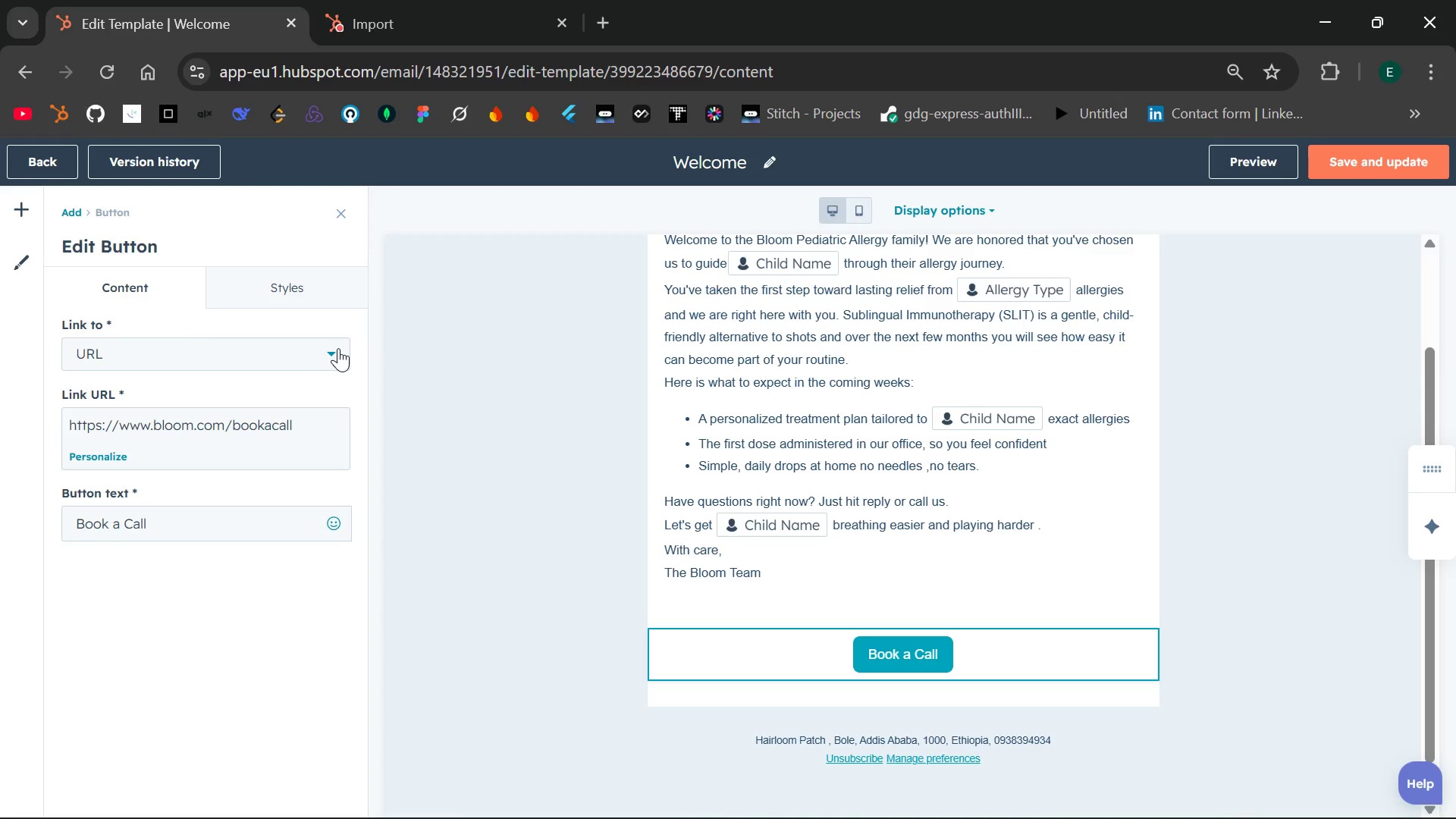 
left_click([338, 348])
 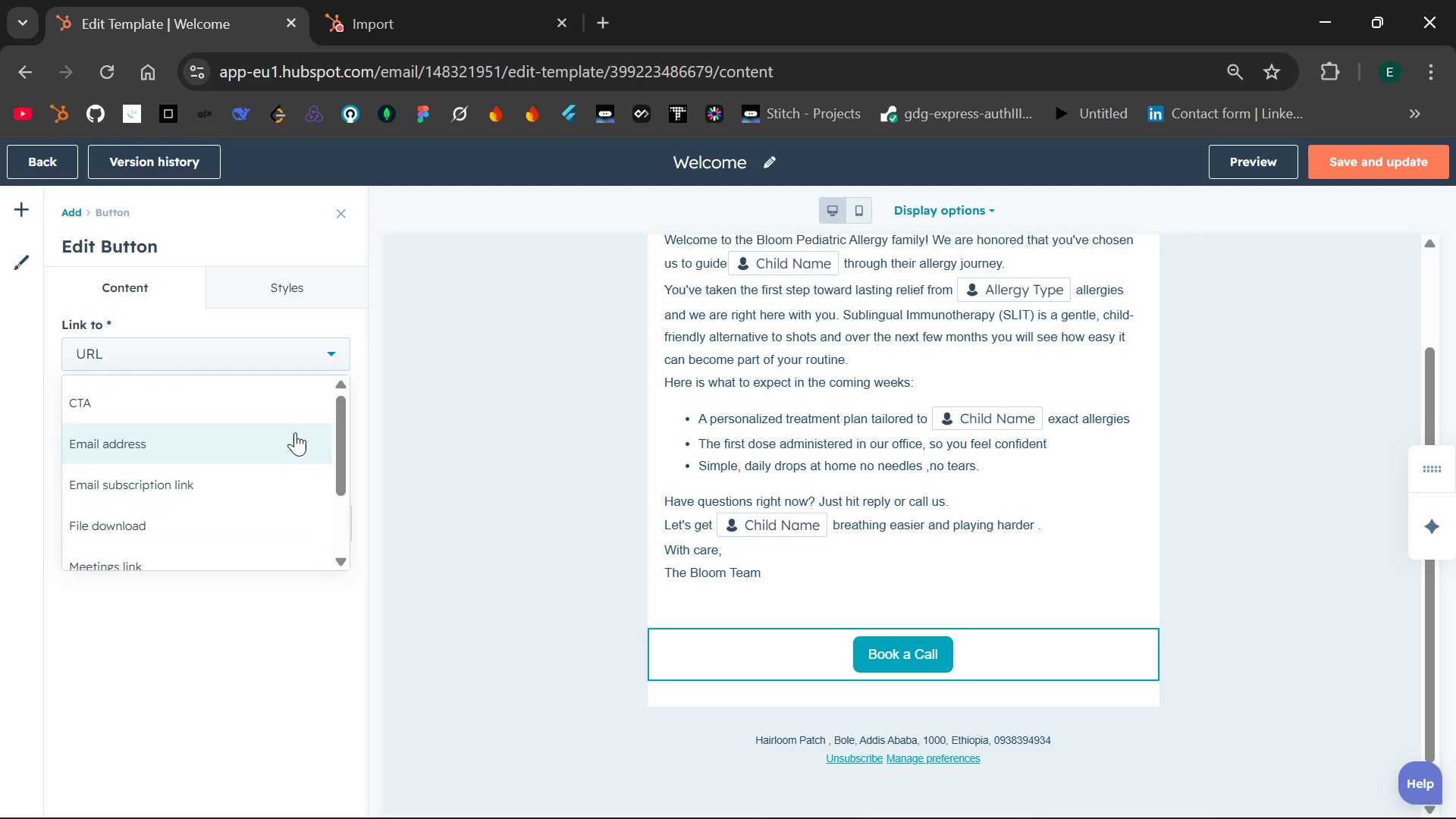 
left_click([300, 403])
 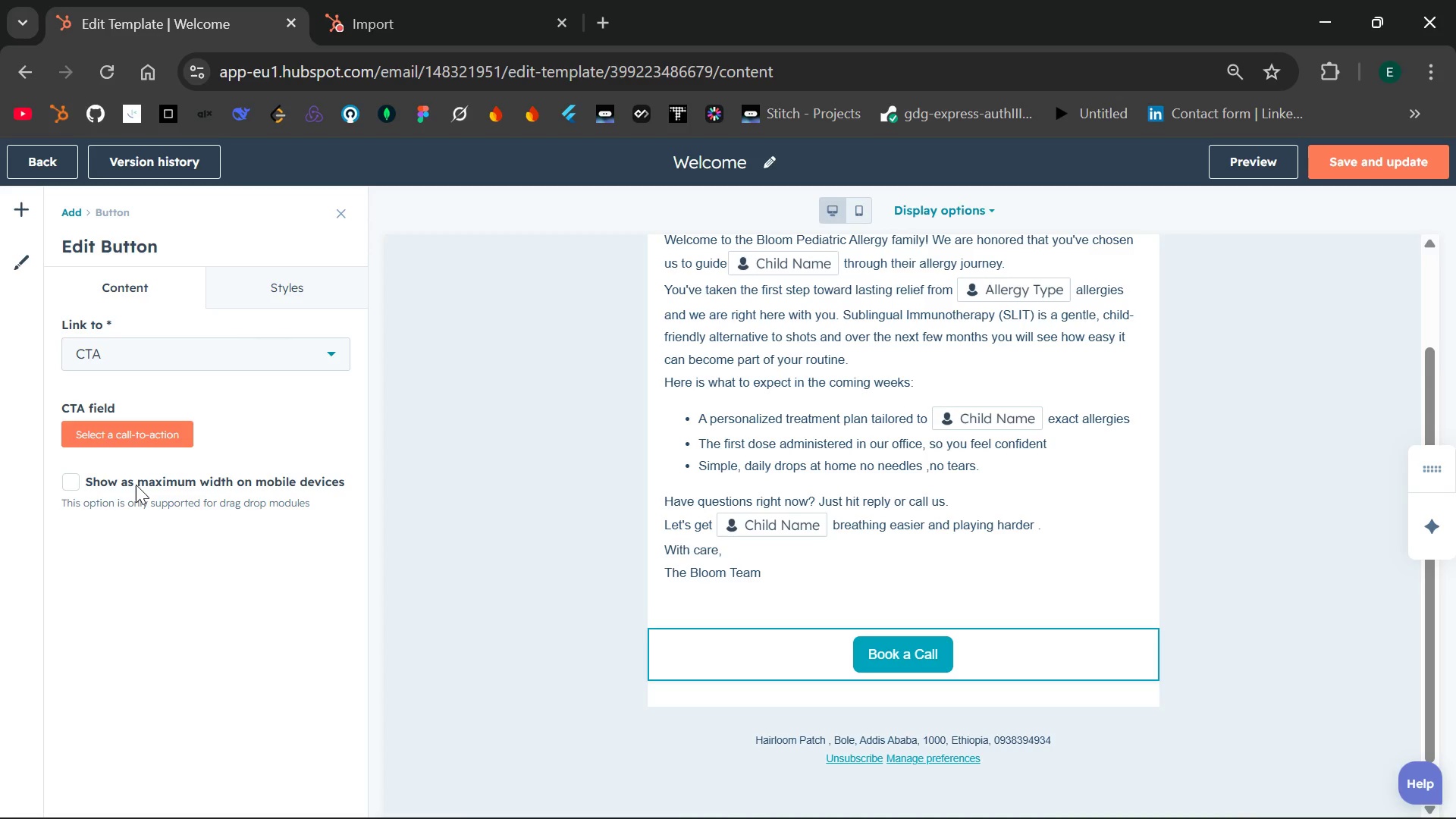 
wait(14.5)
 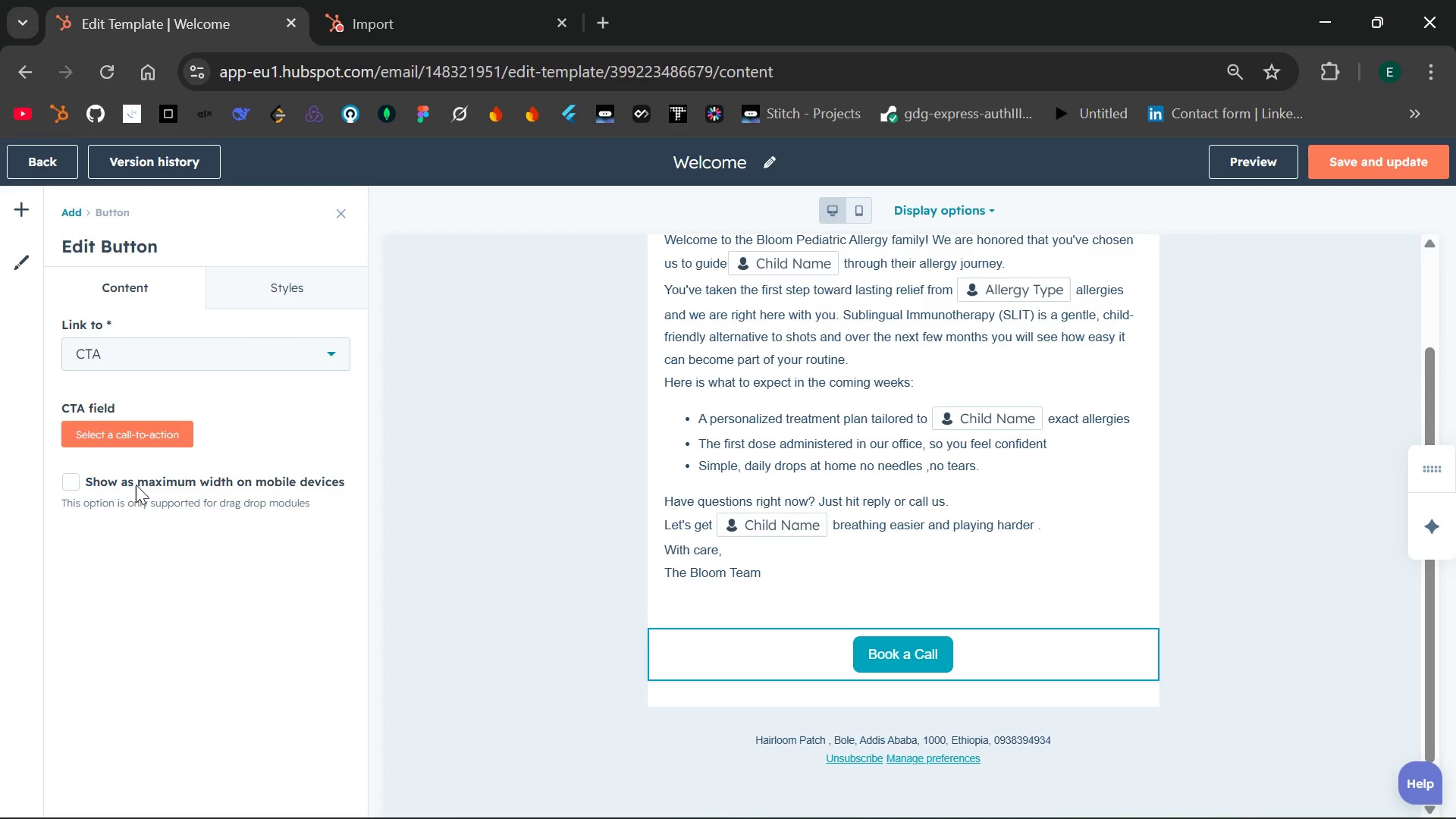 
left_click([149, 441])
 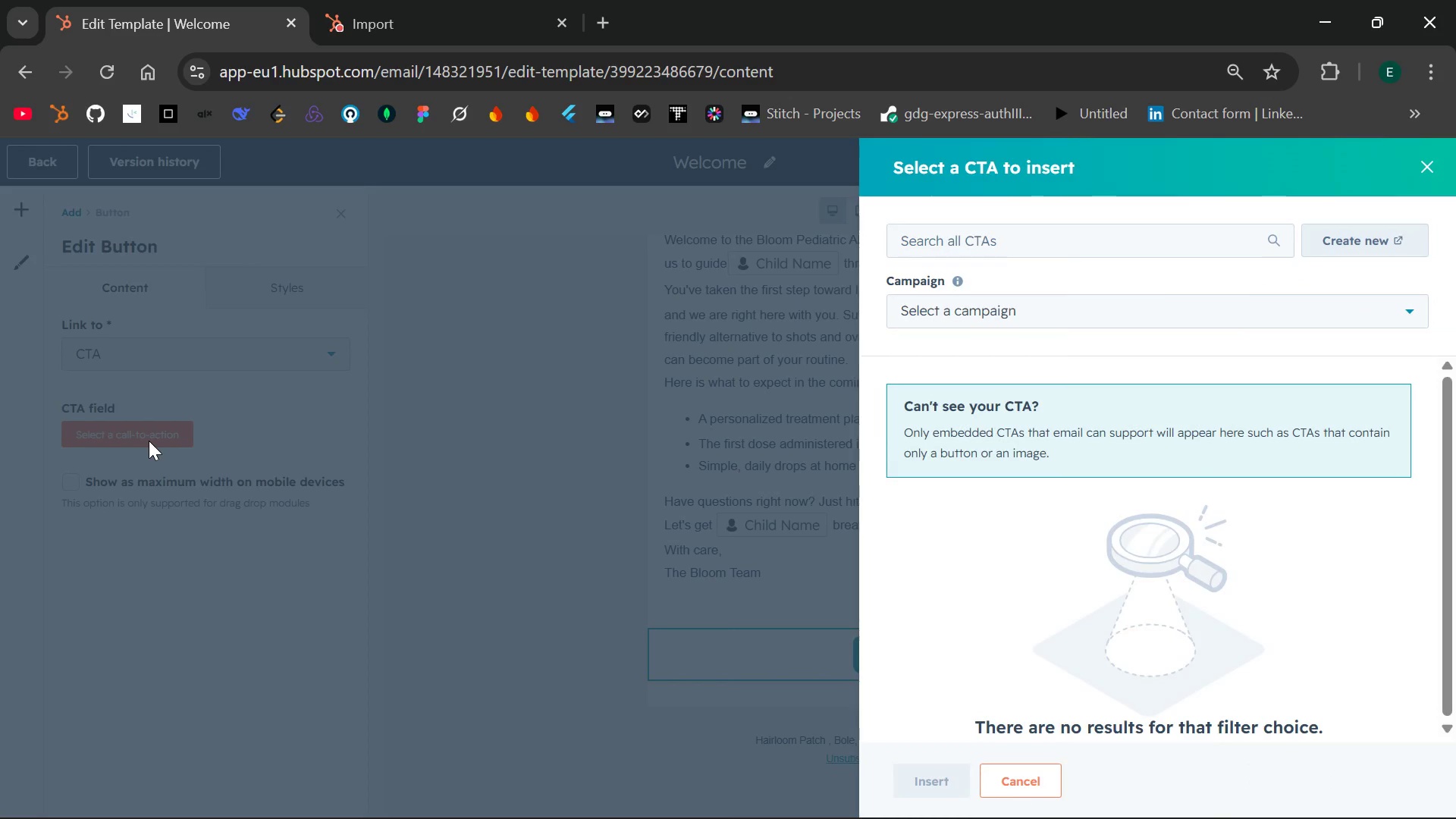 
wait(8.5)
 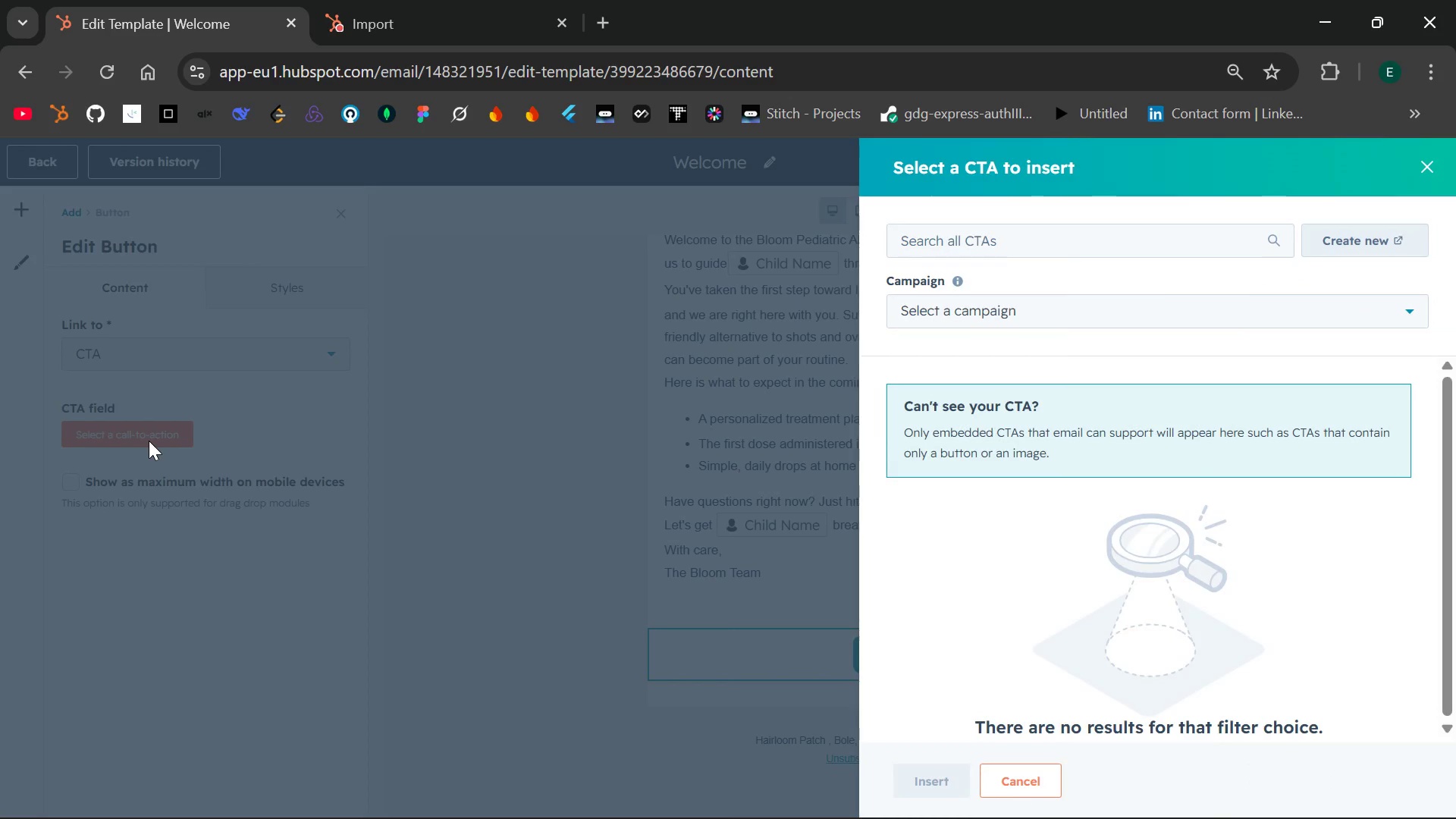 
left_click([1274, 328])
 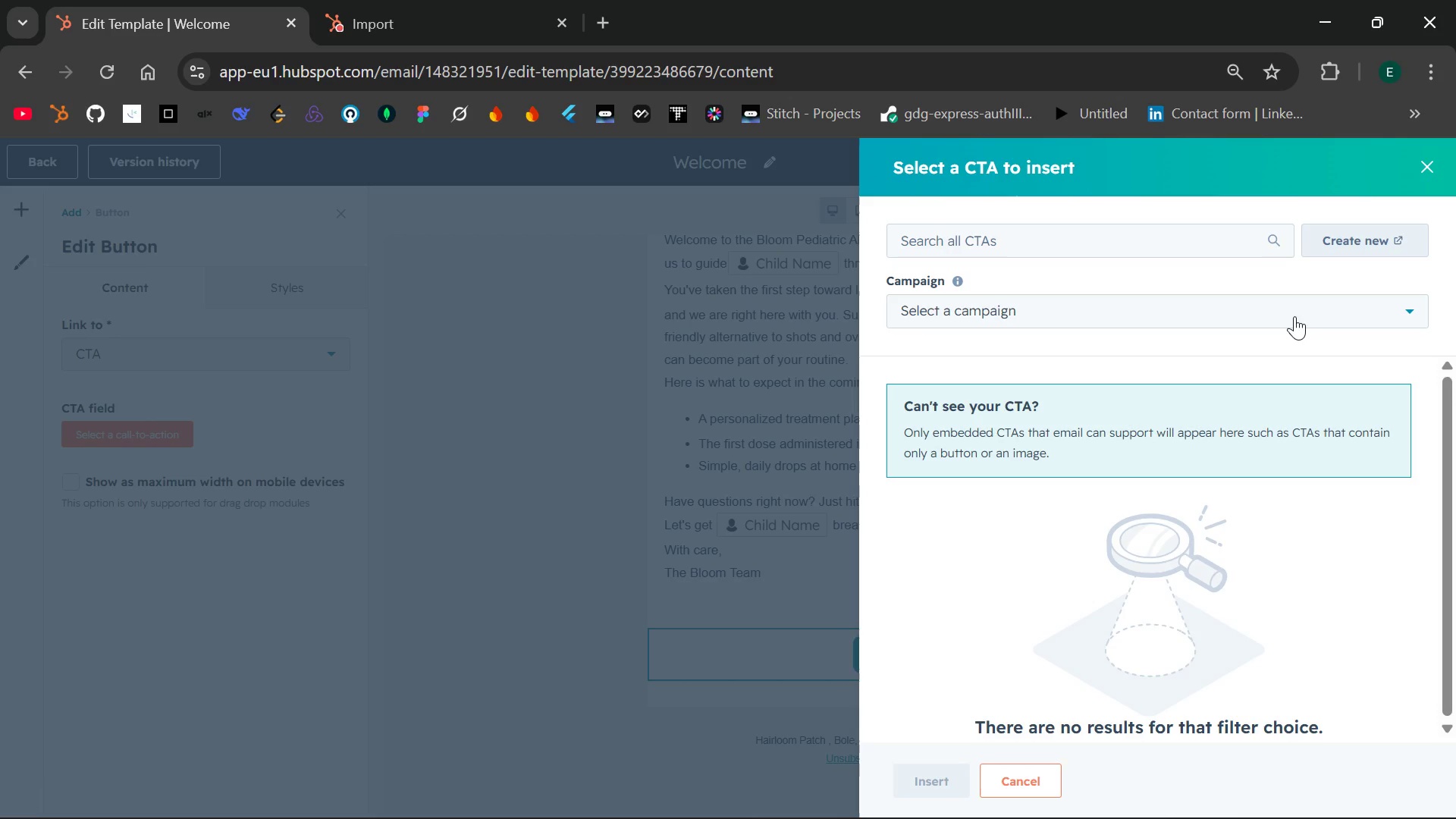 
left_click([1294, 316])
 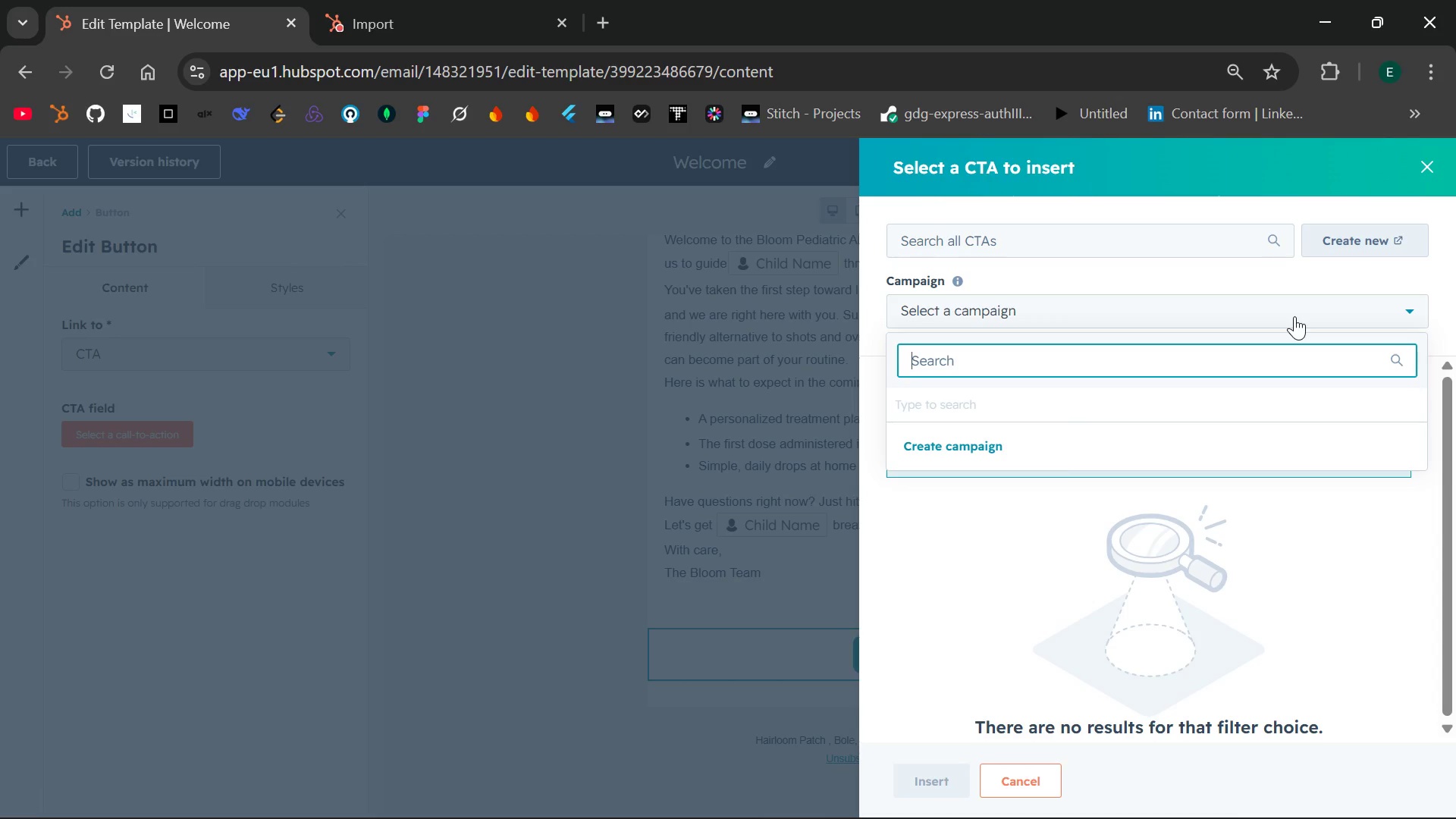 
left_click([1294, 316])
 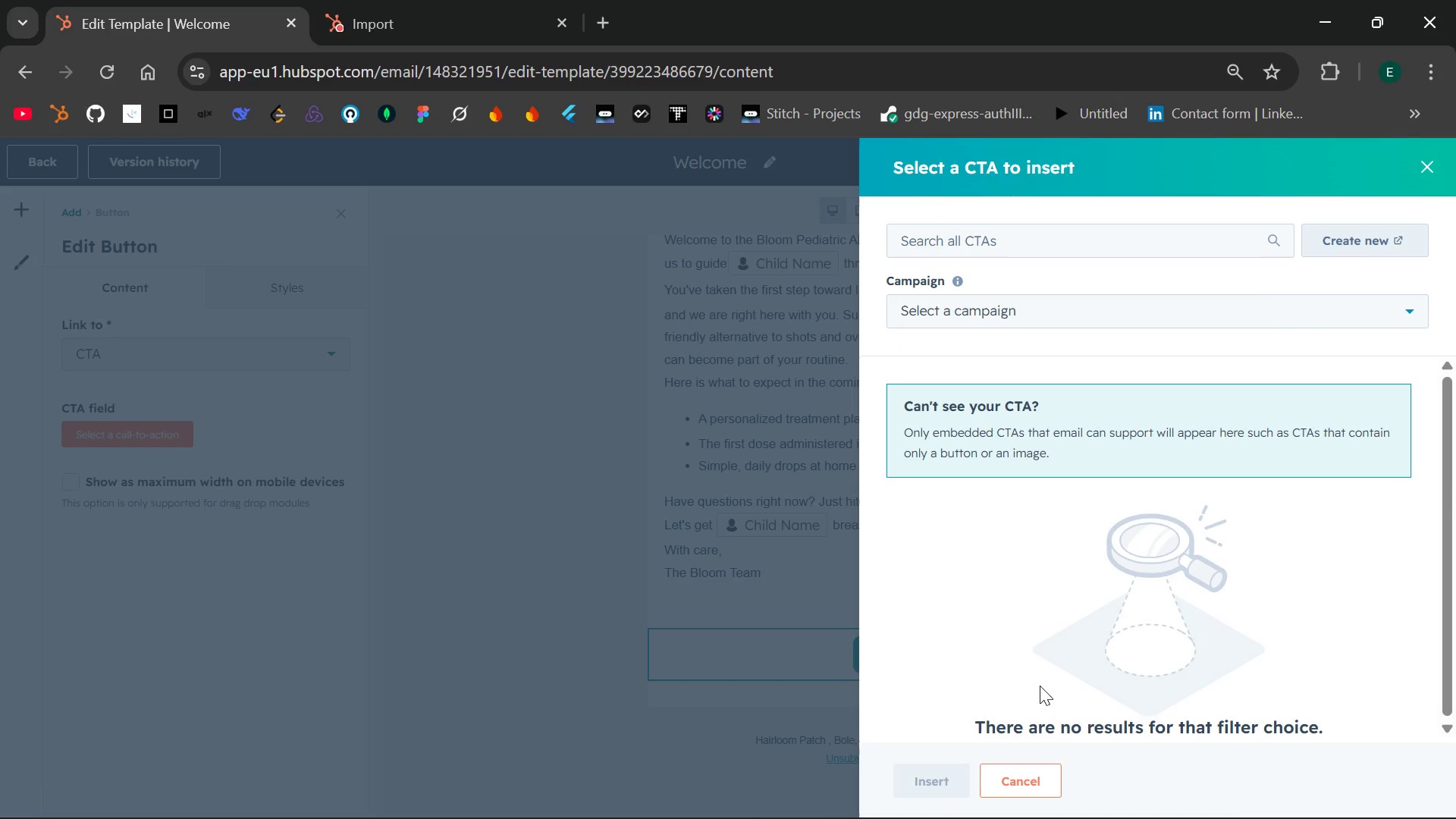 
wait(5.69)
 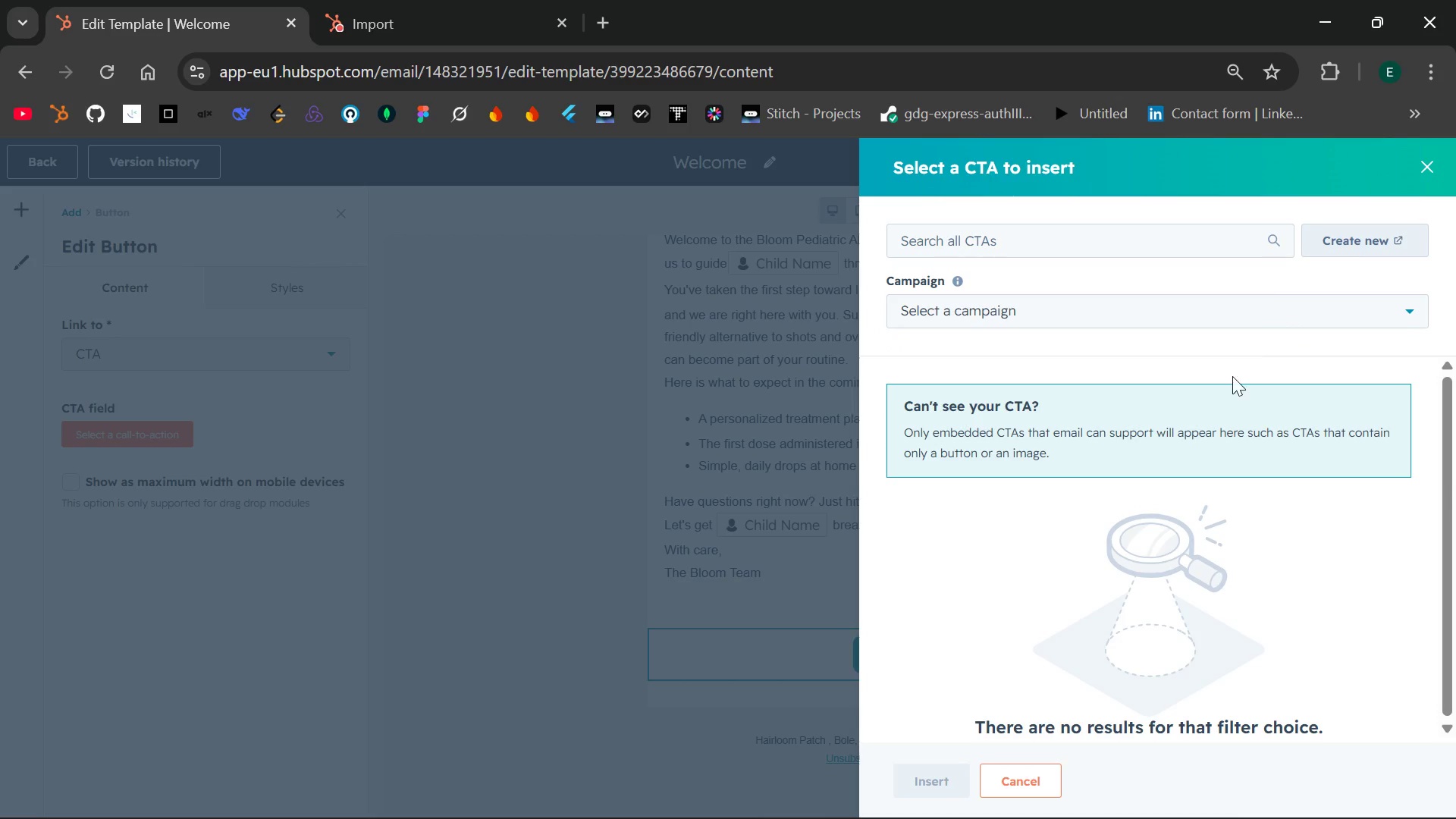 
left_click([1021, 776])
 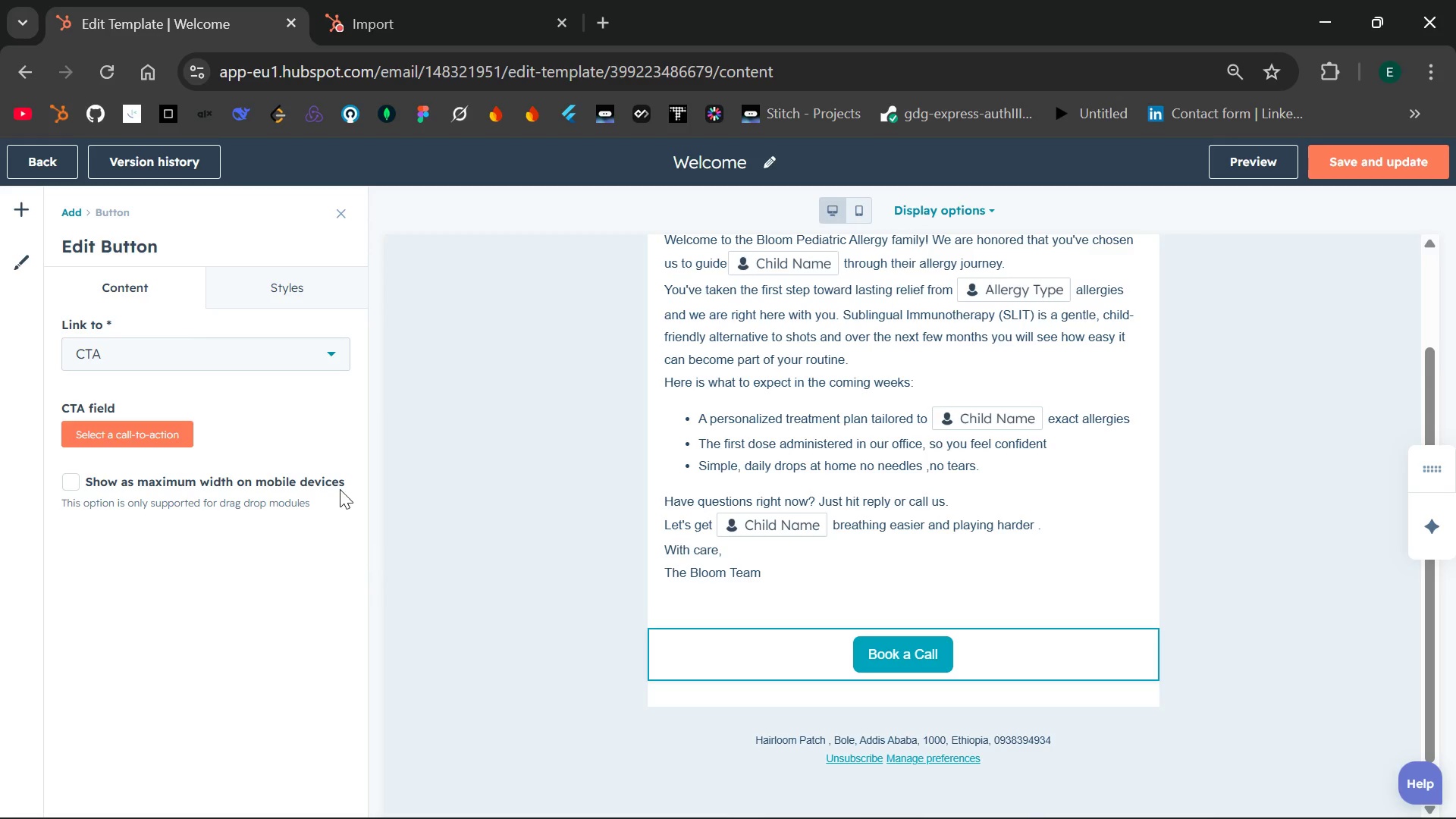 
left_click([278, 305])
 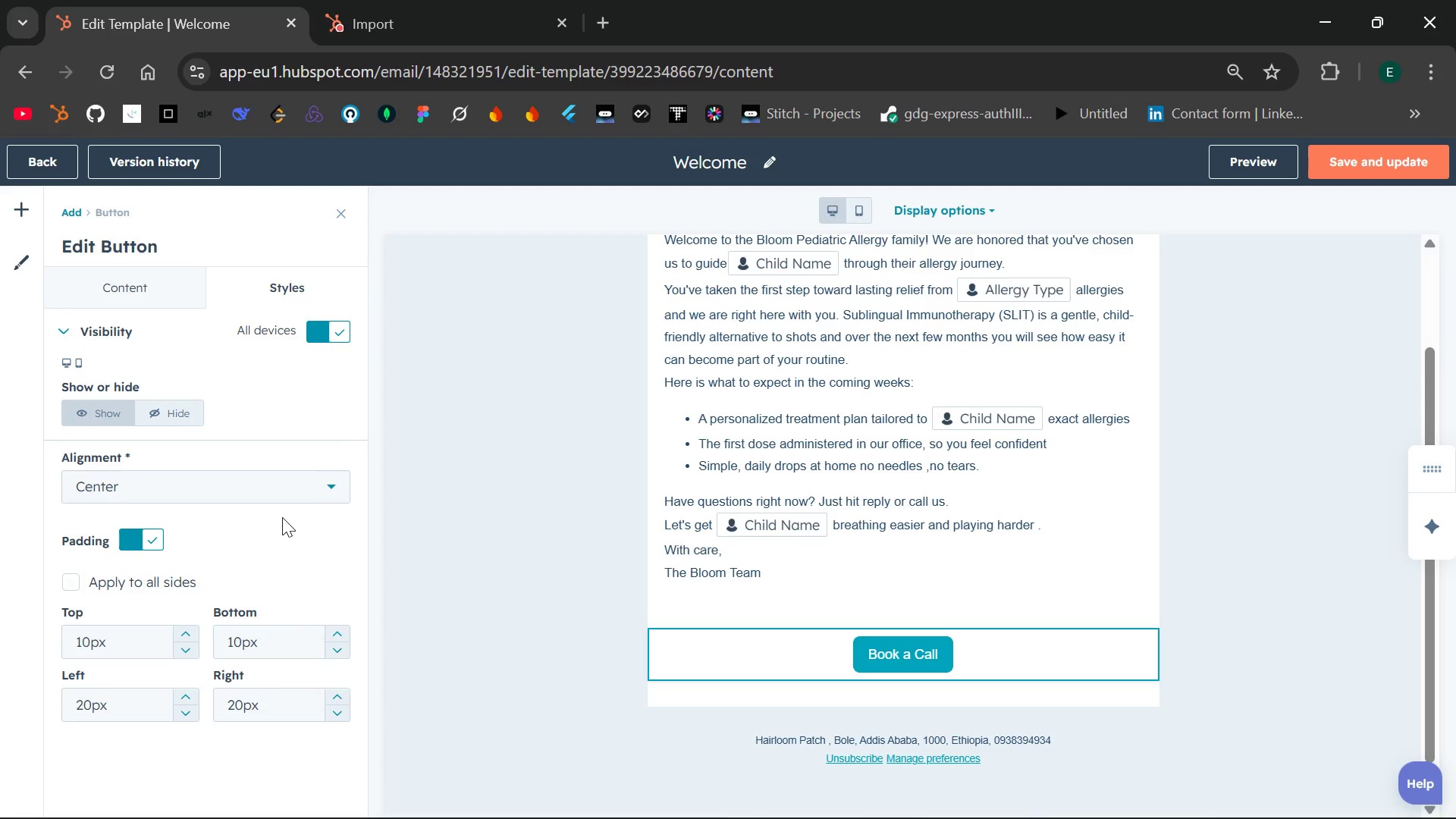 
wait(11.47)
 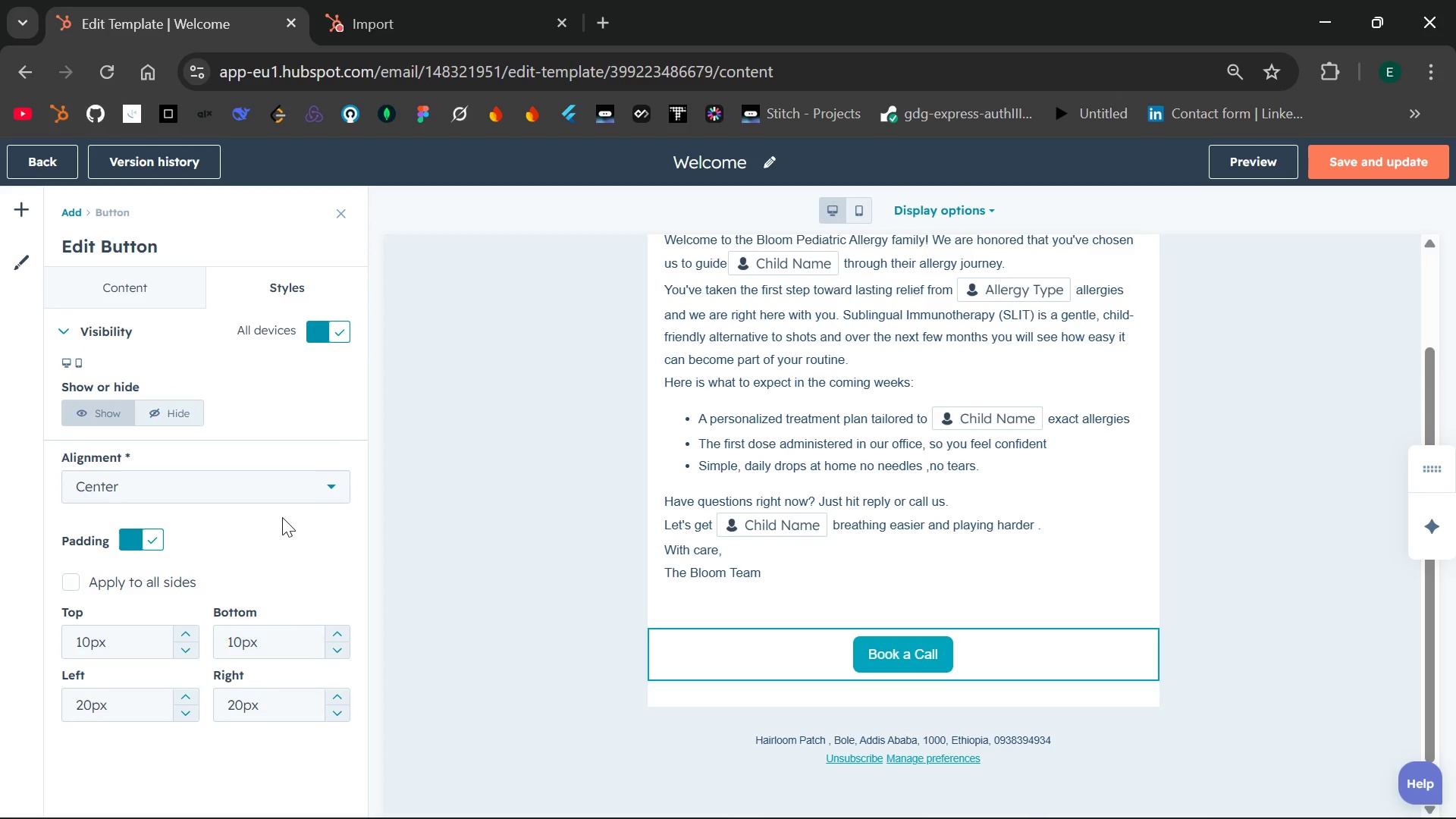 
left_click([335, 483])
 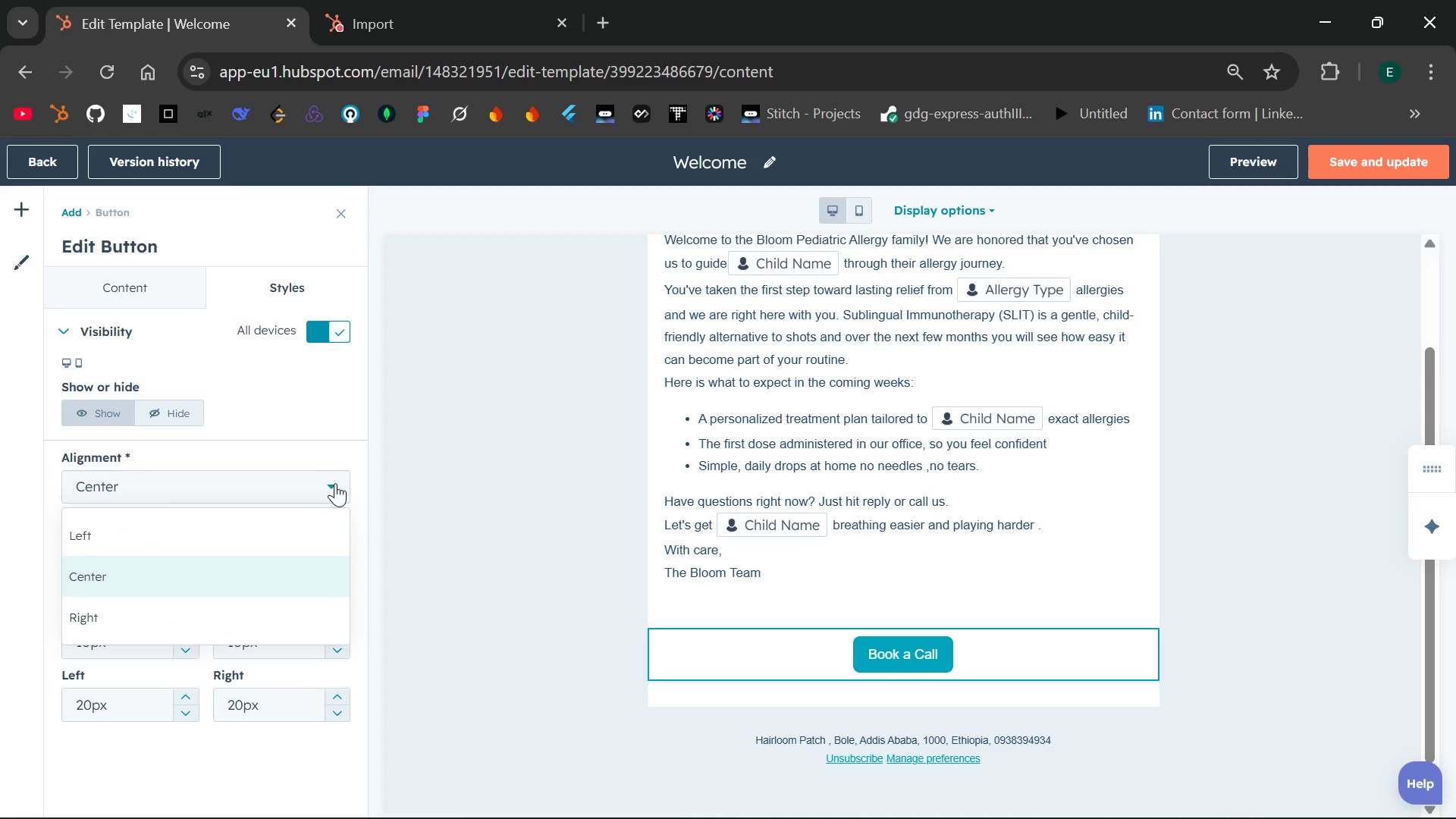 
left_click([335, 483])
 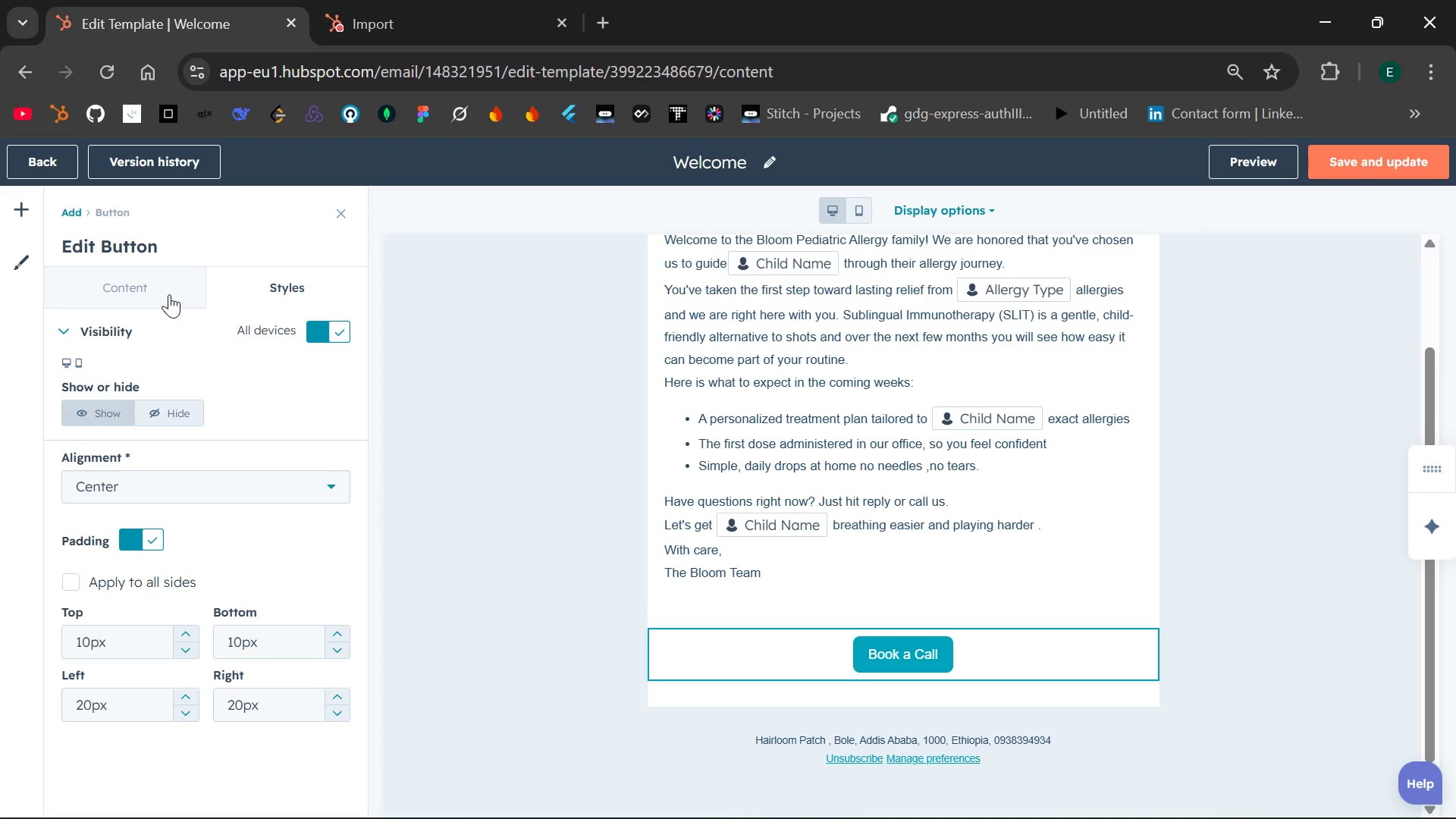 
left_click([169, 294])
 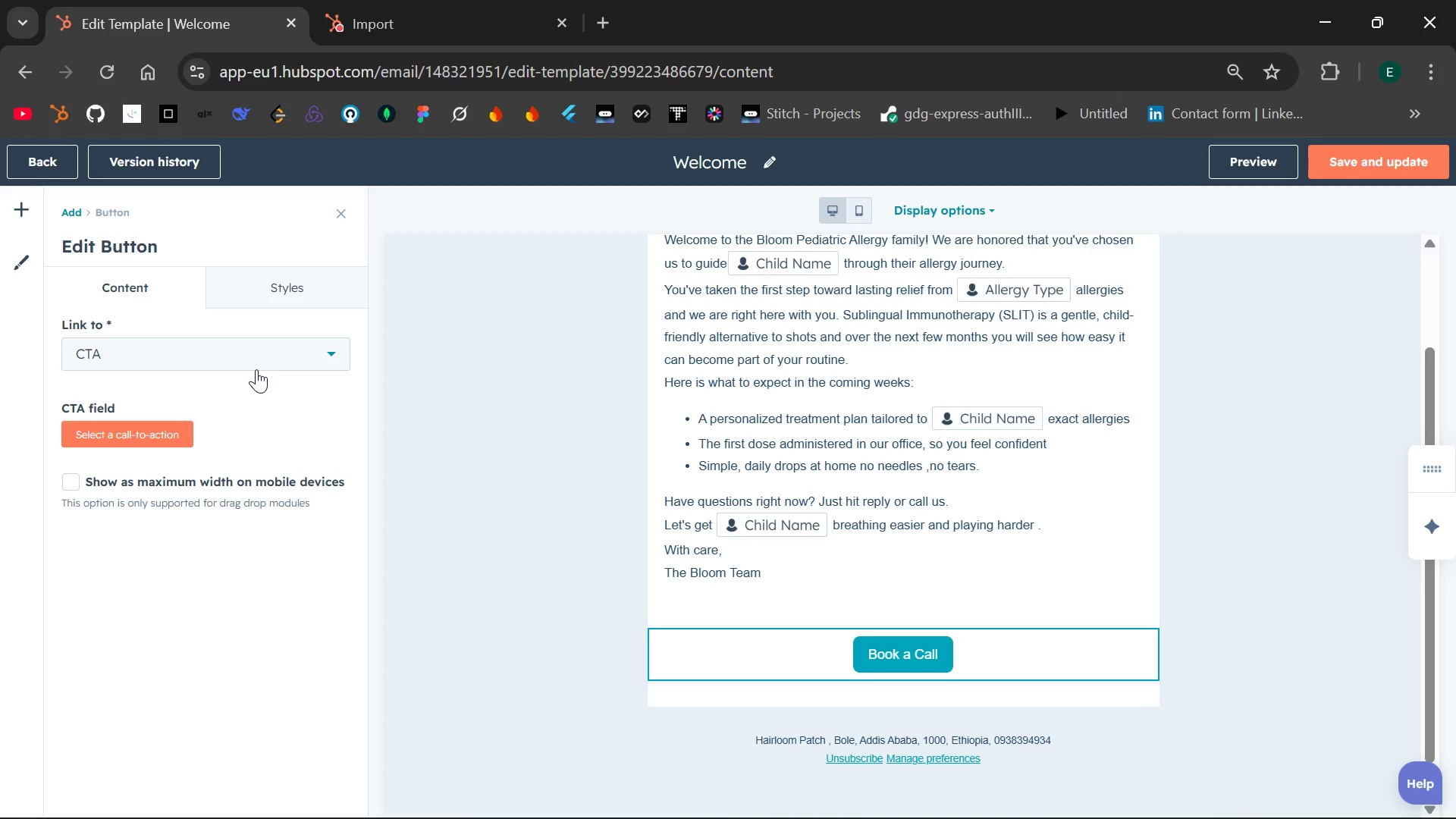 
left_click([265, 359])
 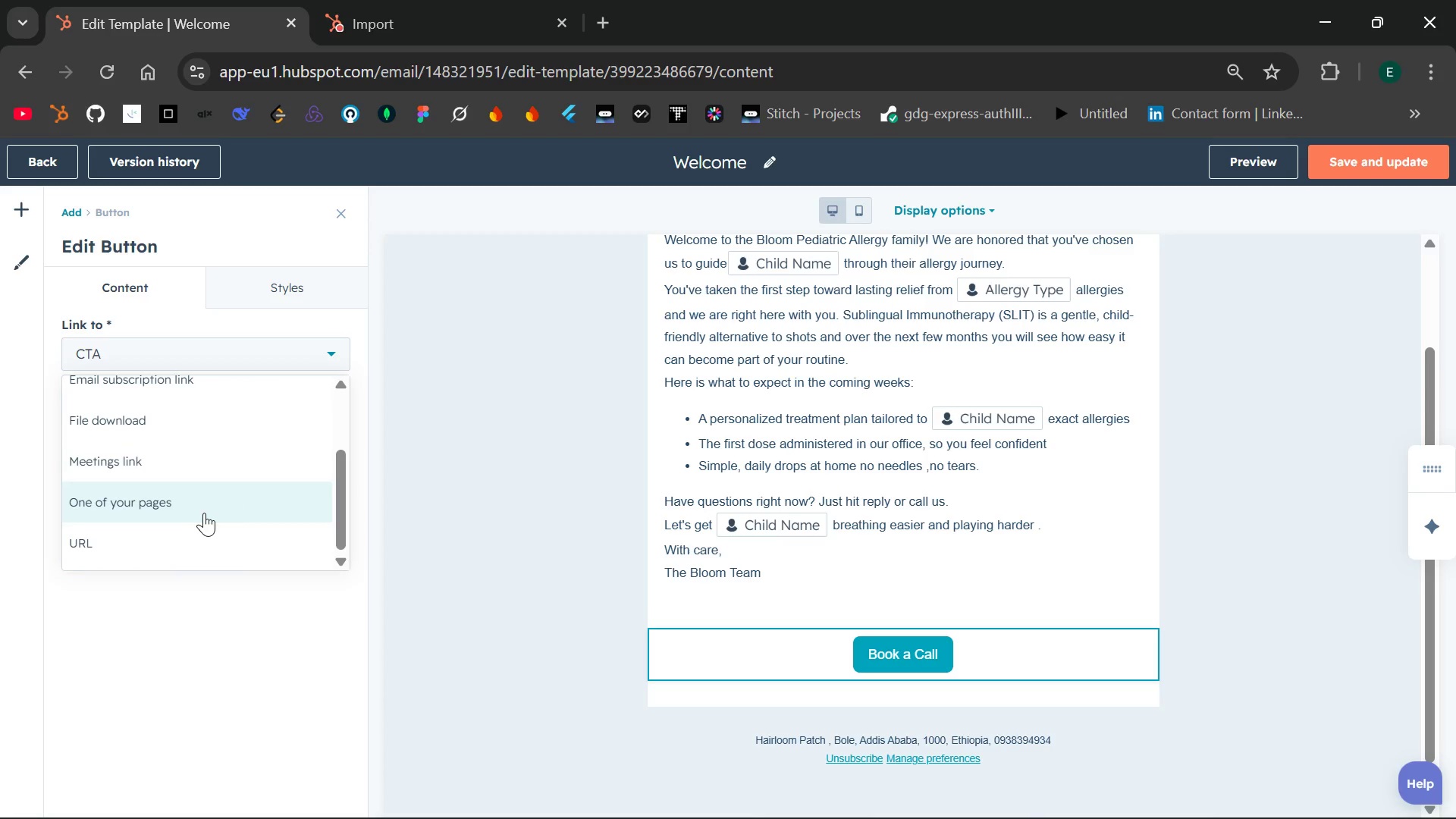 
left_click([209, 534])
 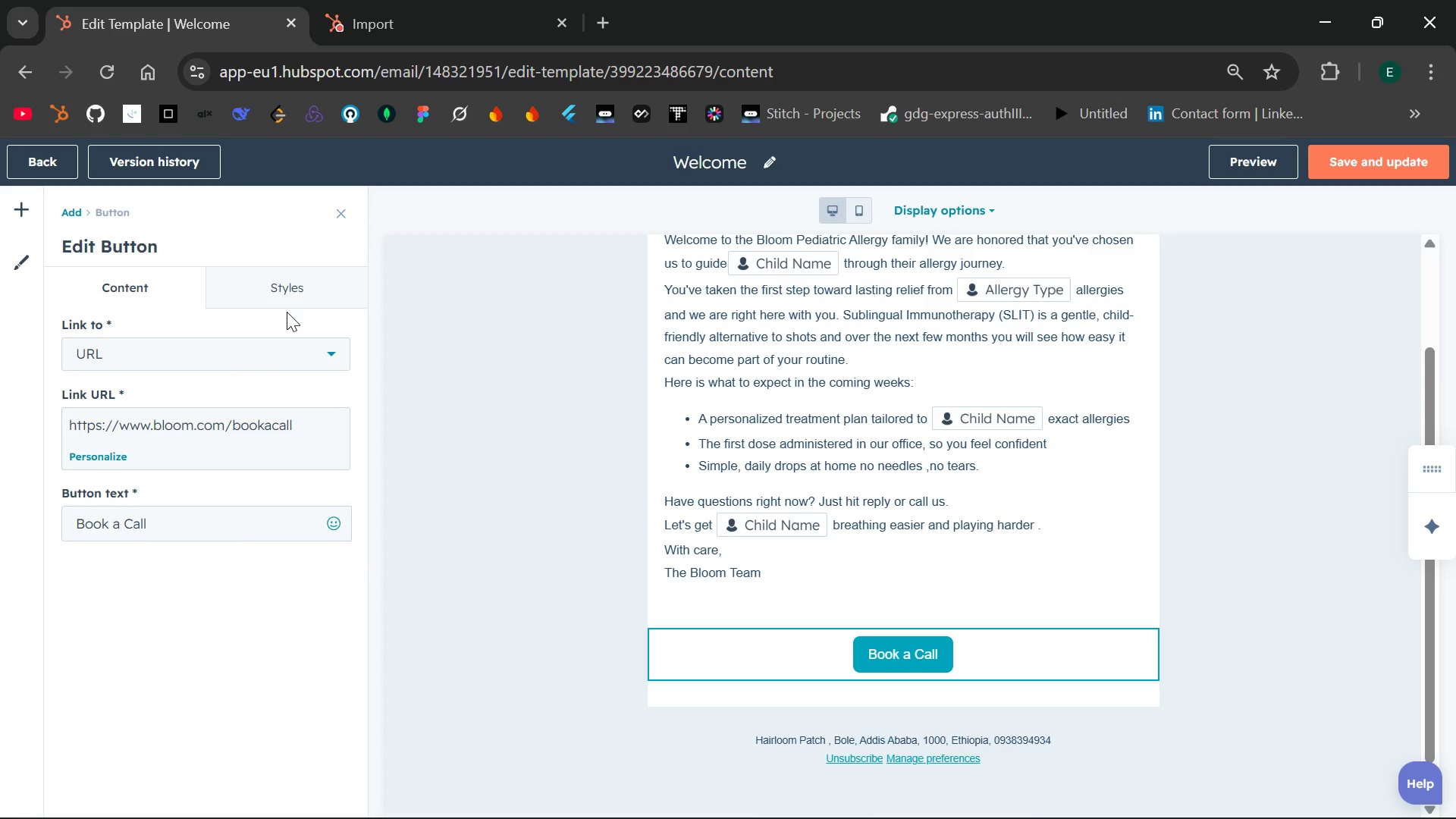 
left_click([295, 293])
 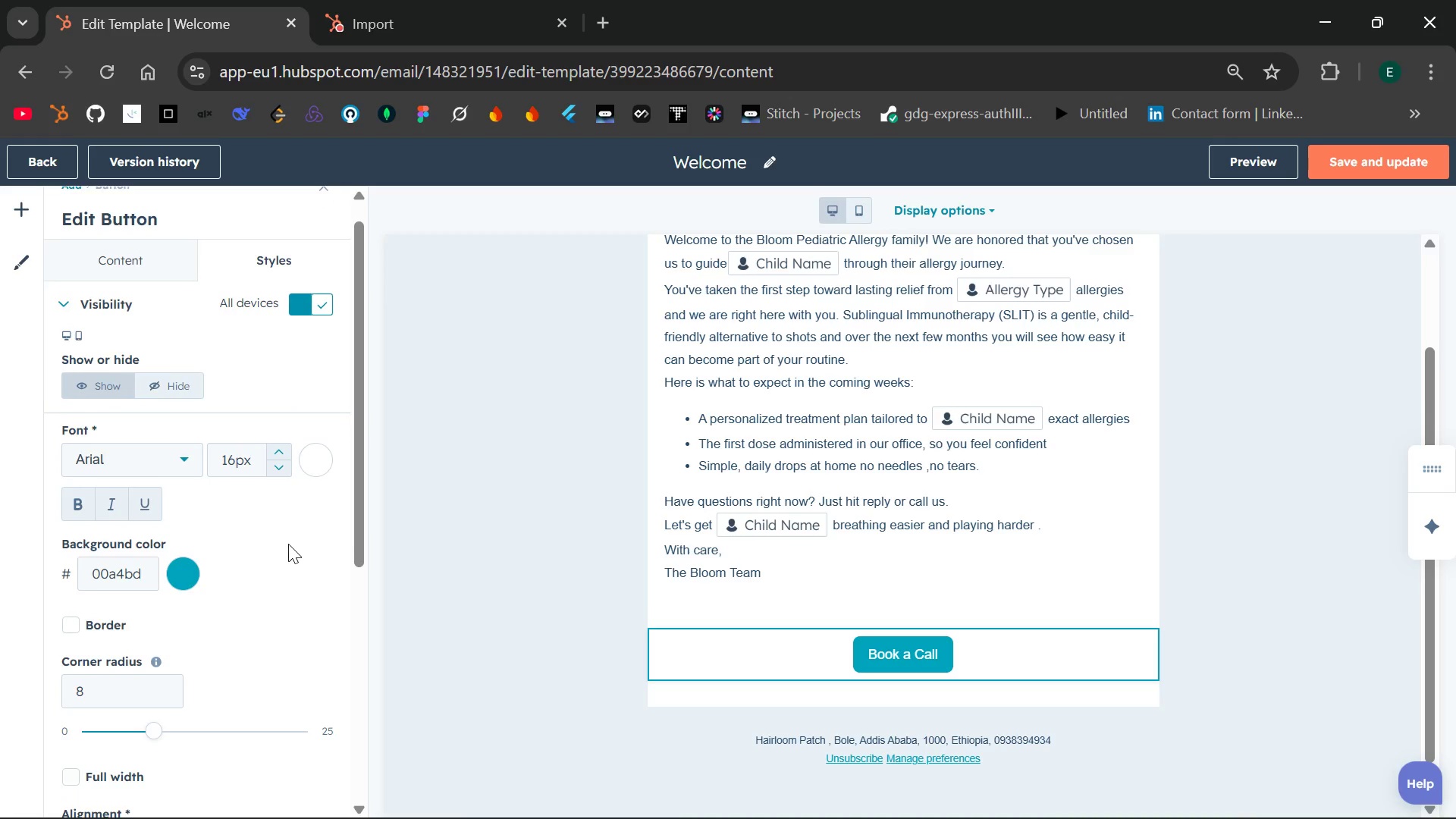 
wait(10.73)
 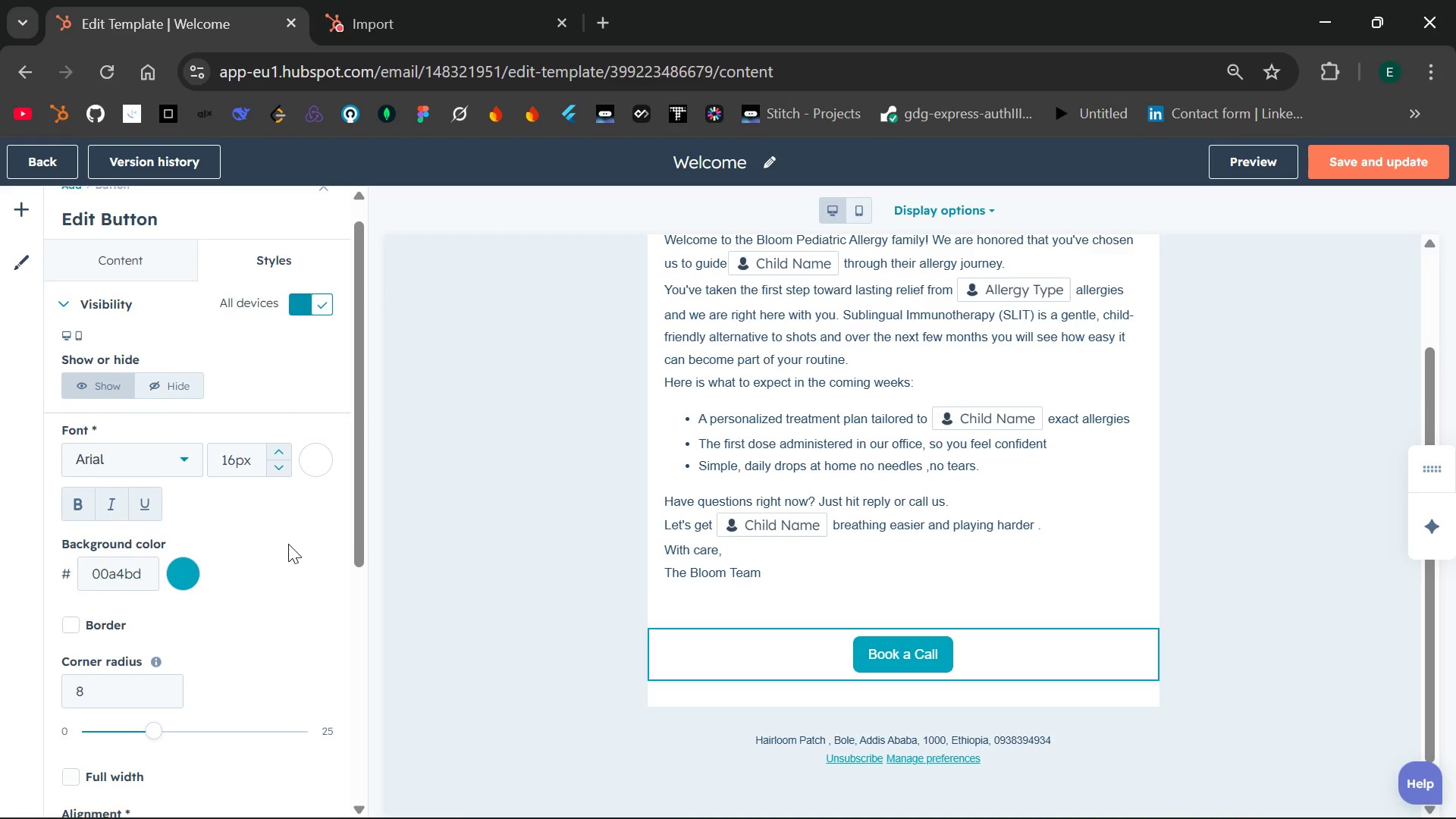 
left_click([179, 473])
 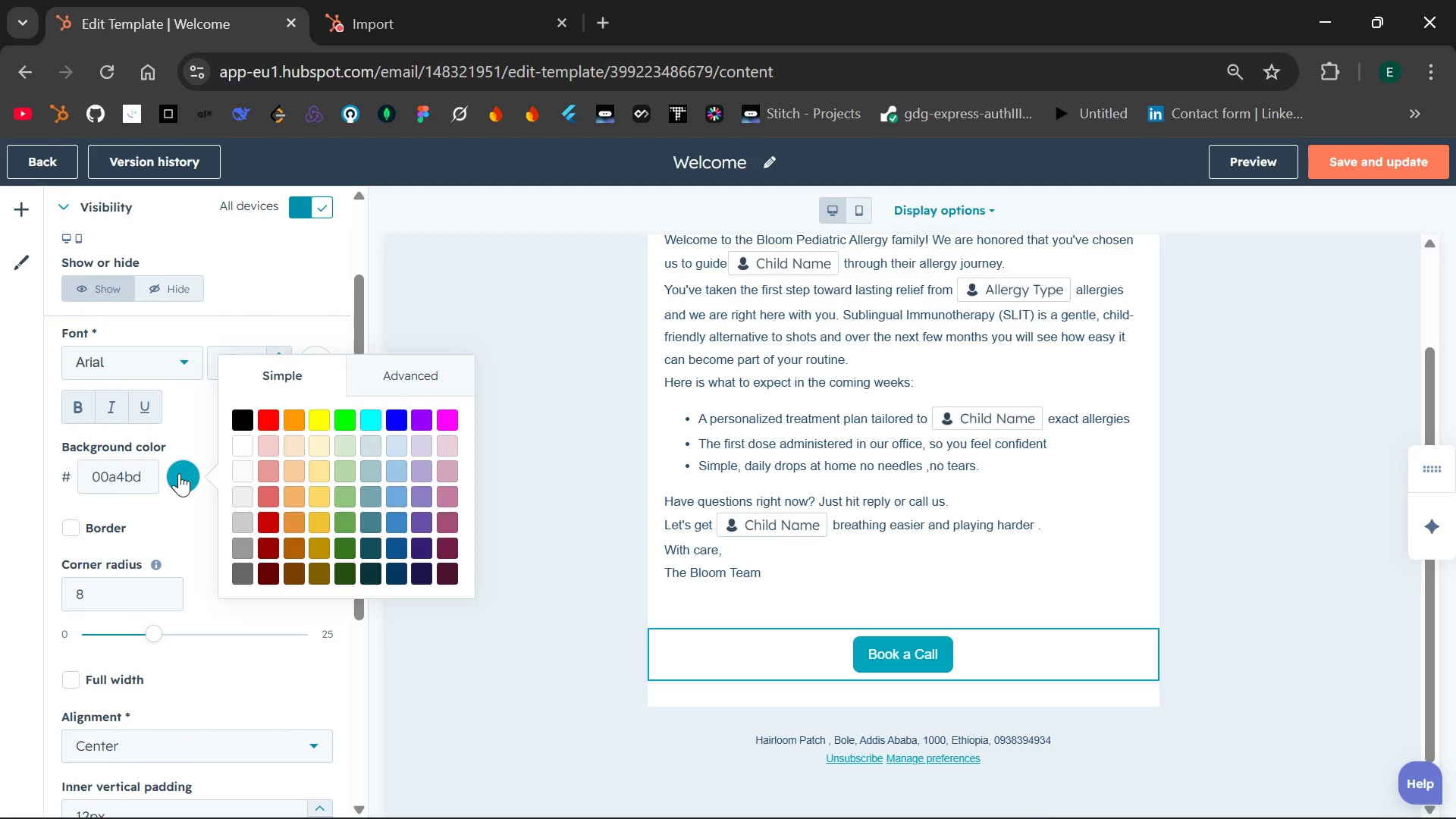 
wait(10.33)
 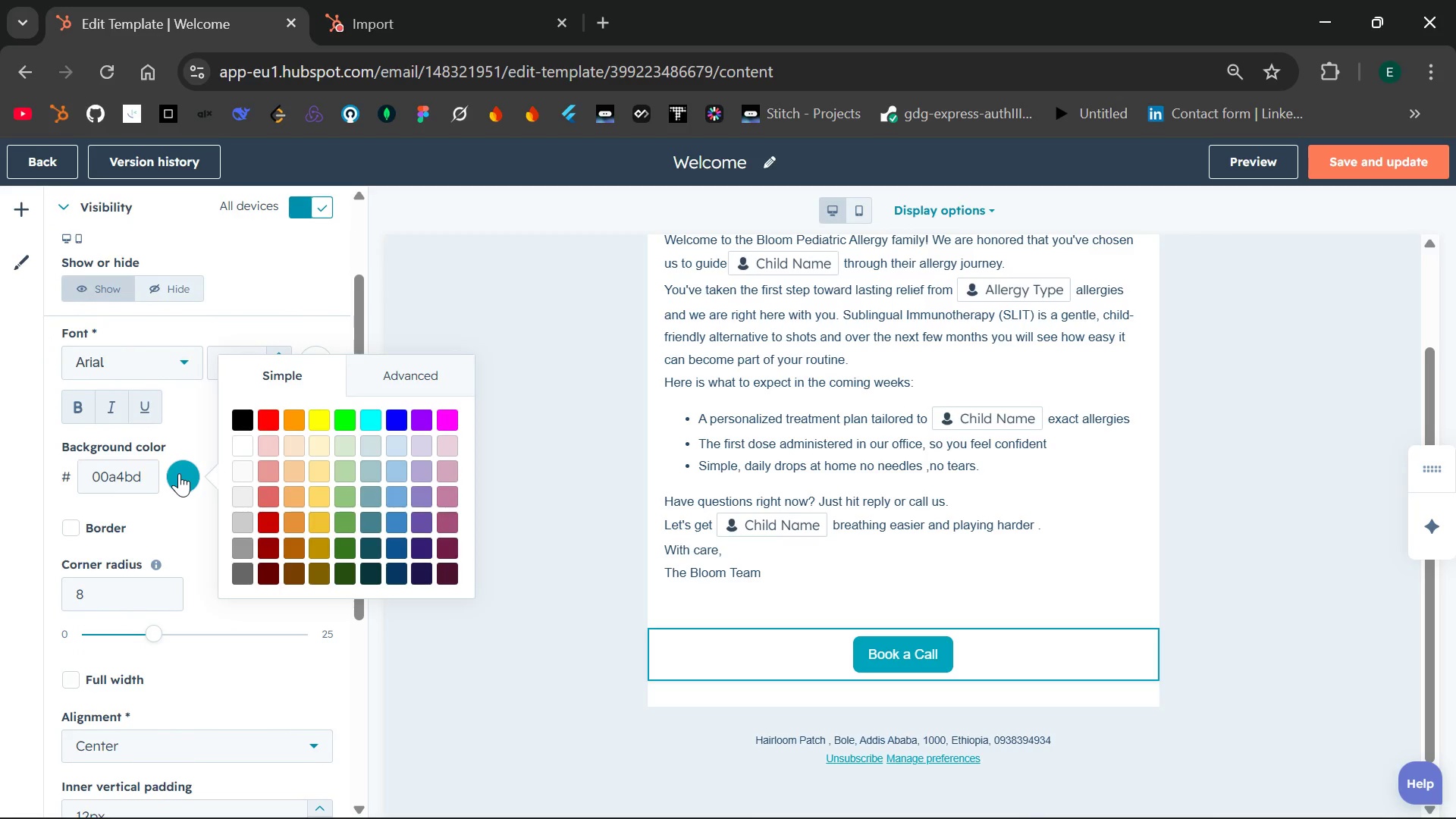 
left_click([392, 514])
 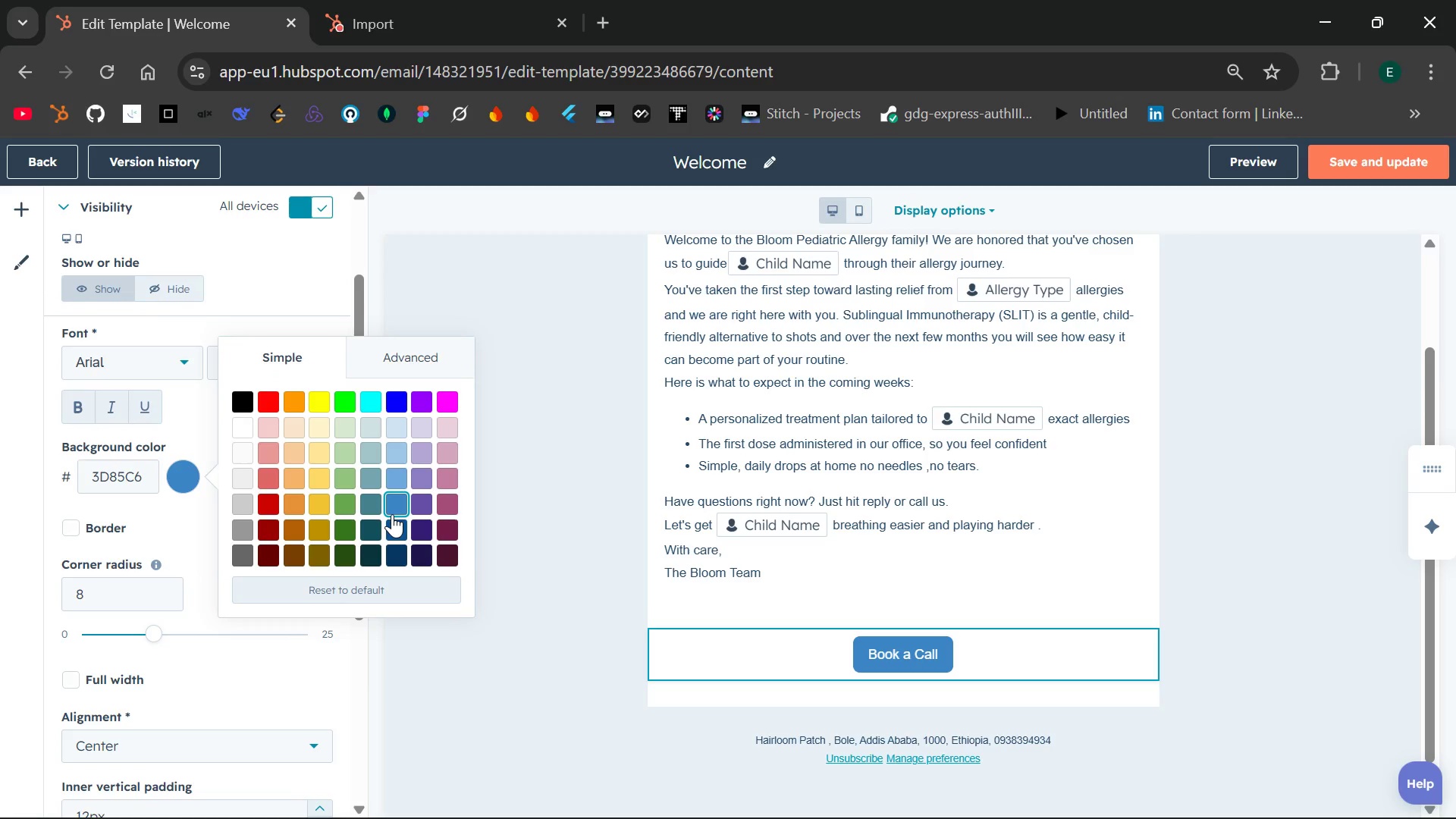 
wait(6.92)
 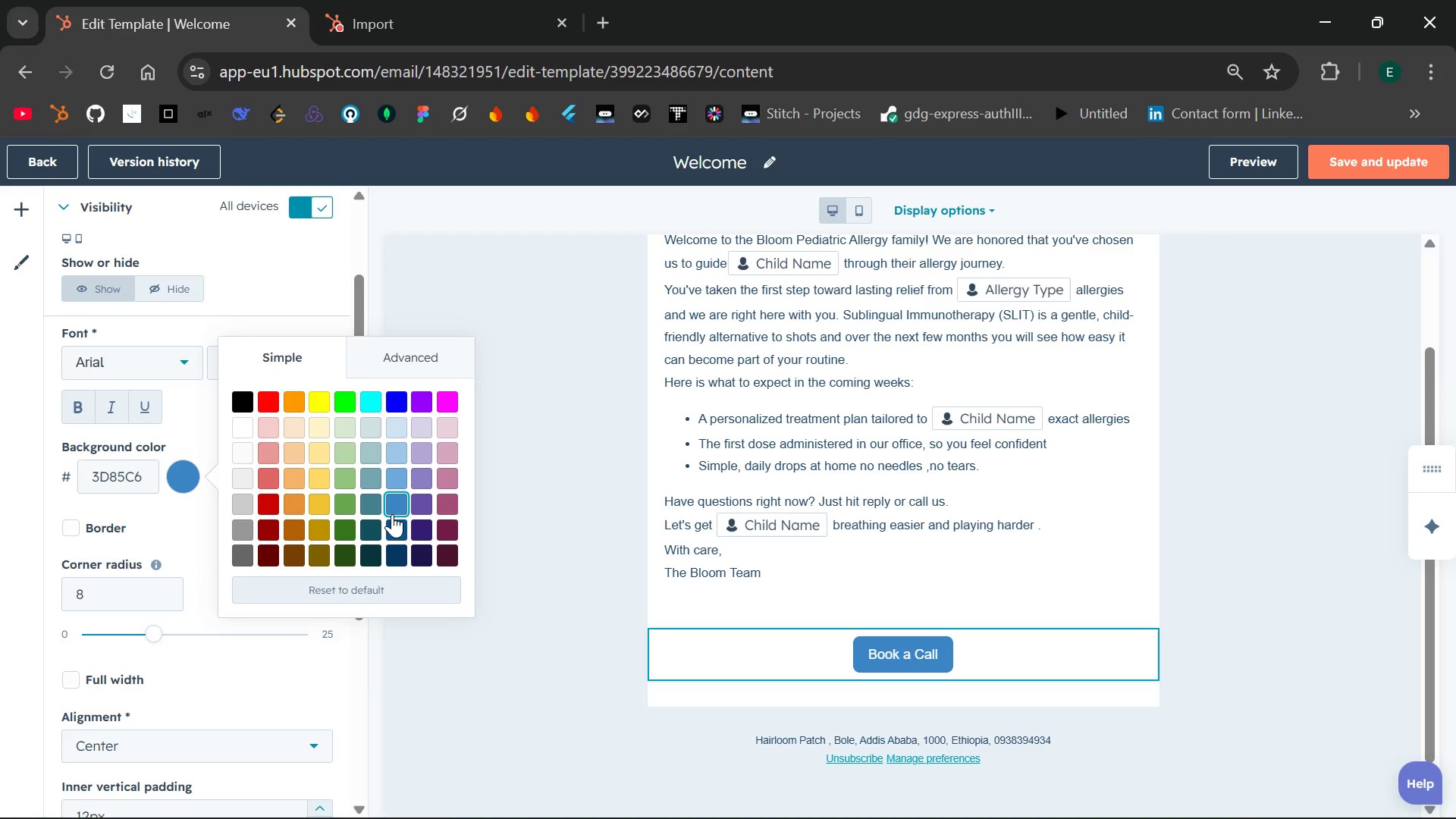 
left_click([397, 476])
 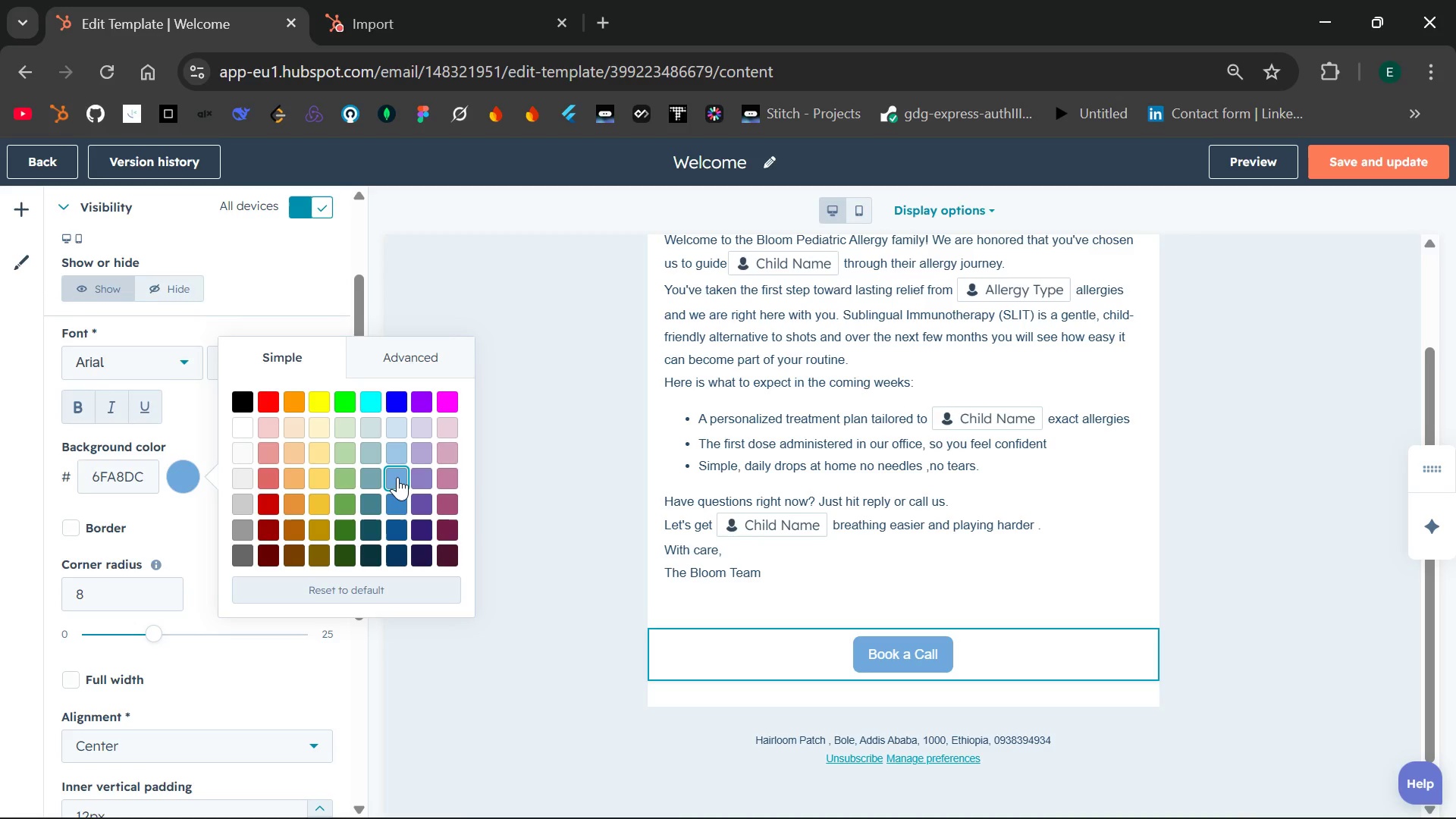 
left_click([402, 497])
 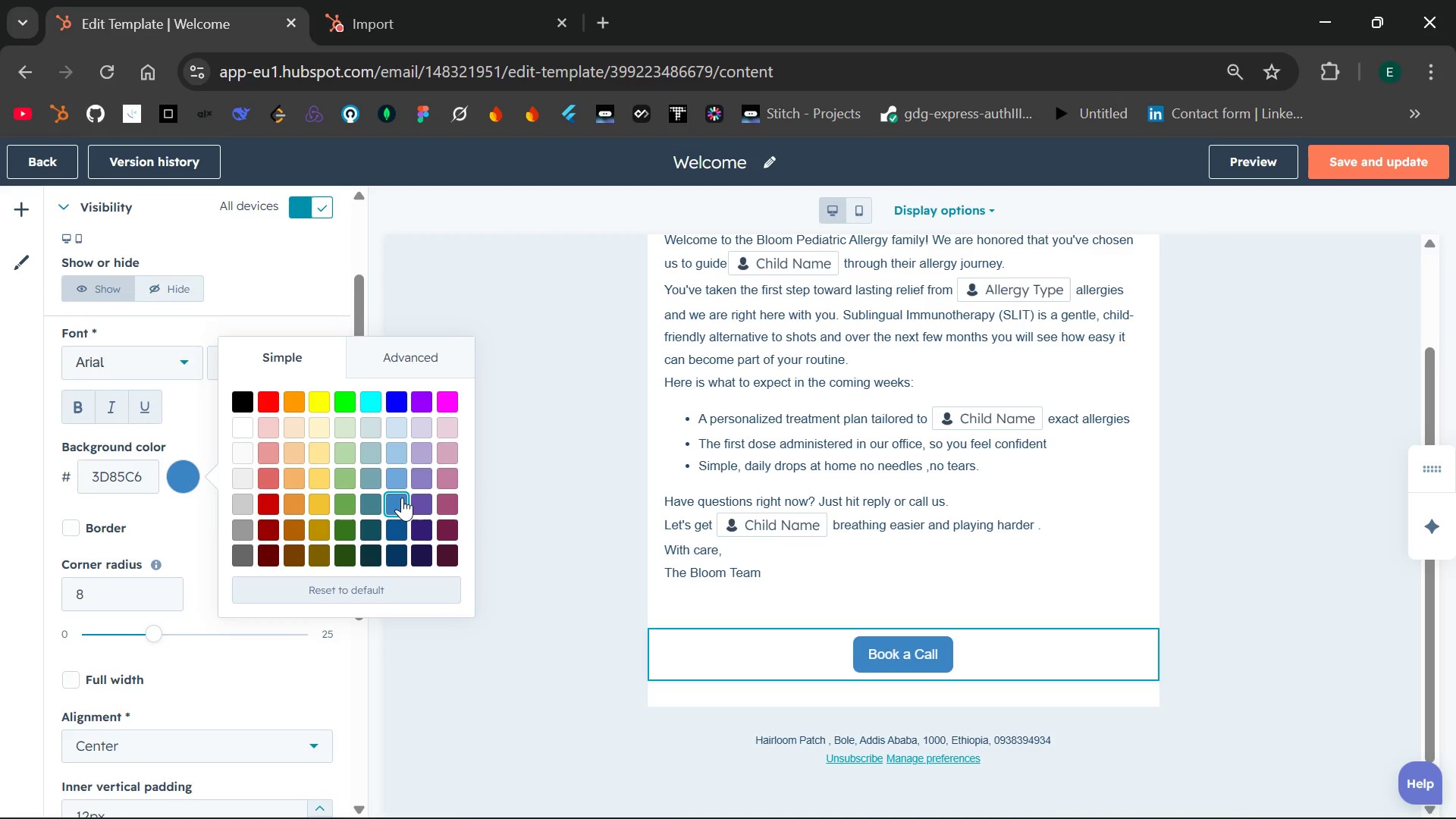 
wait(15.42)
 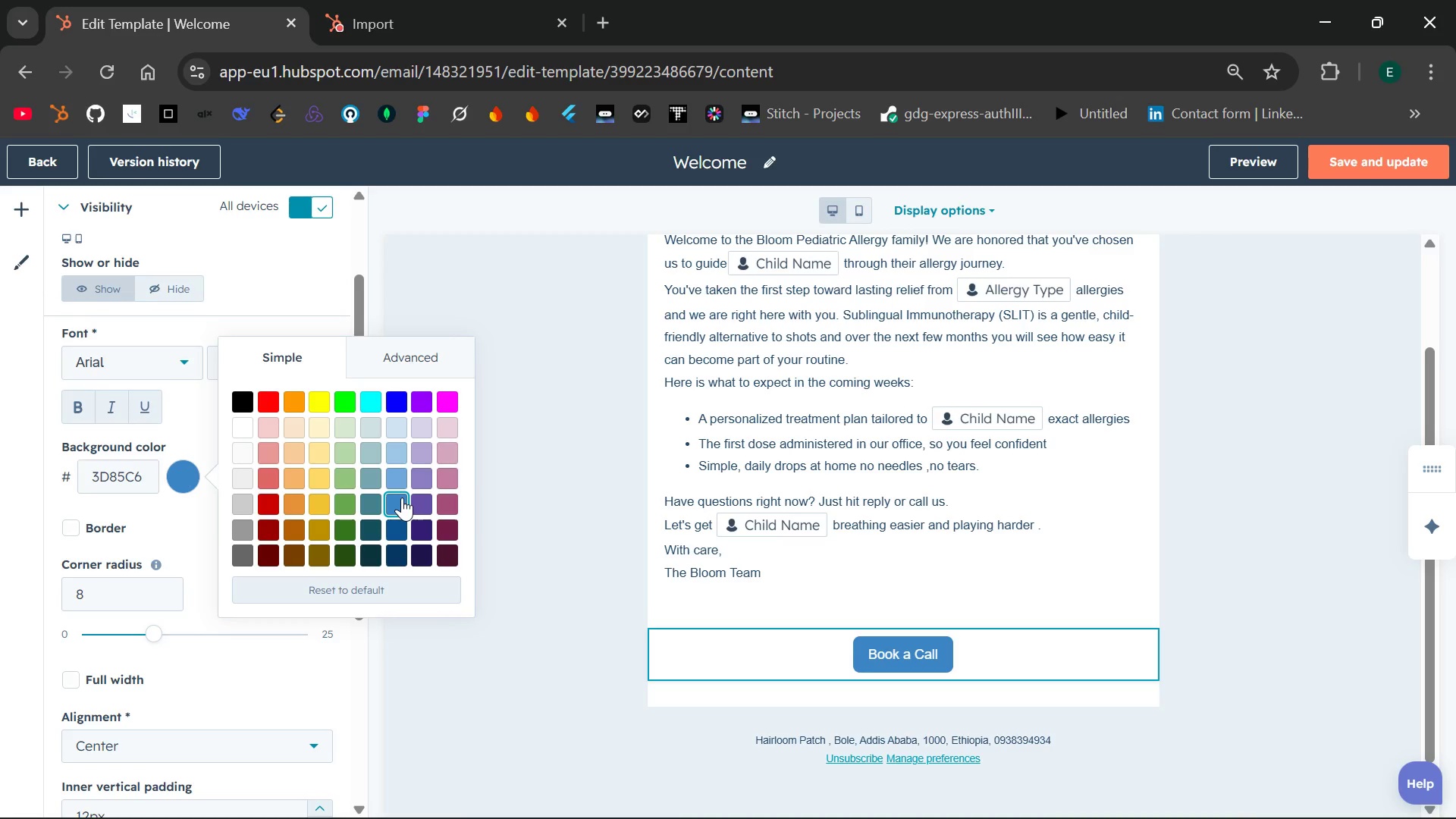 
left_click([171, 508])
 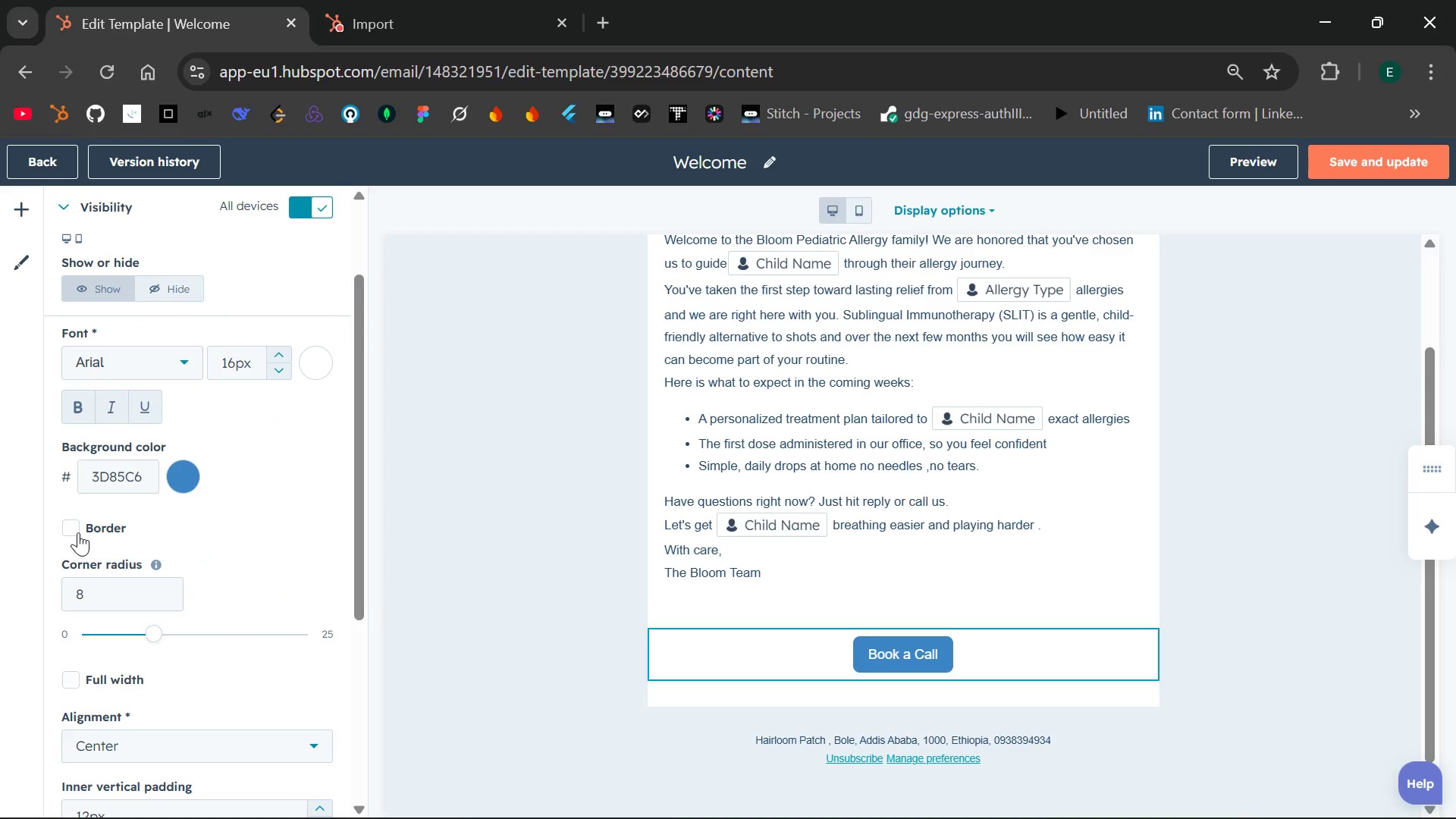 
left_click([74, 530])
 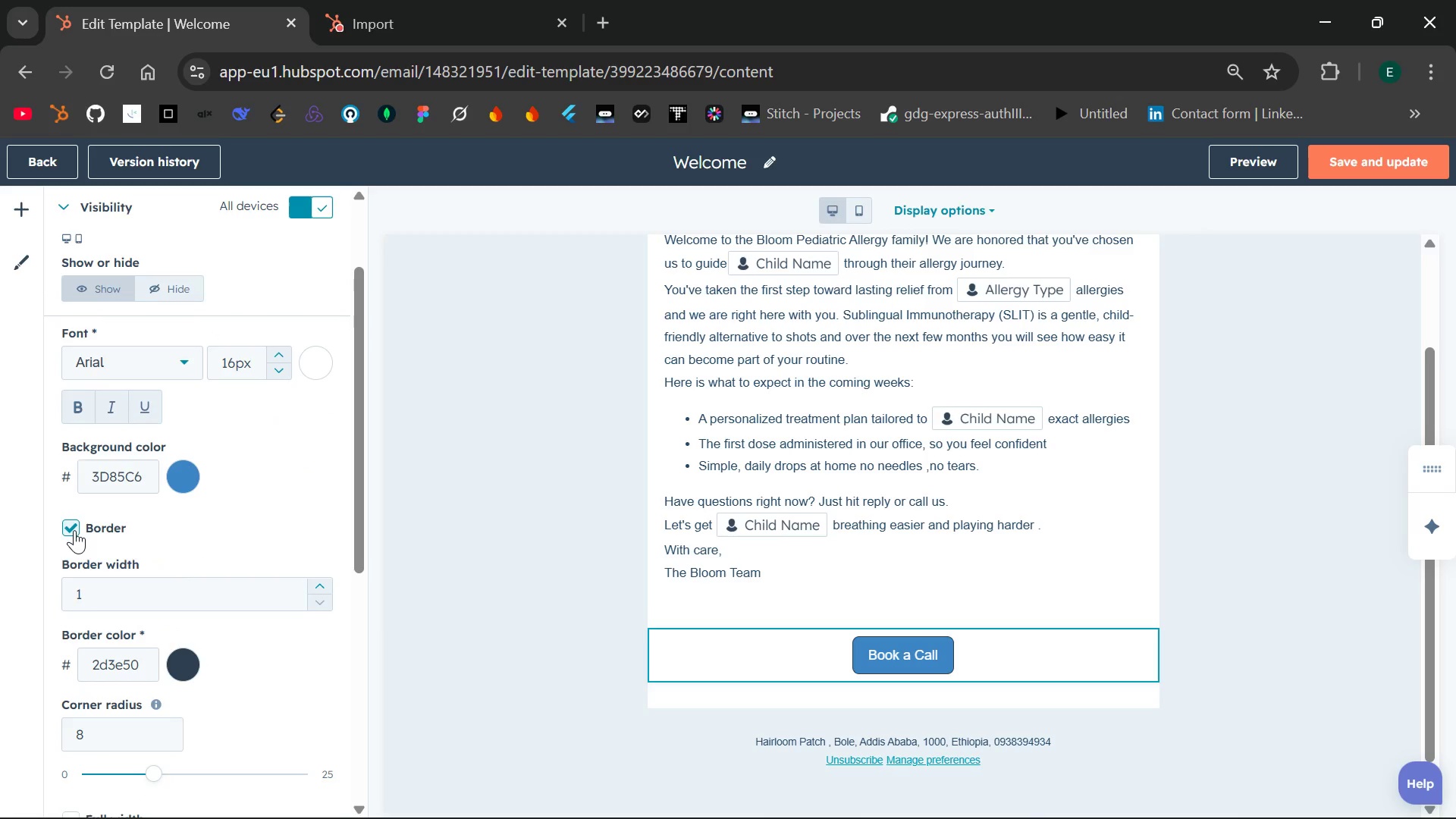 
left_click([74, 530])
 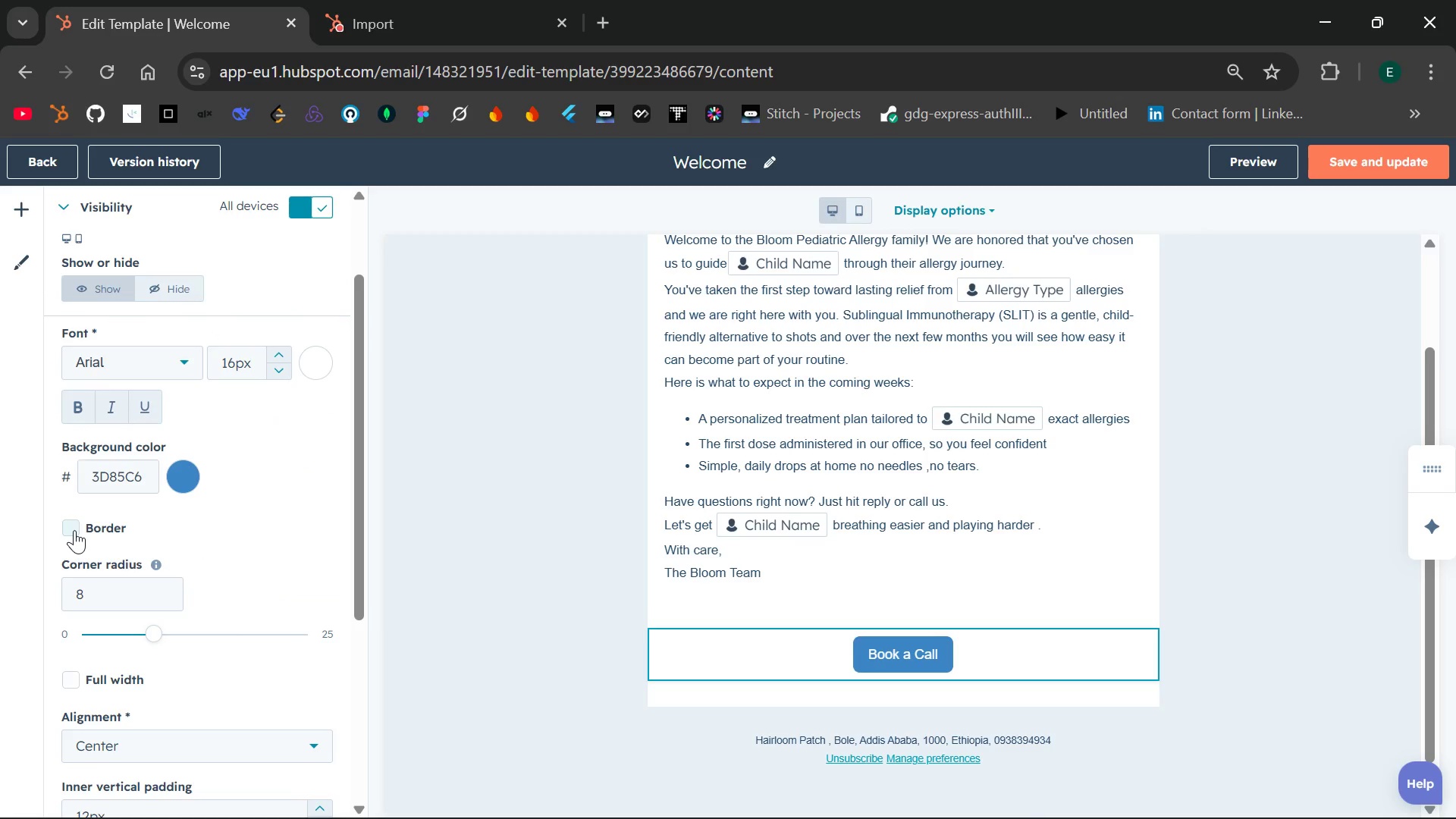 
left_click([74, 530])
 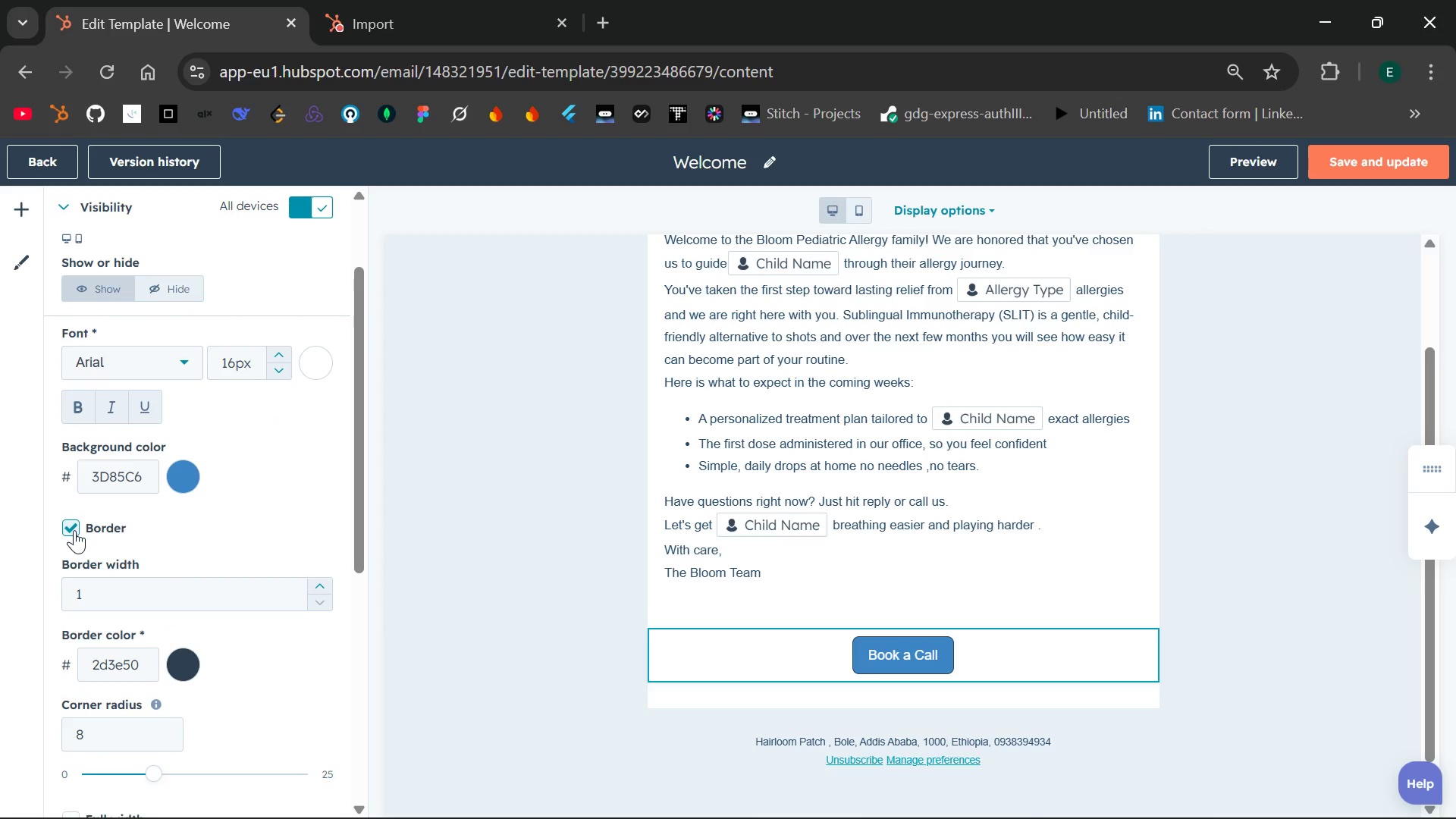 
left_click([74, 530])
 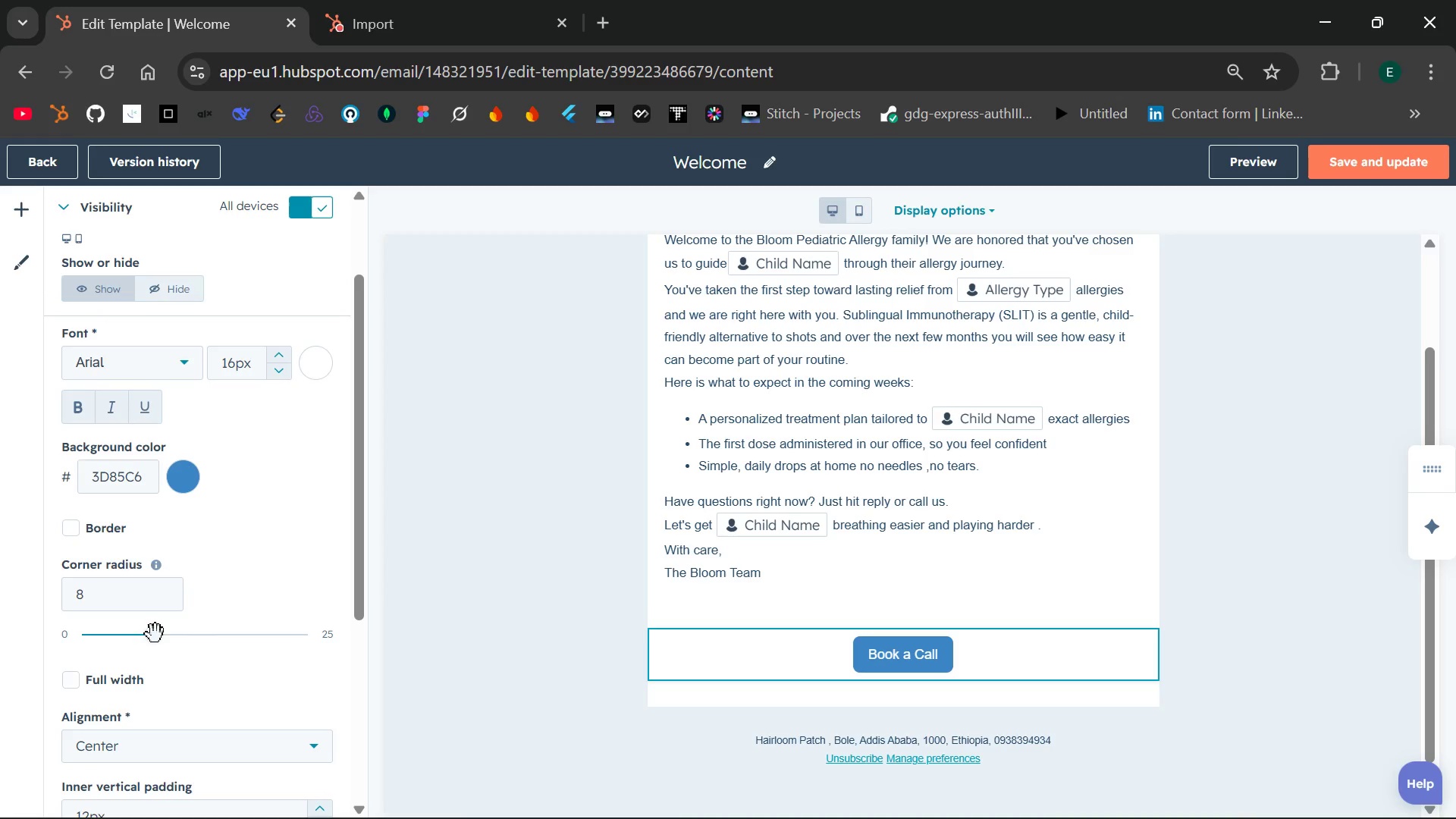 
left_click_drag(start_coordinate=[155, 634], to_coordinate=[321, 637])
 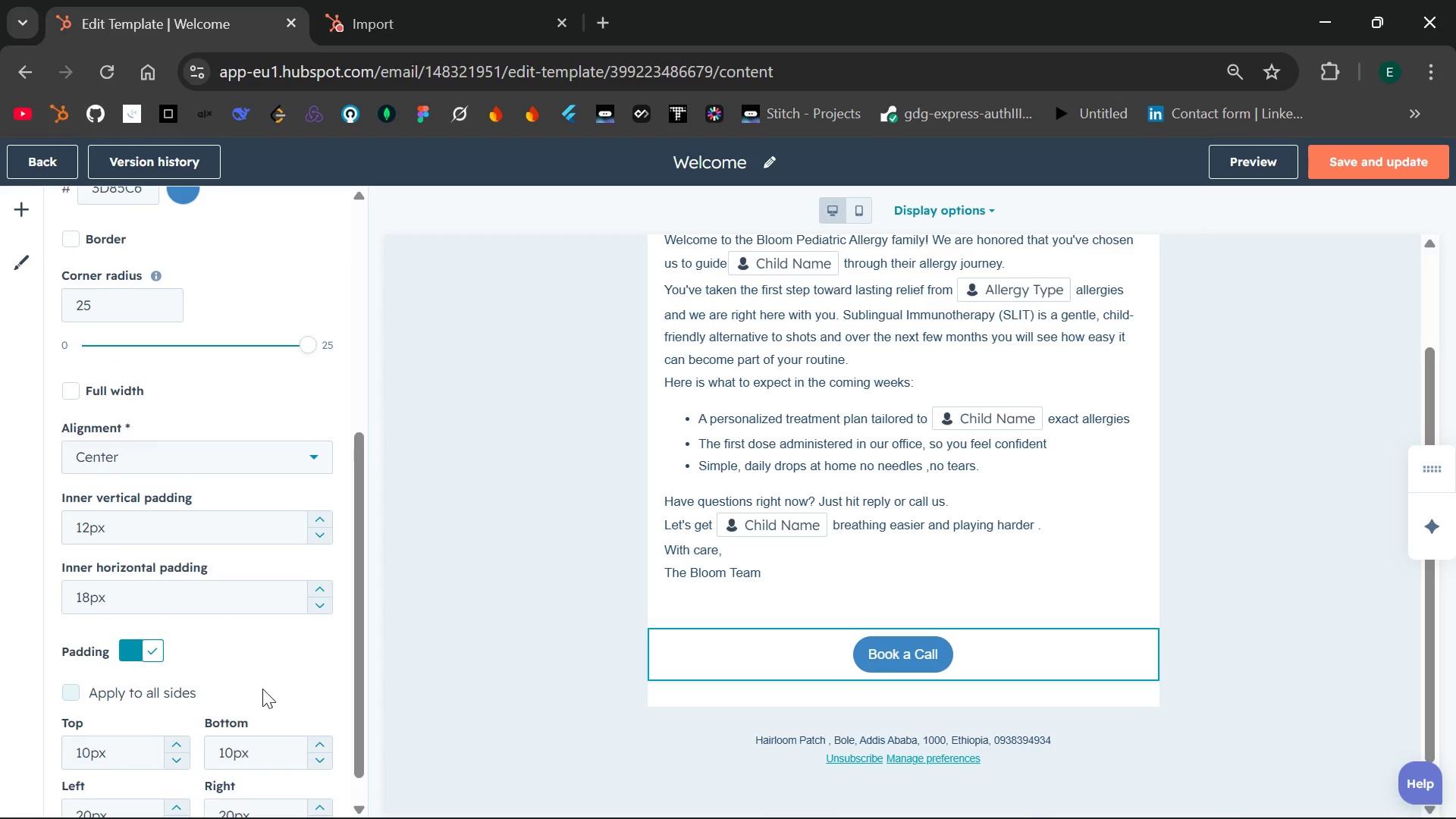 
wait(19.31)
 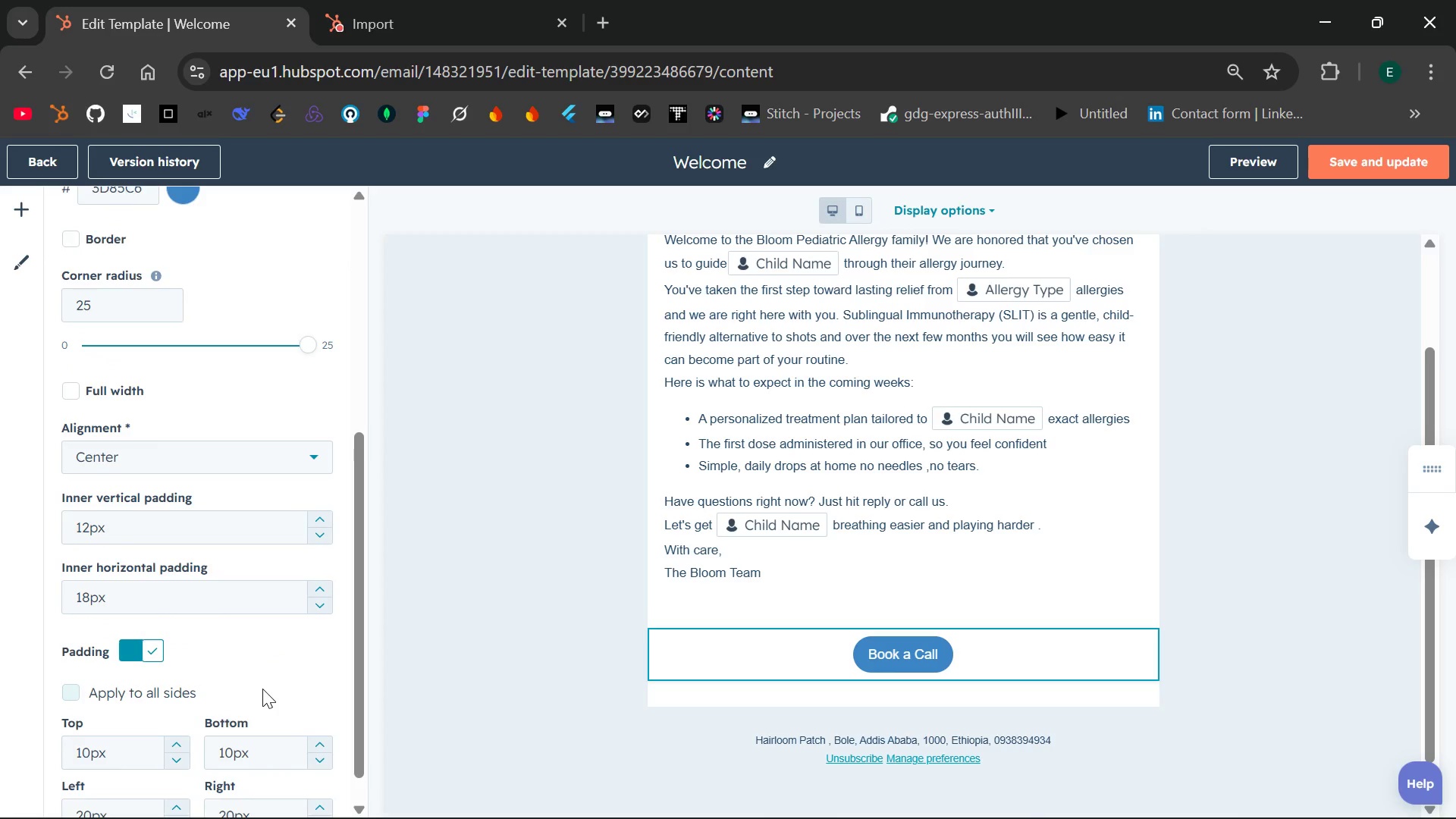 
left_click([93, 601])
 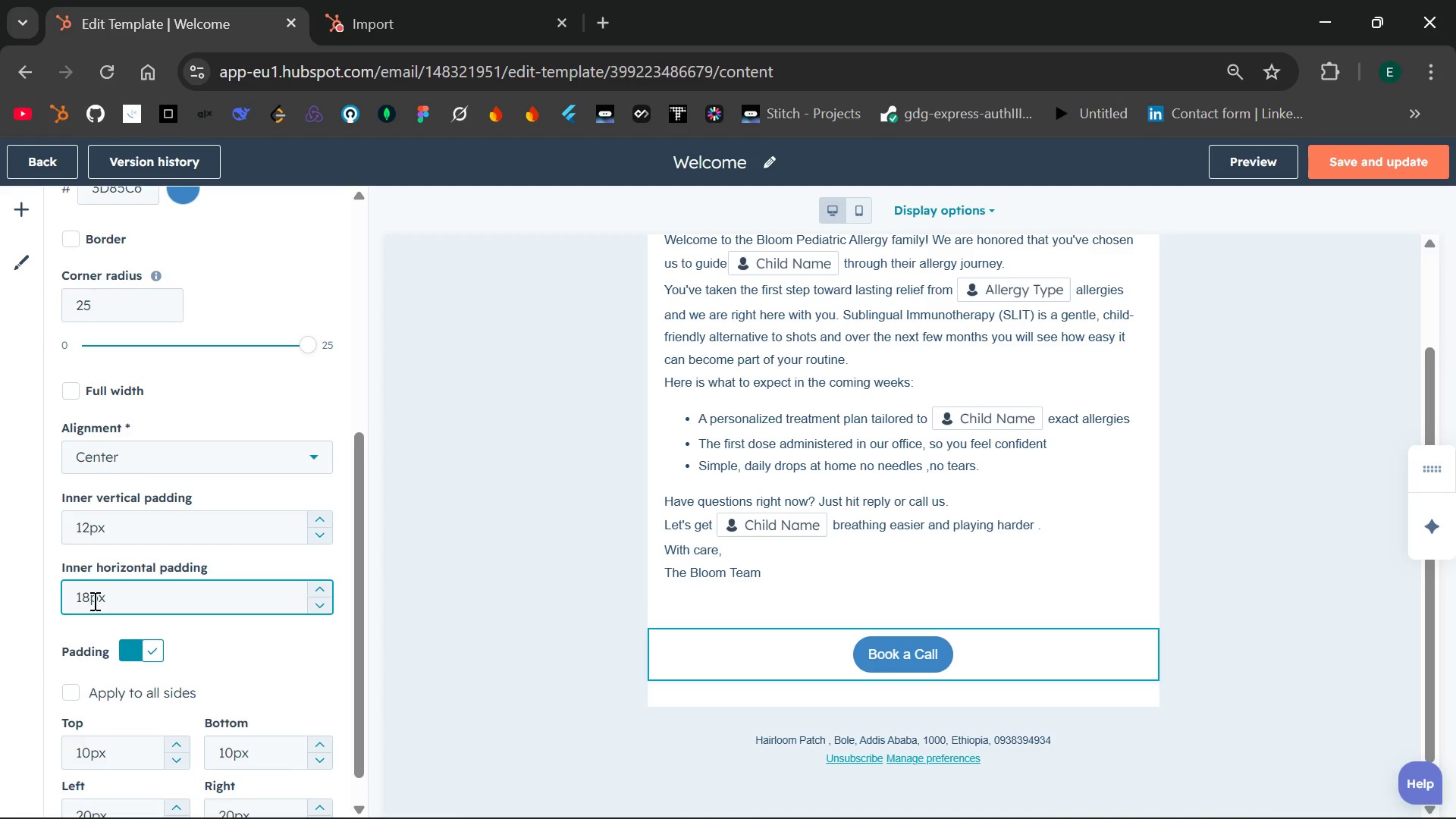 
key(Backspace)
key(Backspace)
type(50)
 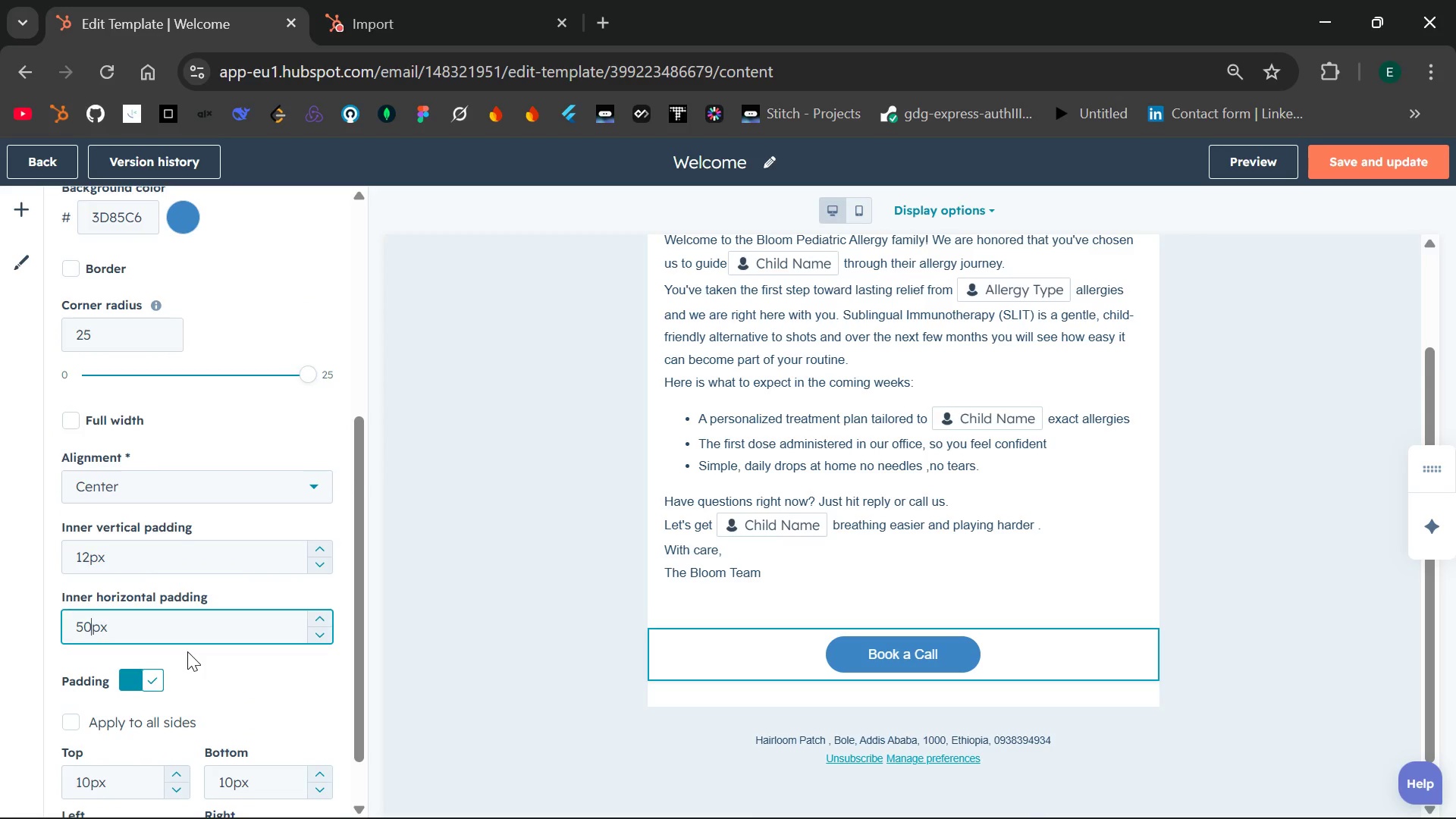 
wait(20.22)
 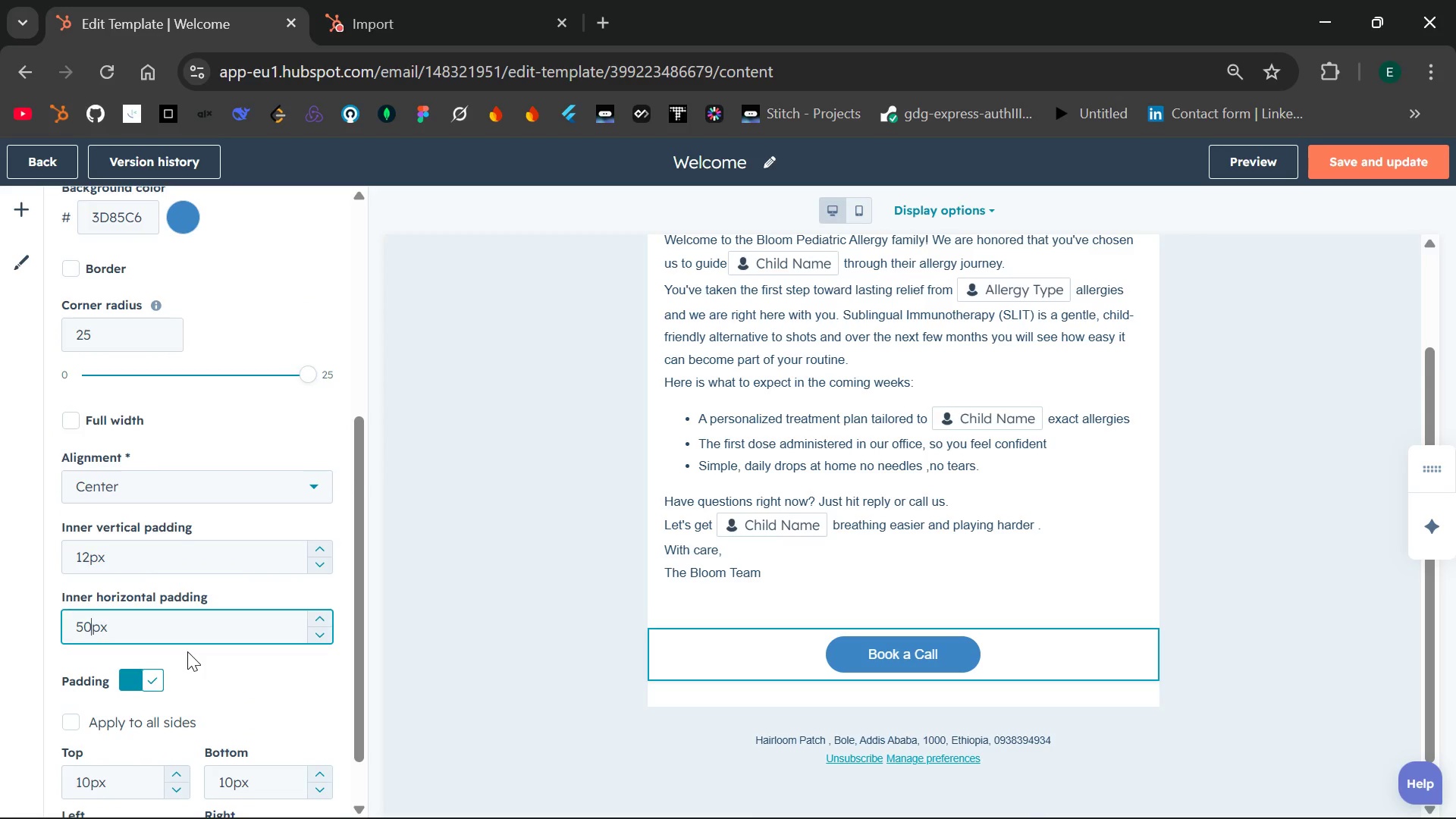 
left_click([72, 663])
 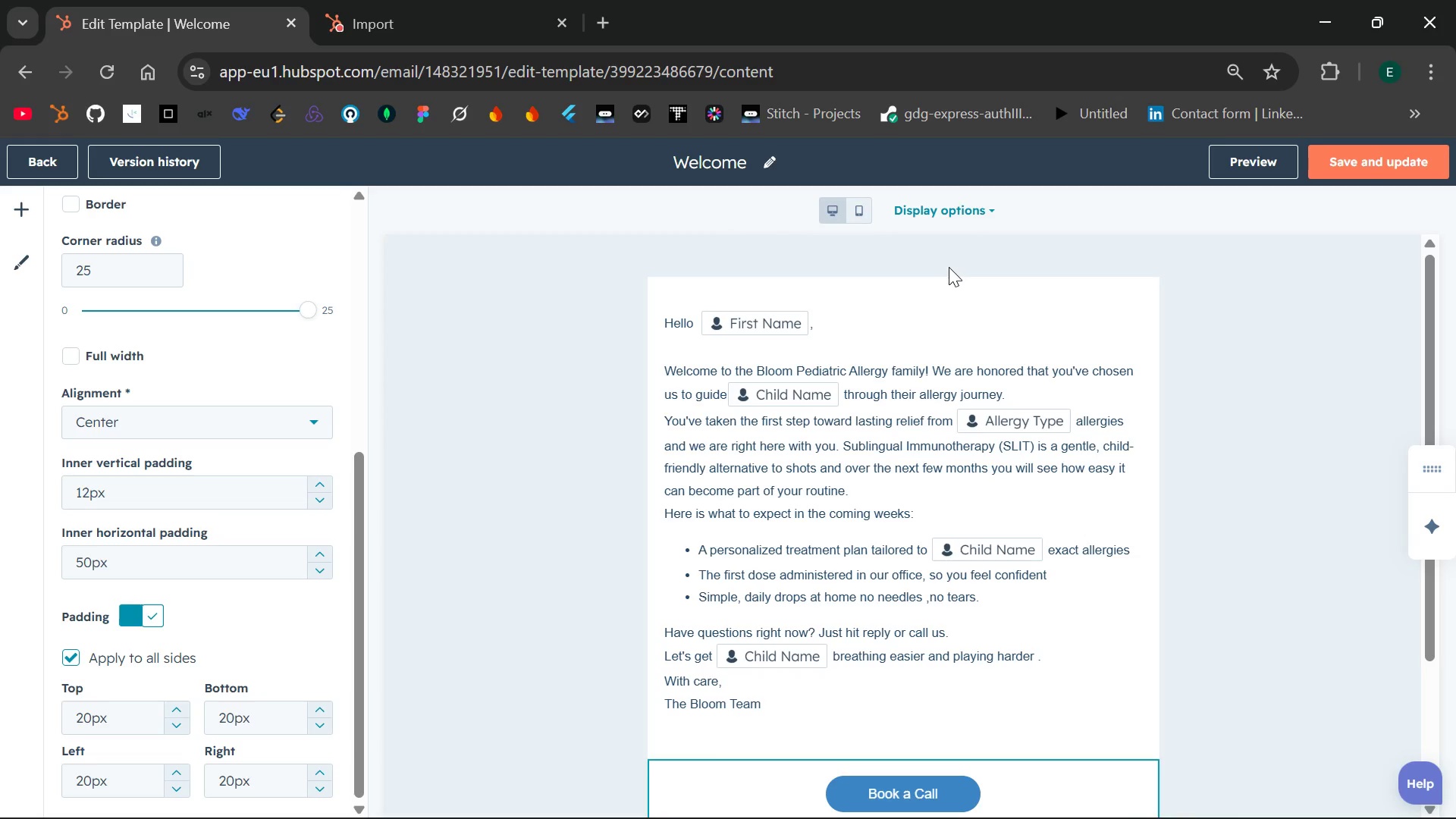 
wait(47.17)
 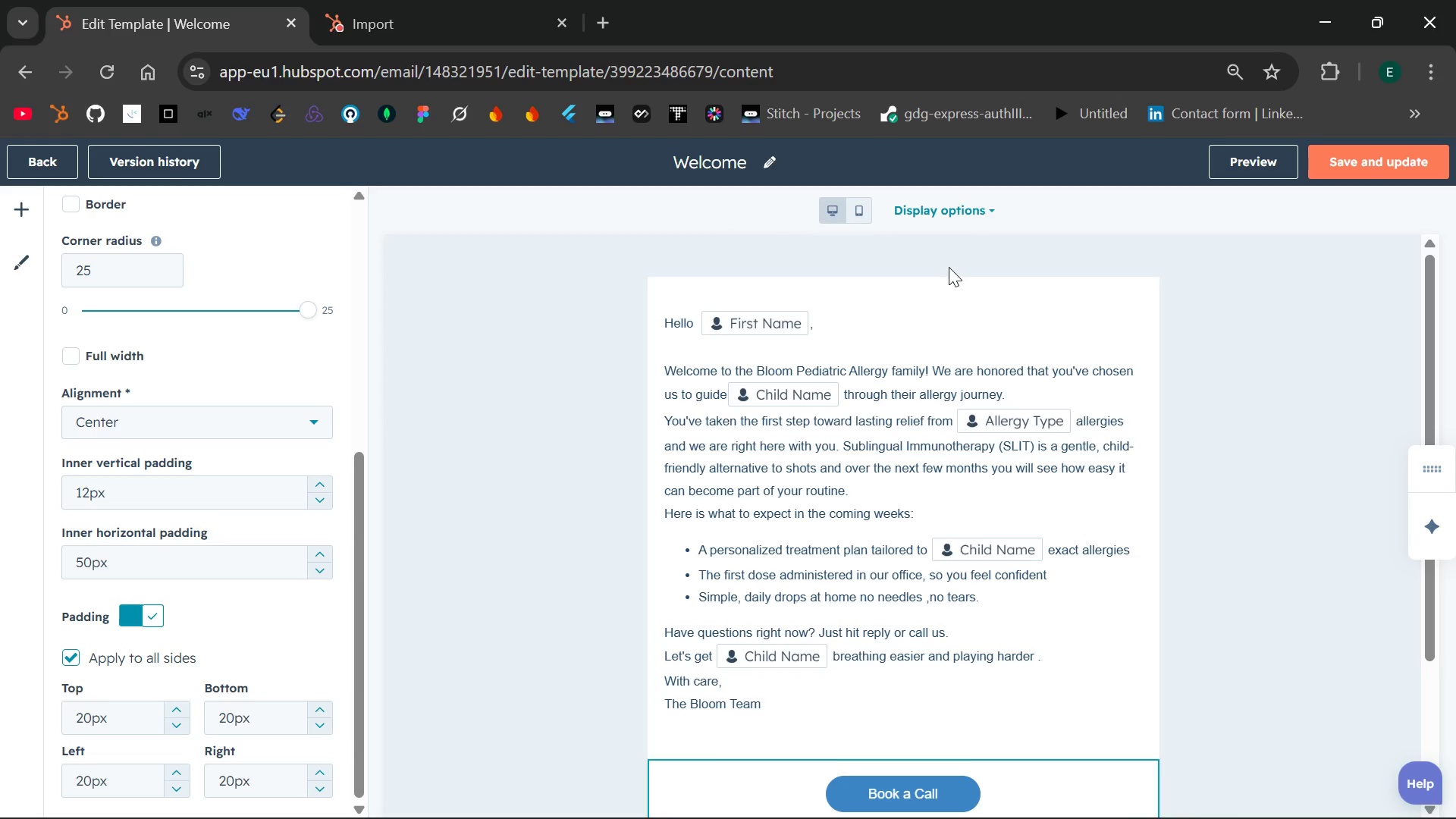 
left_click([24, 205])
 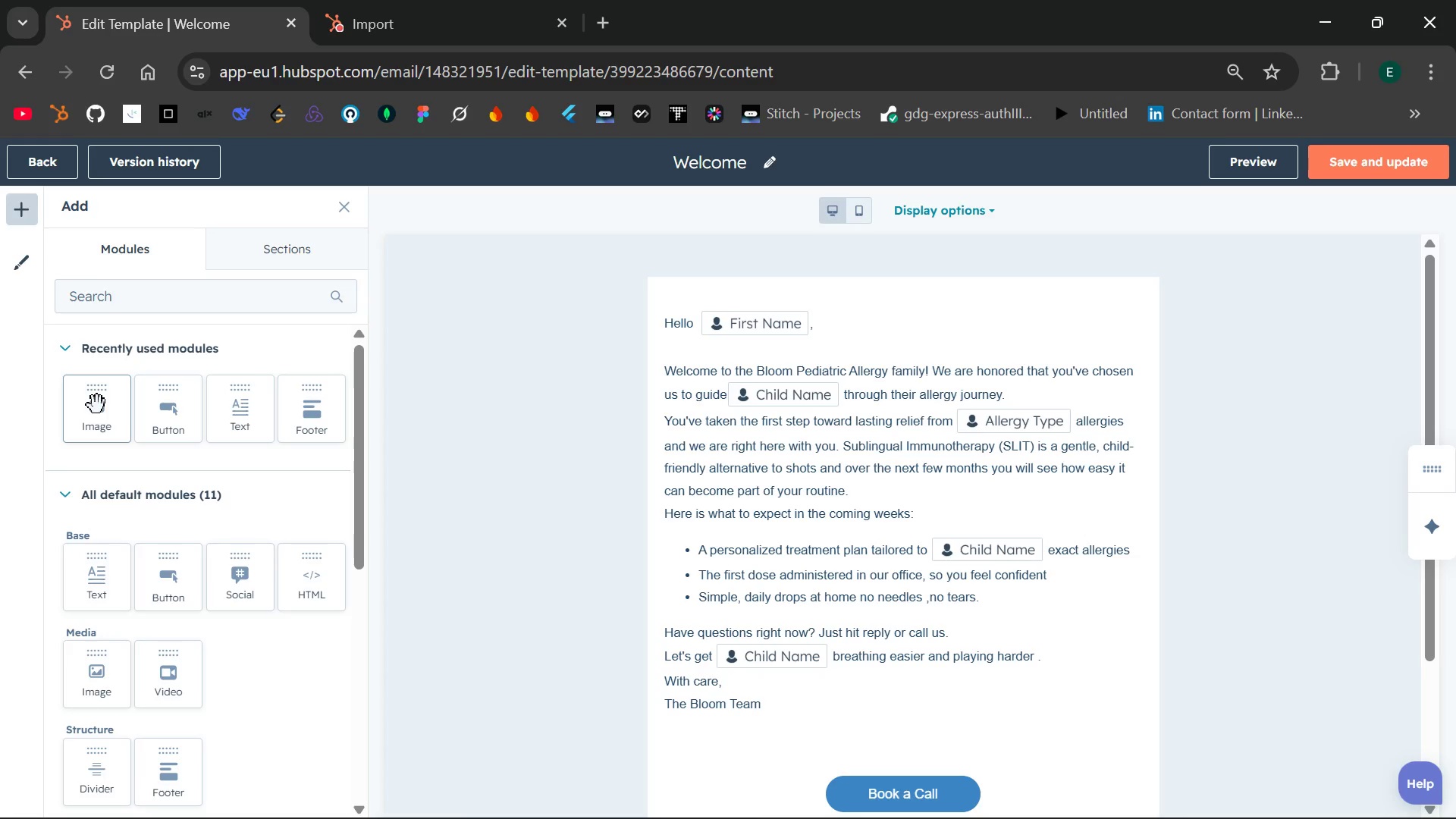 
left_click_drag(start_coordinate=[97, 405], to_coordinate=[827, 264])
 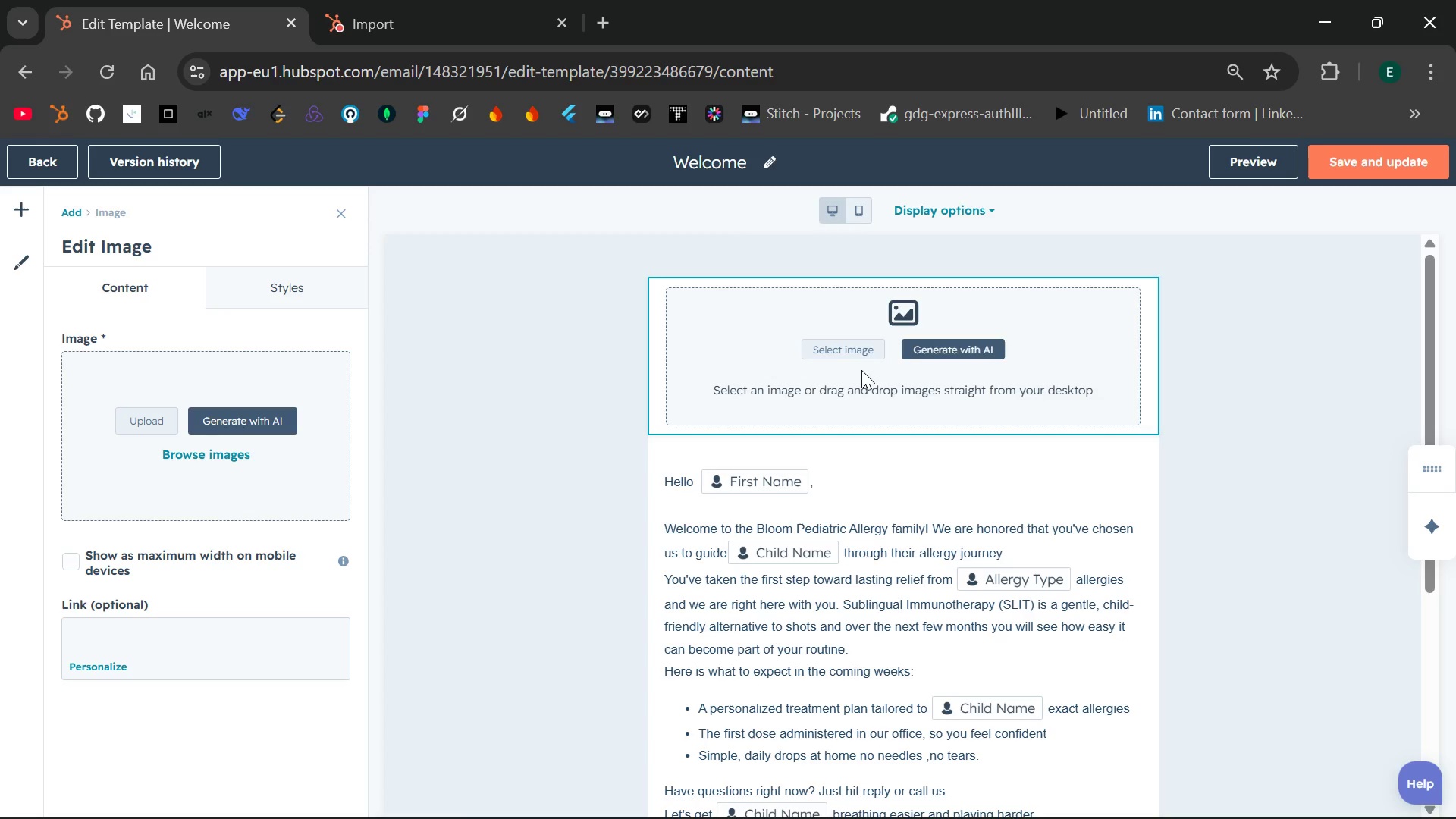 
wait(13.59)
 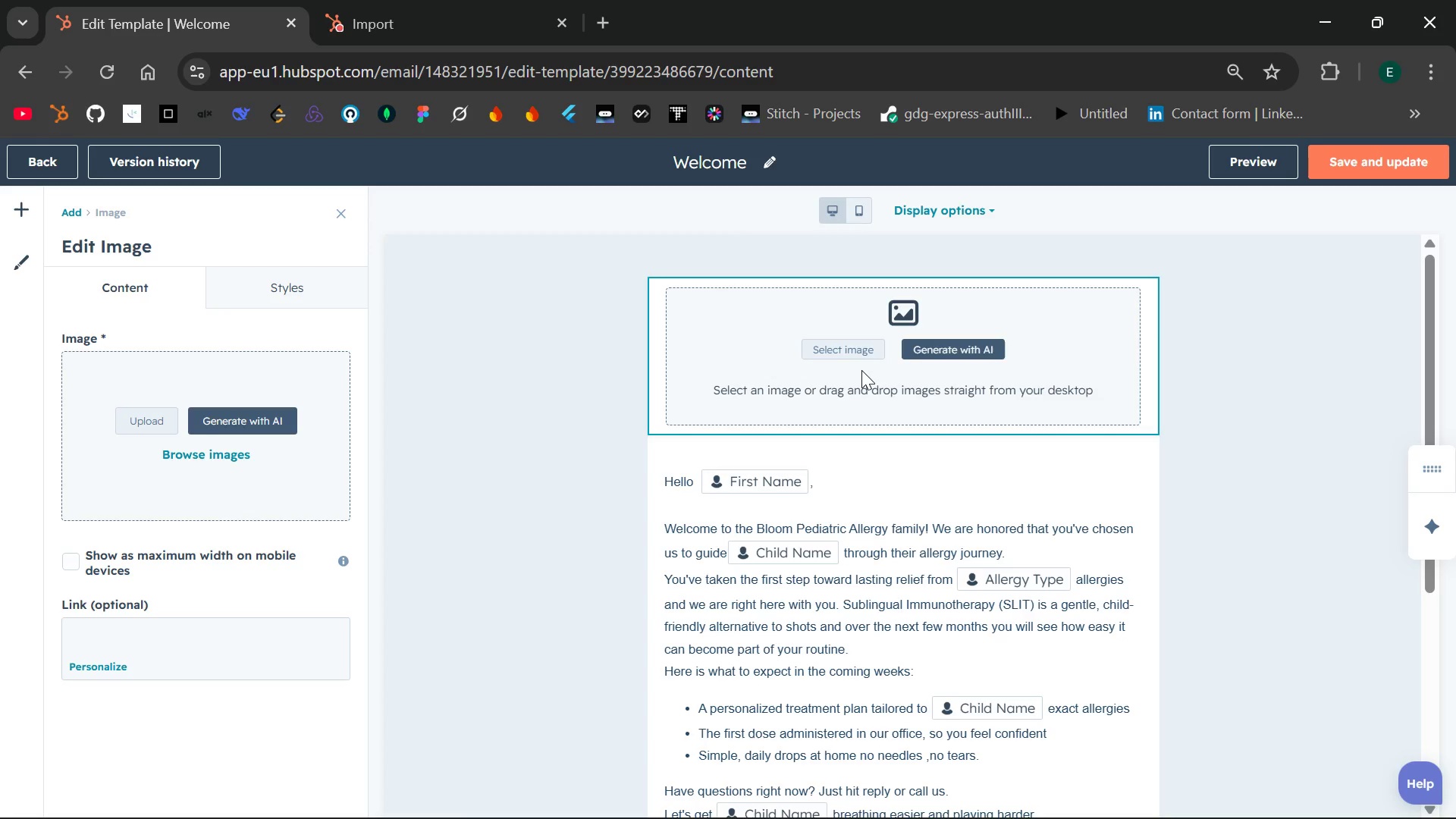 
left_click([861, 347])
 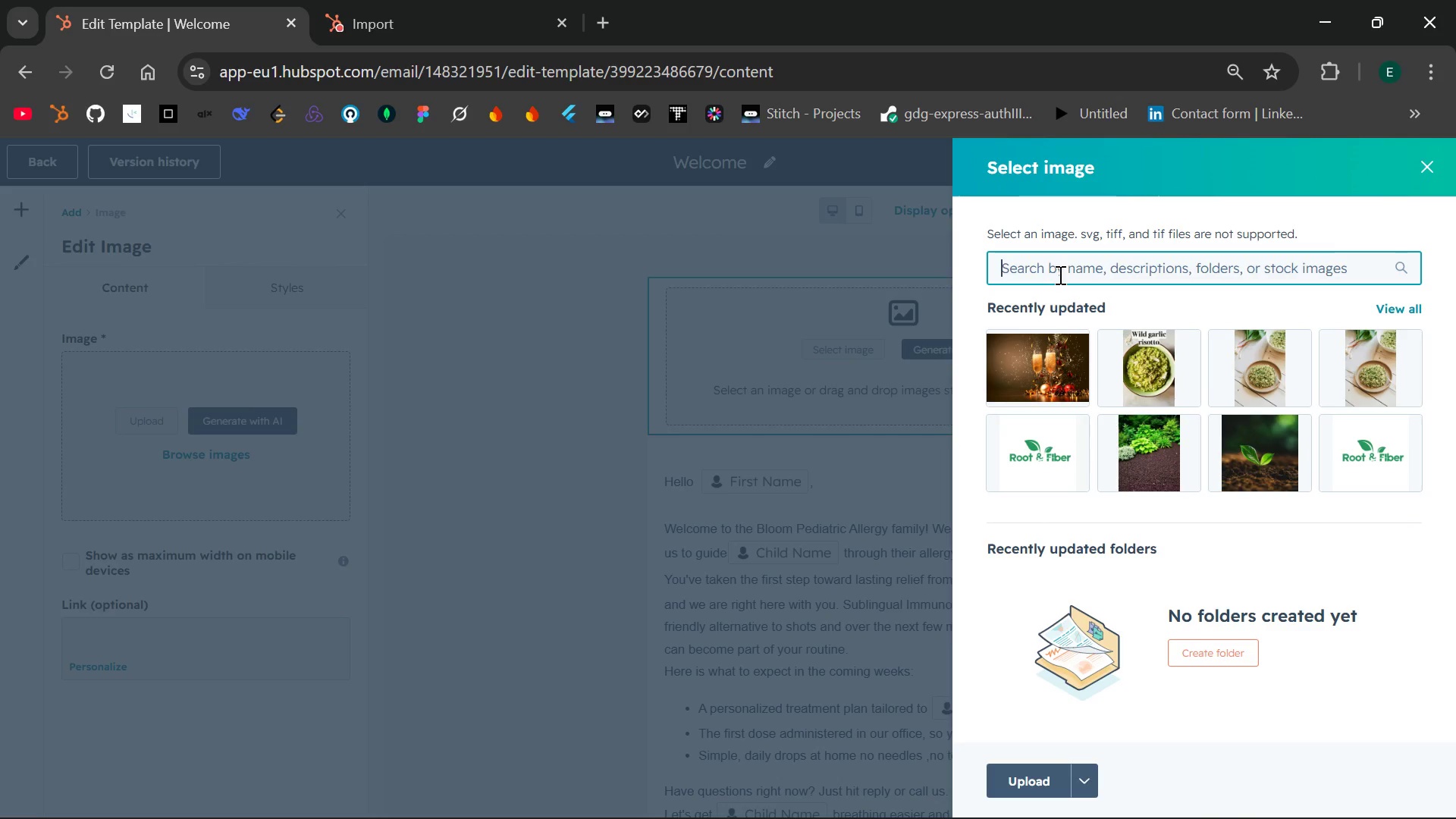 
wait(12.83)
 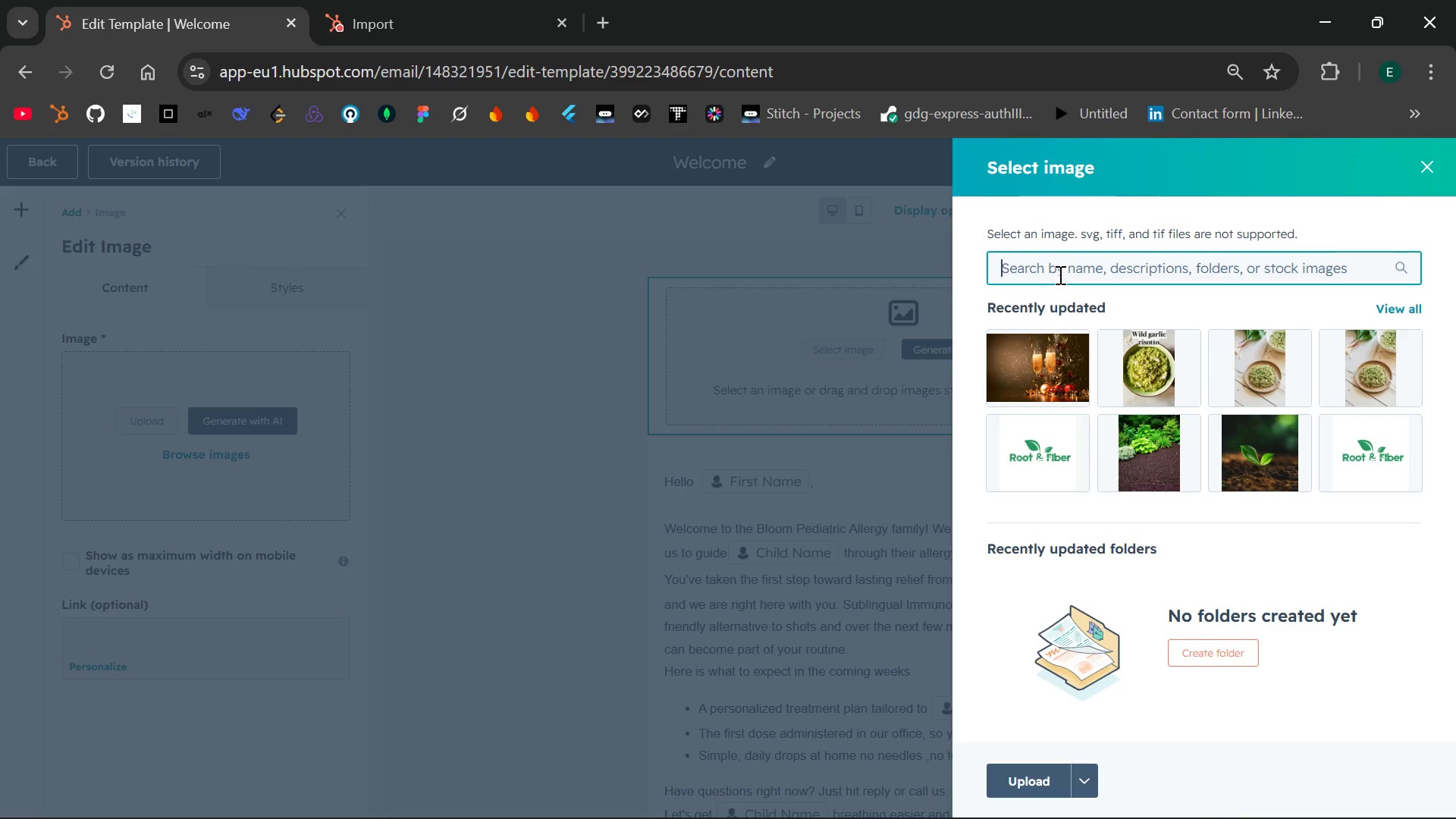 
type(a)
key(Backspace)
type(allergclinic)
 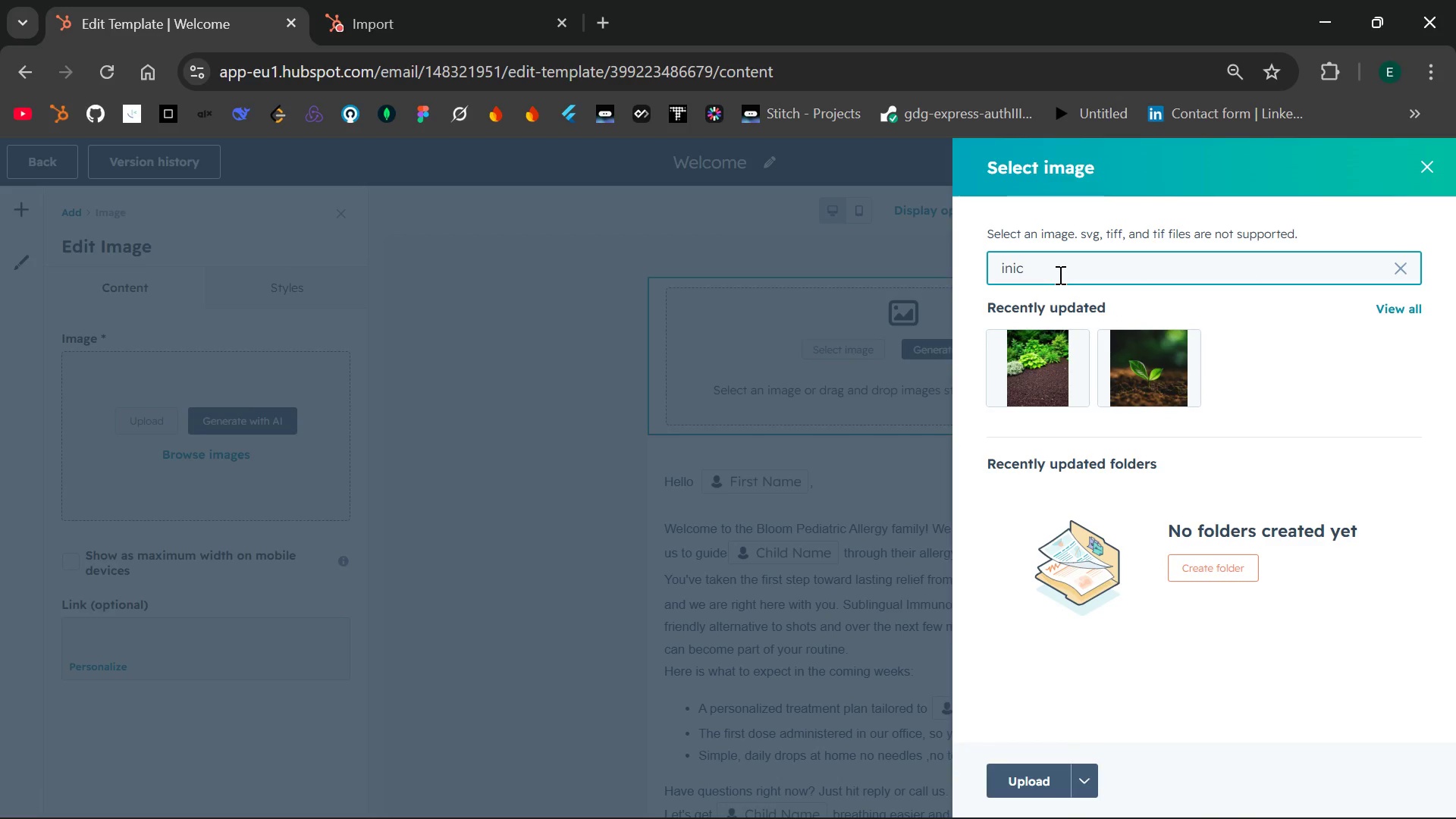 
hold_key(key=Backspace, duration=0.69)
 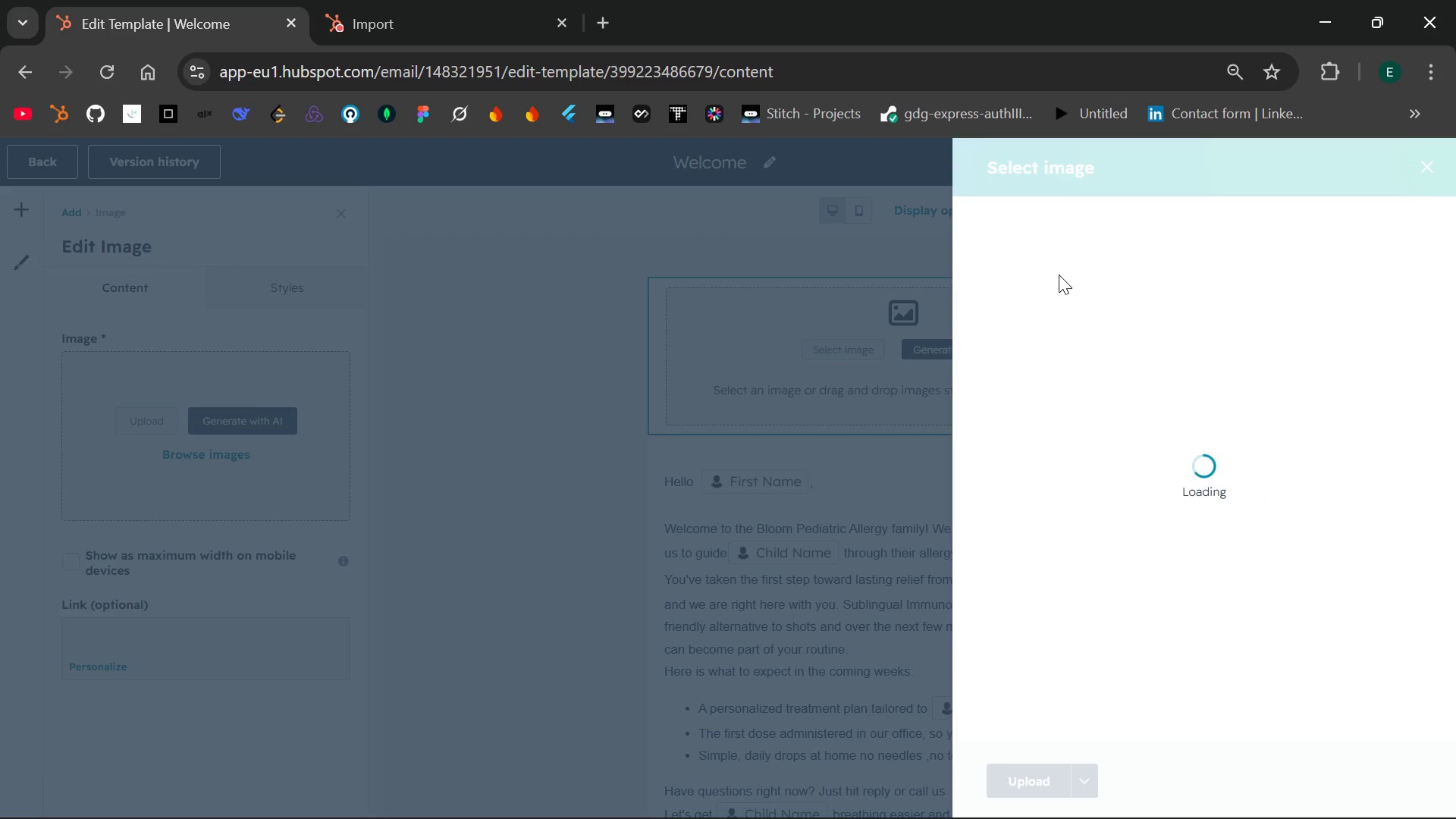 
type(clinic)
 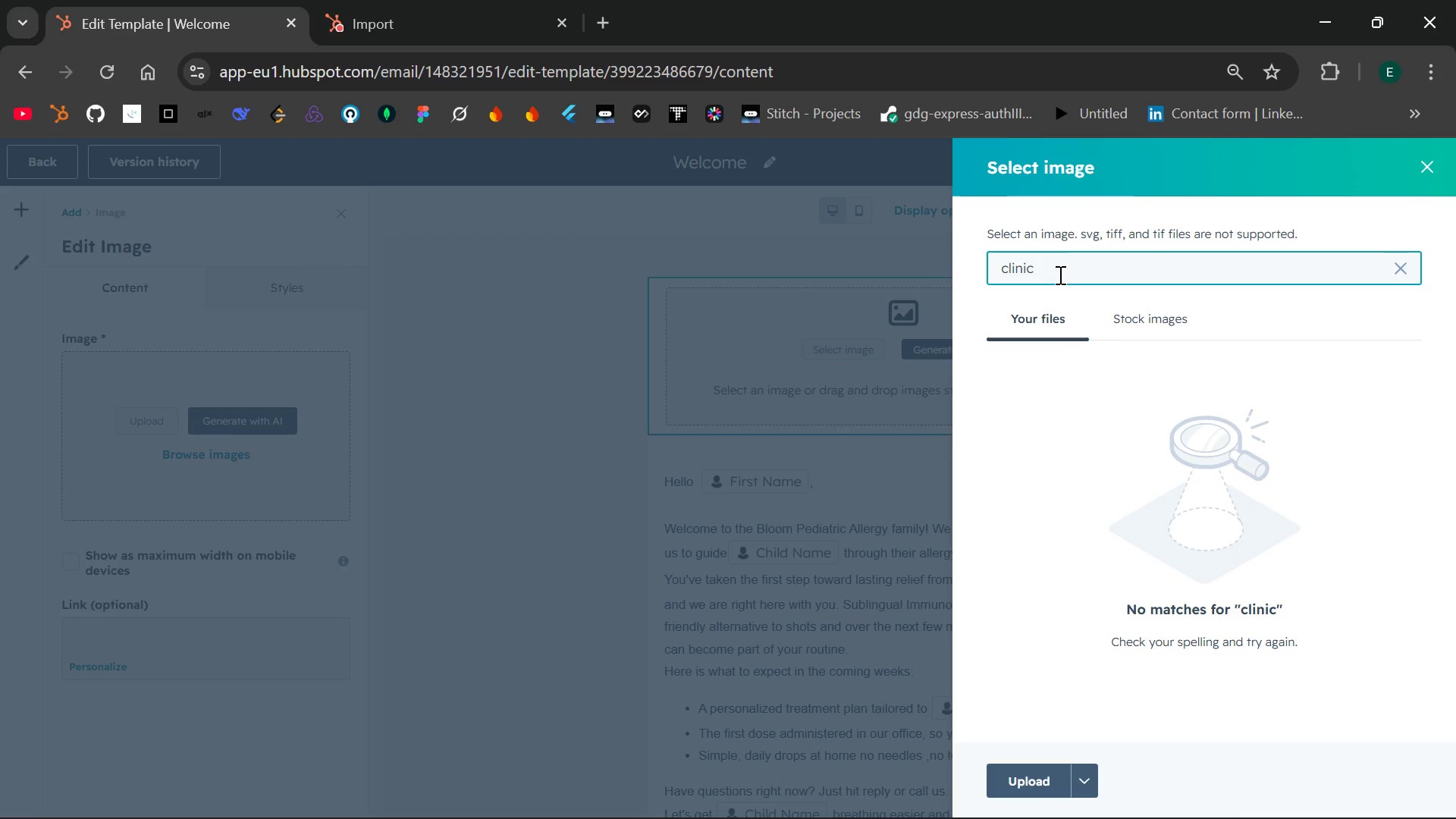 
left_click([1135, 325])
 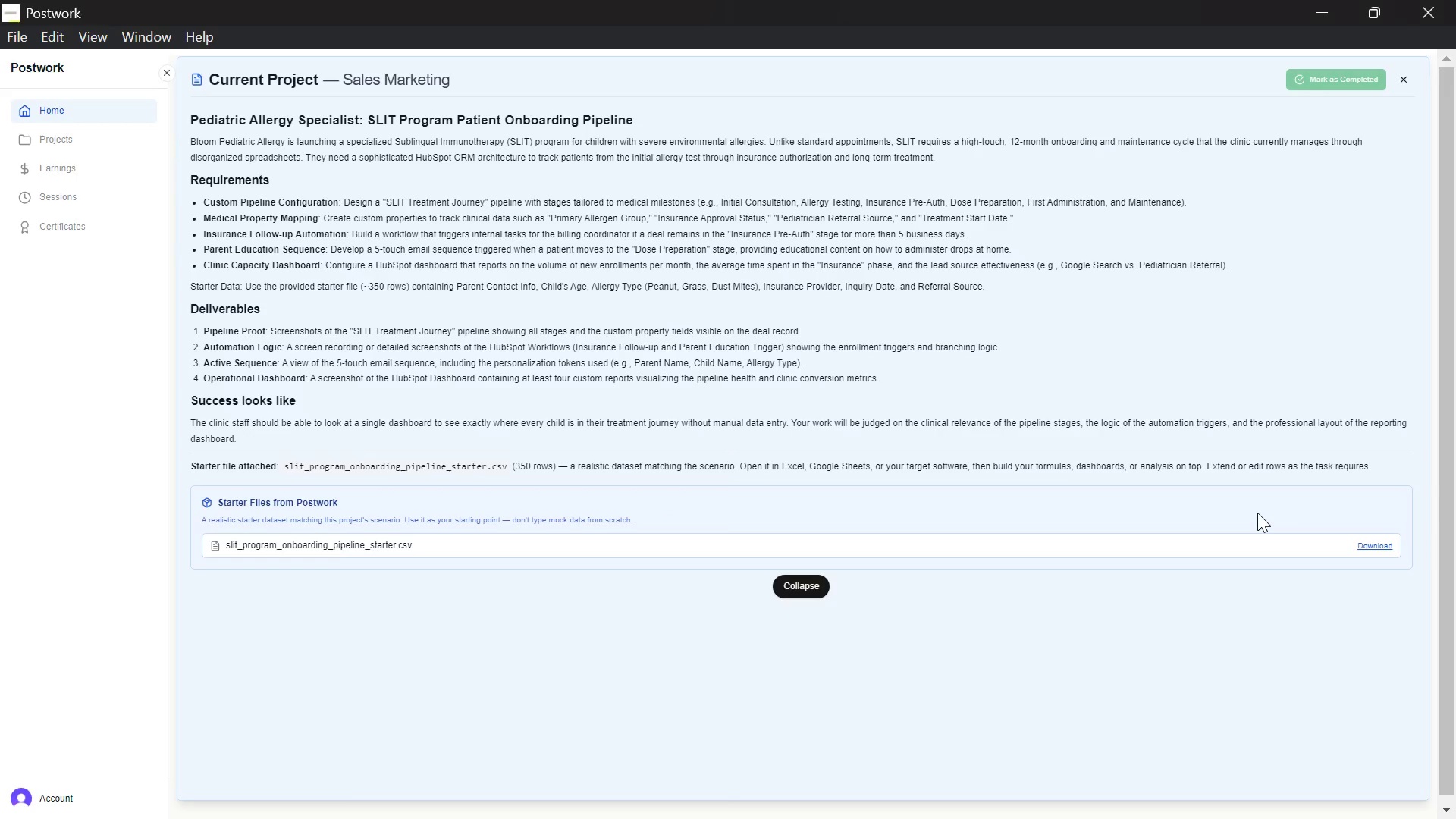 
wait(7.54)
 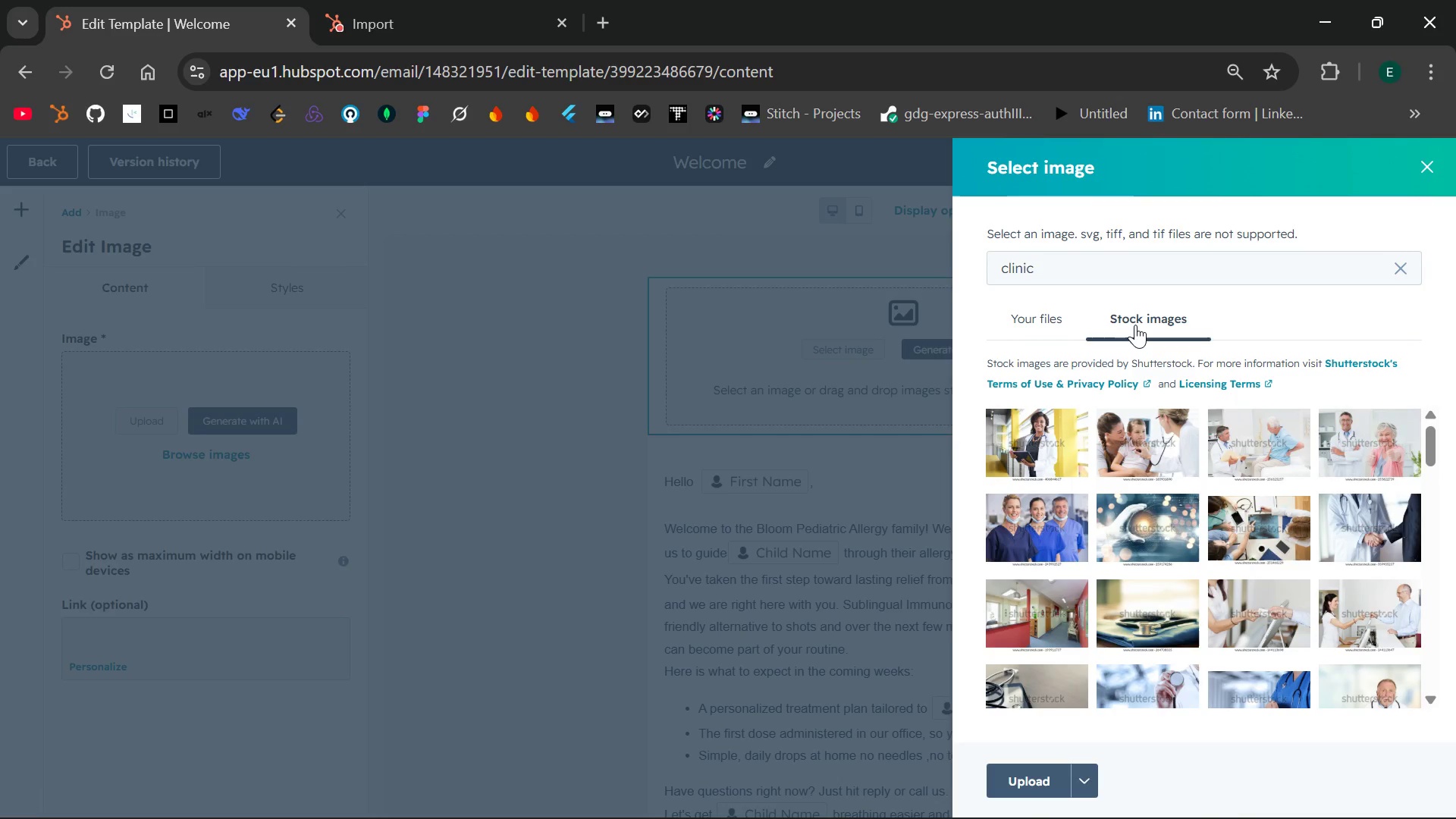 
mouse_move([1112, 380])
 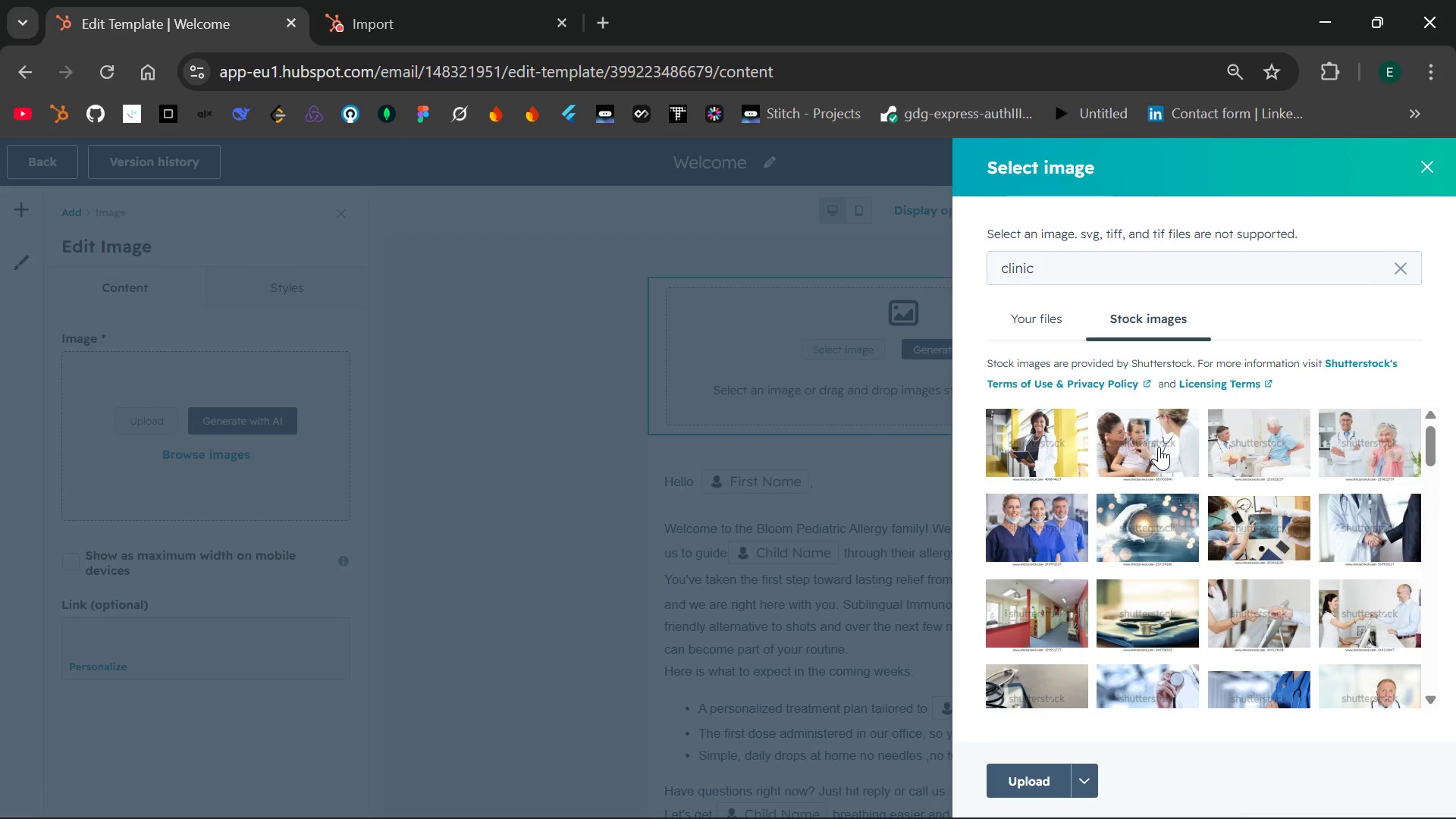 
left_click([1156, 443])
 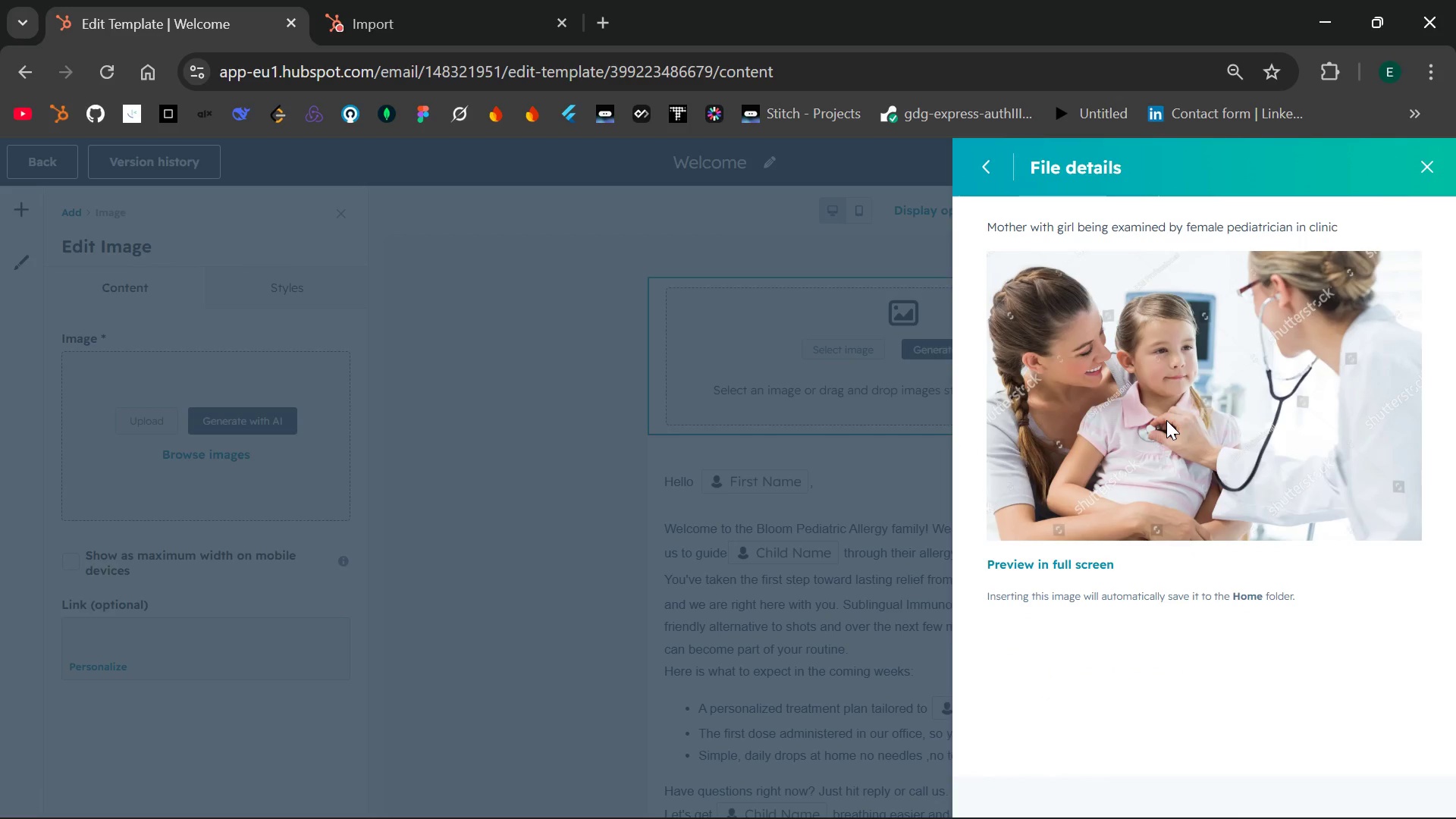 
wait(7.26)
 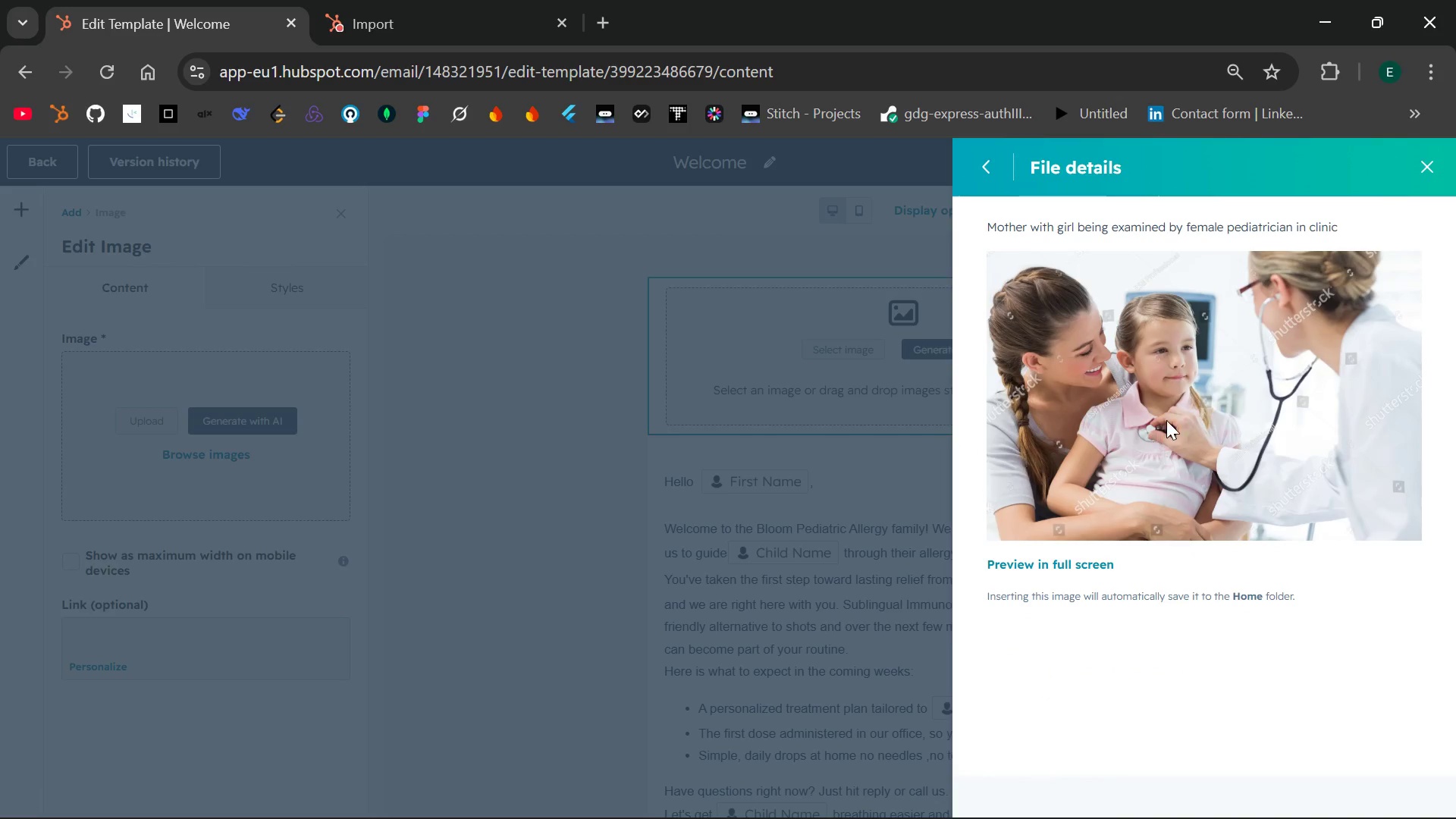 
left_click([1170, 414])
 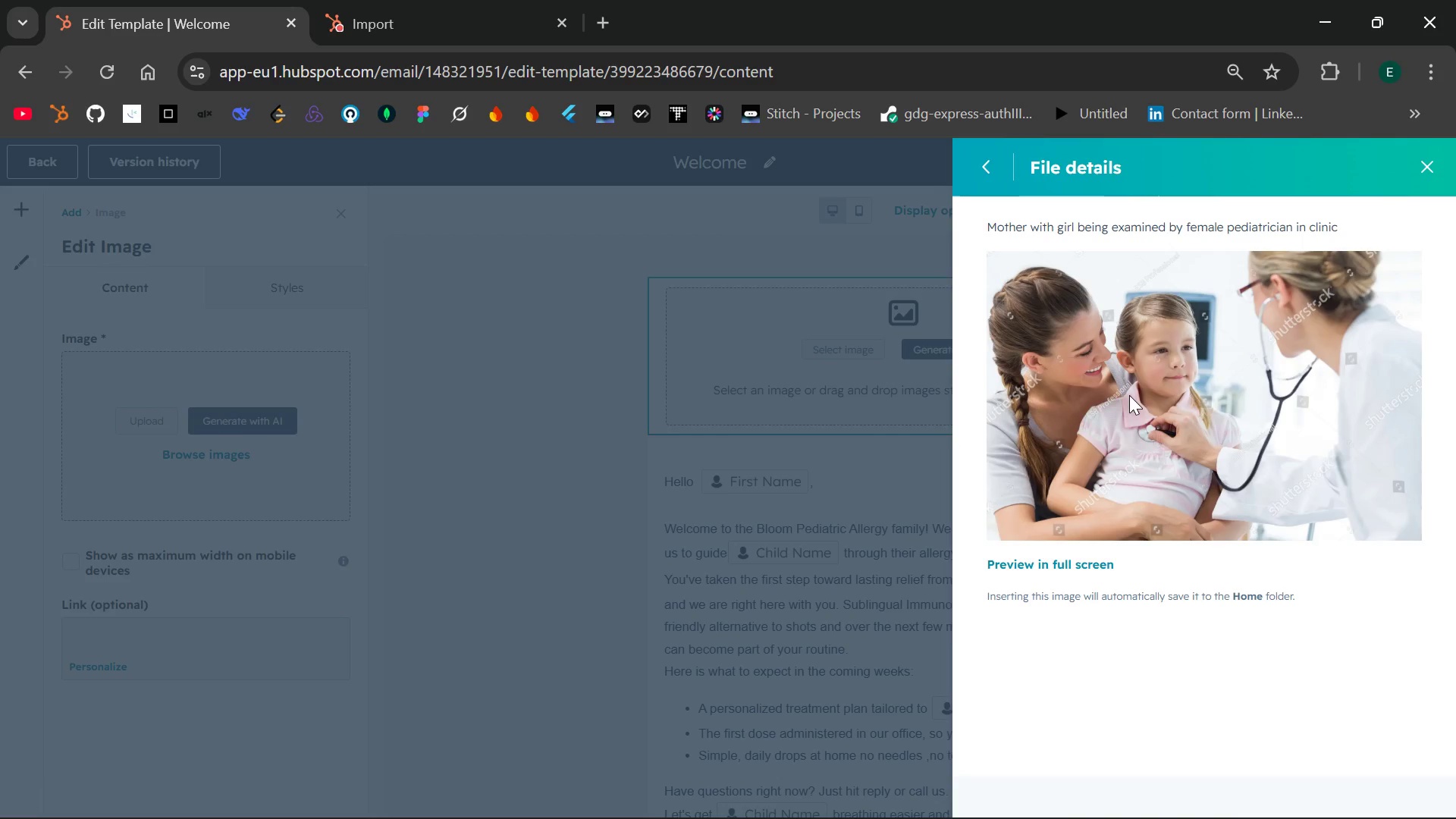 
left_click([986, 167])
 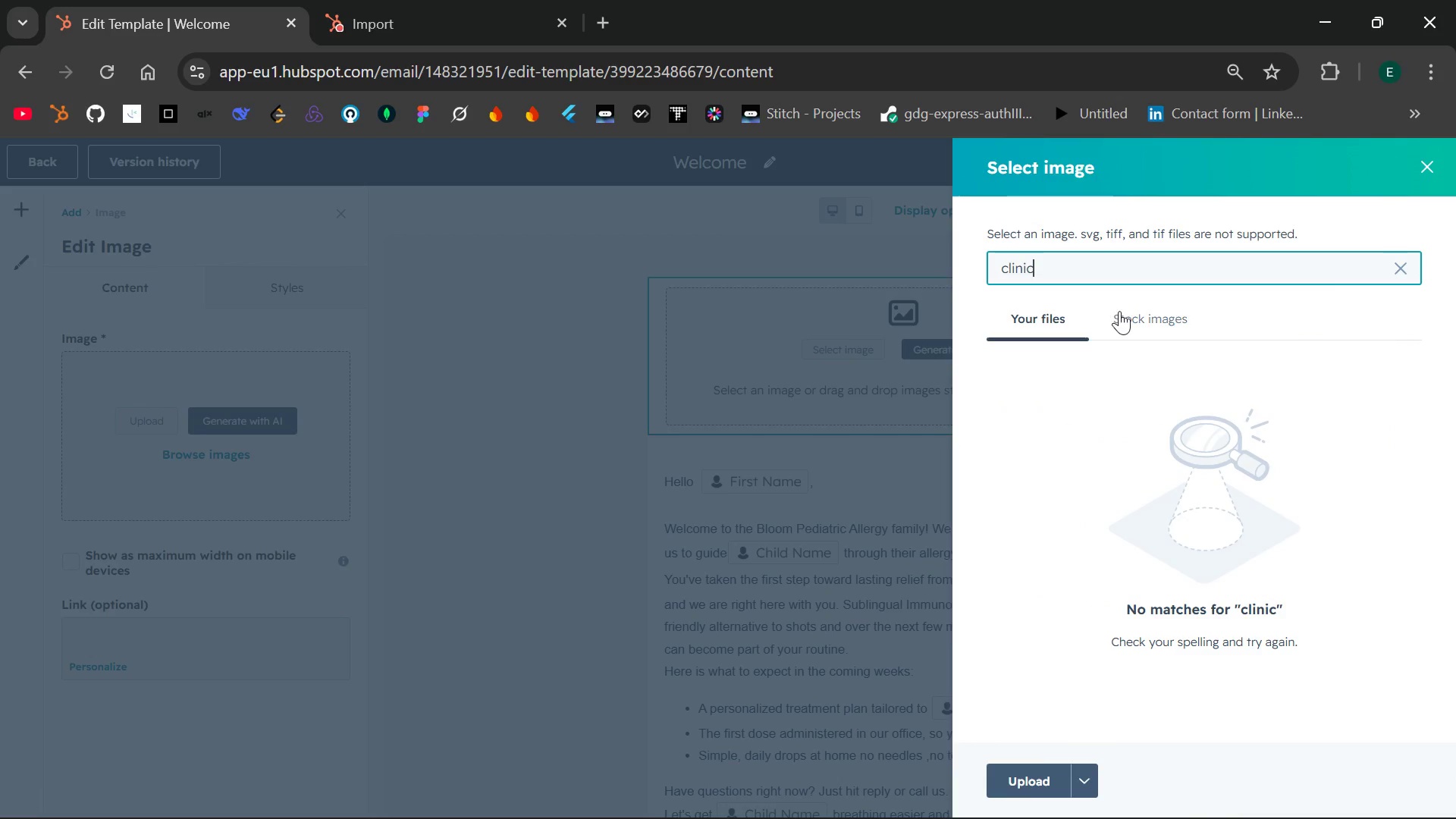 
left_click([1126, 314])
 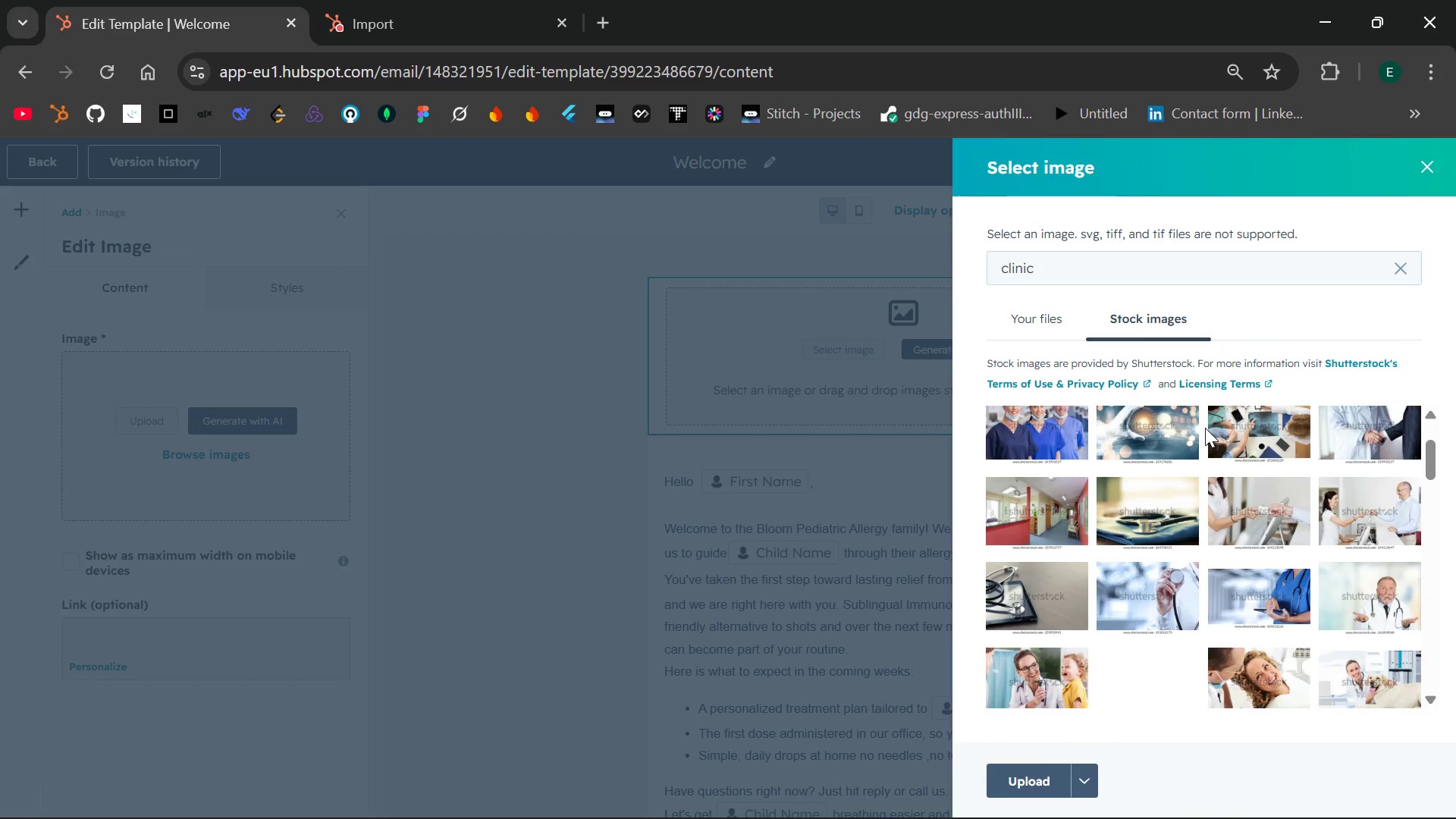 
wait(9.5)
 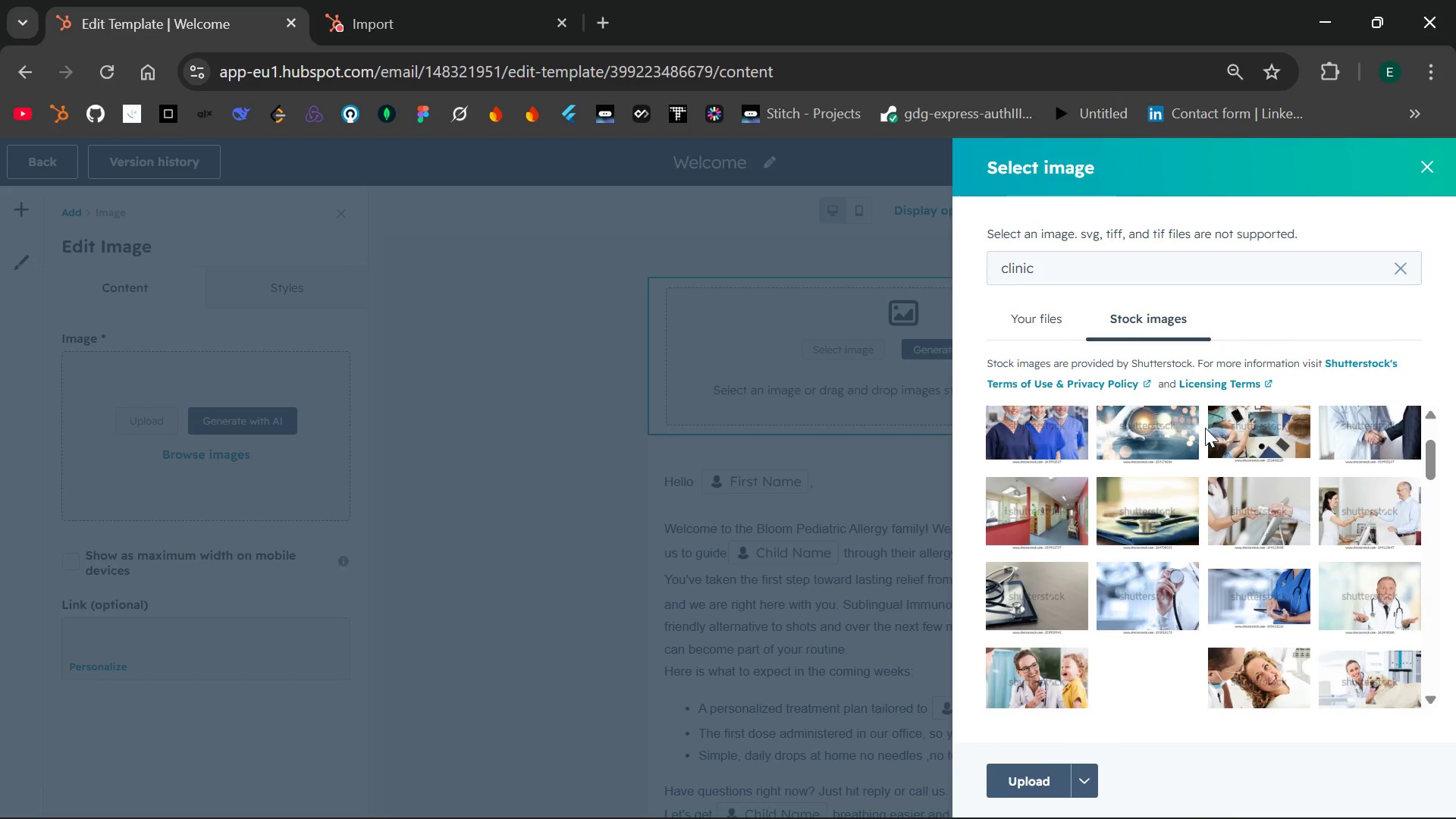 
left_click([1065, 560])
 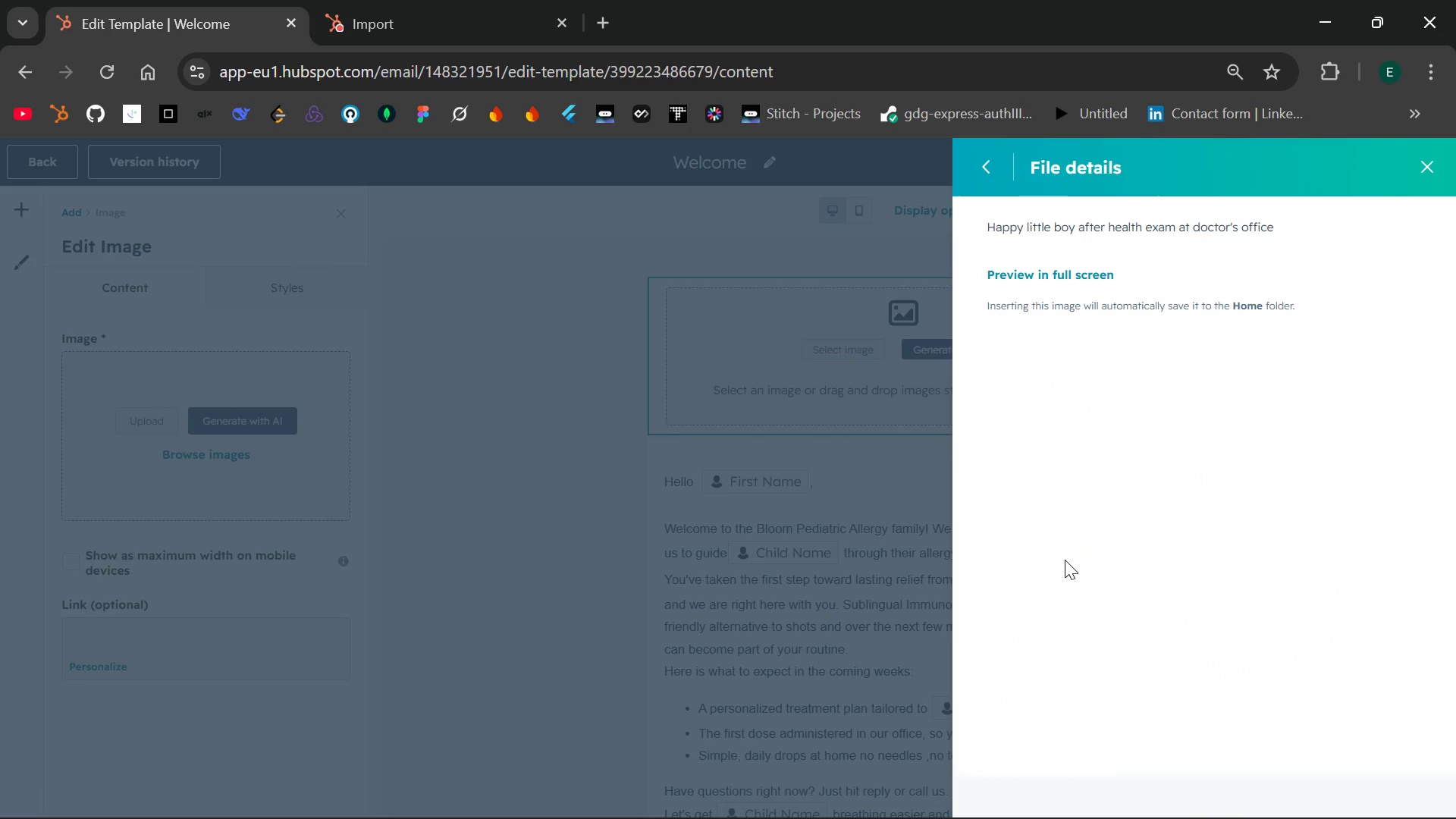 
wait(10.62)
 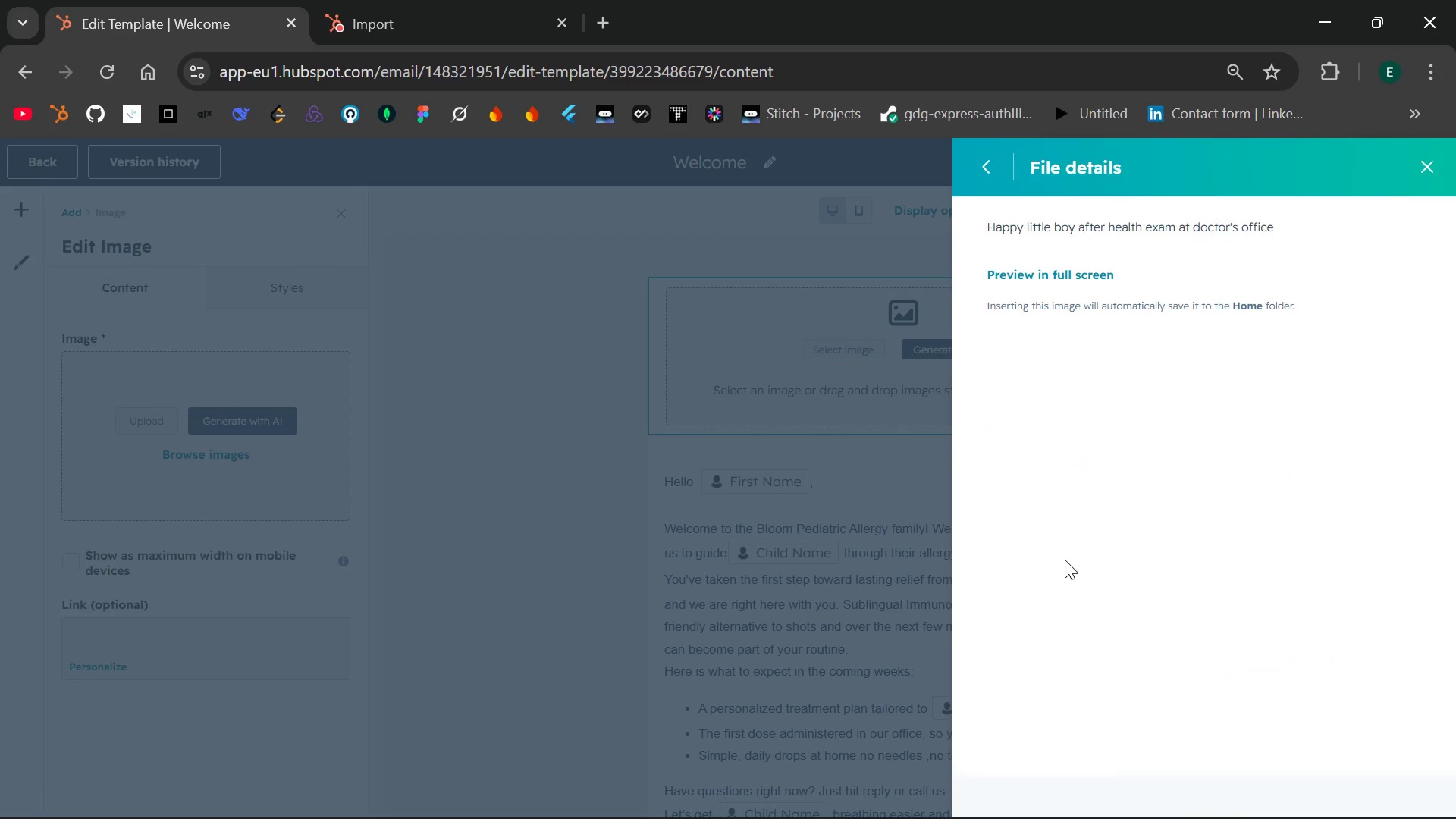 
mouse_move([1281, 775])
 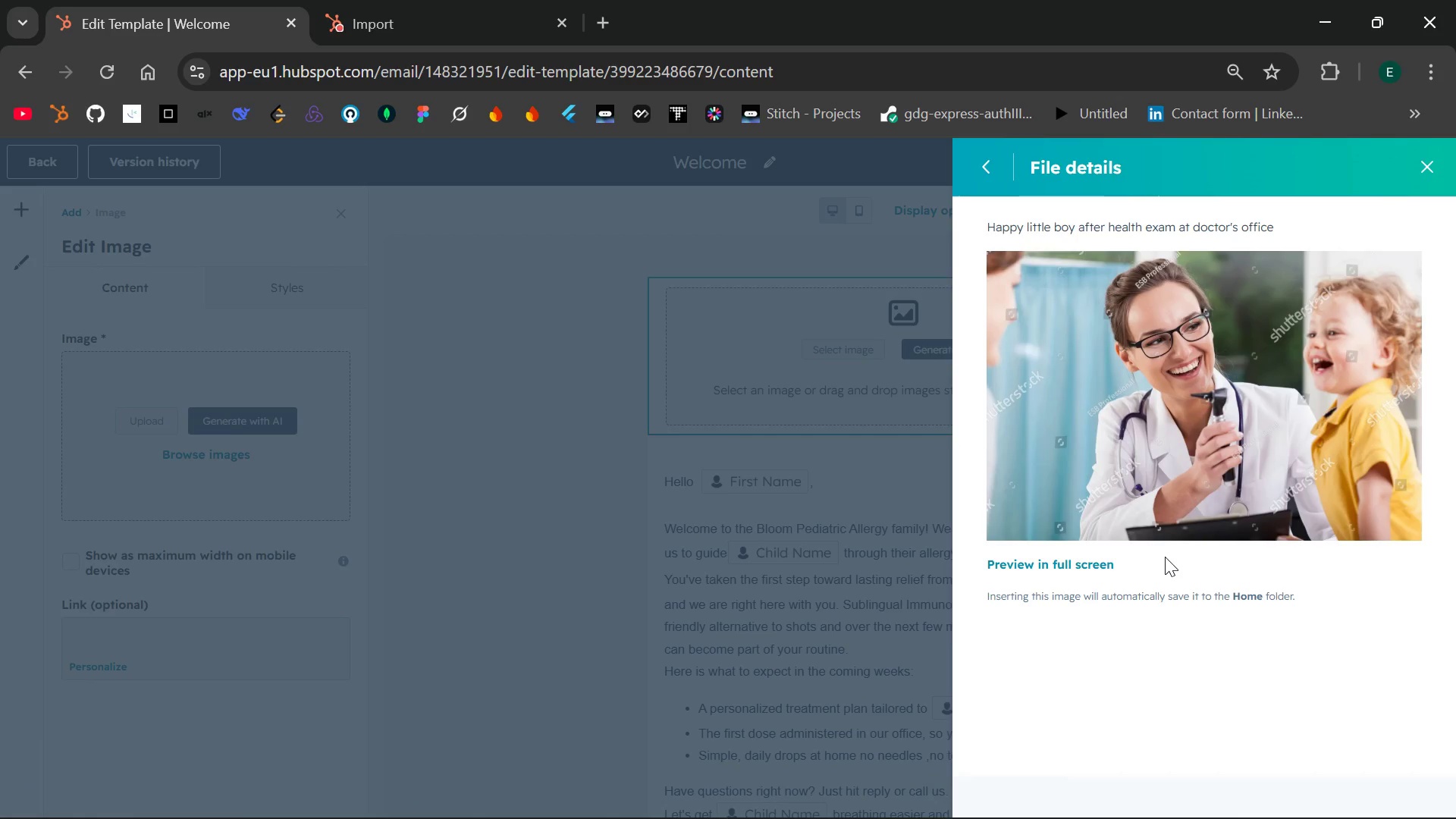 
wait(8.49)
 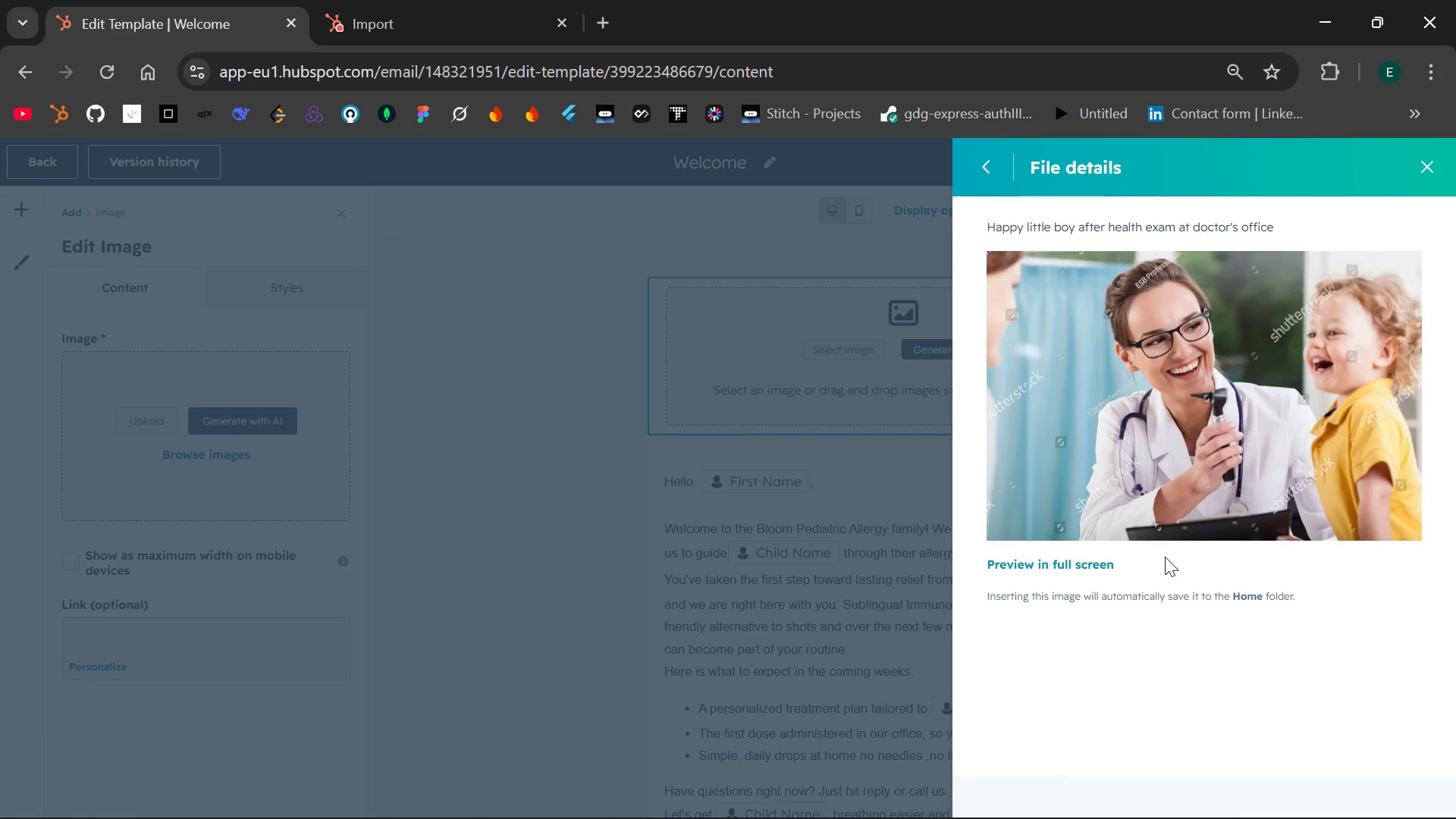 
left_click([1176, 404])
 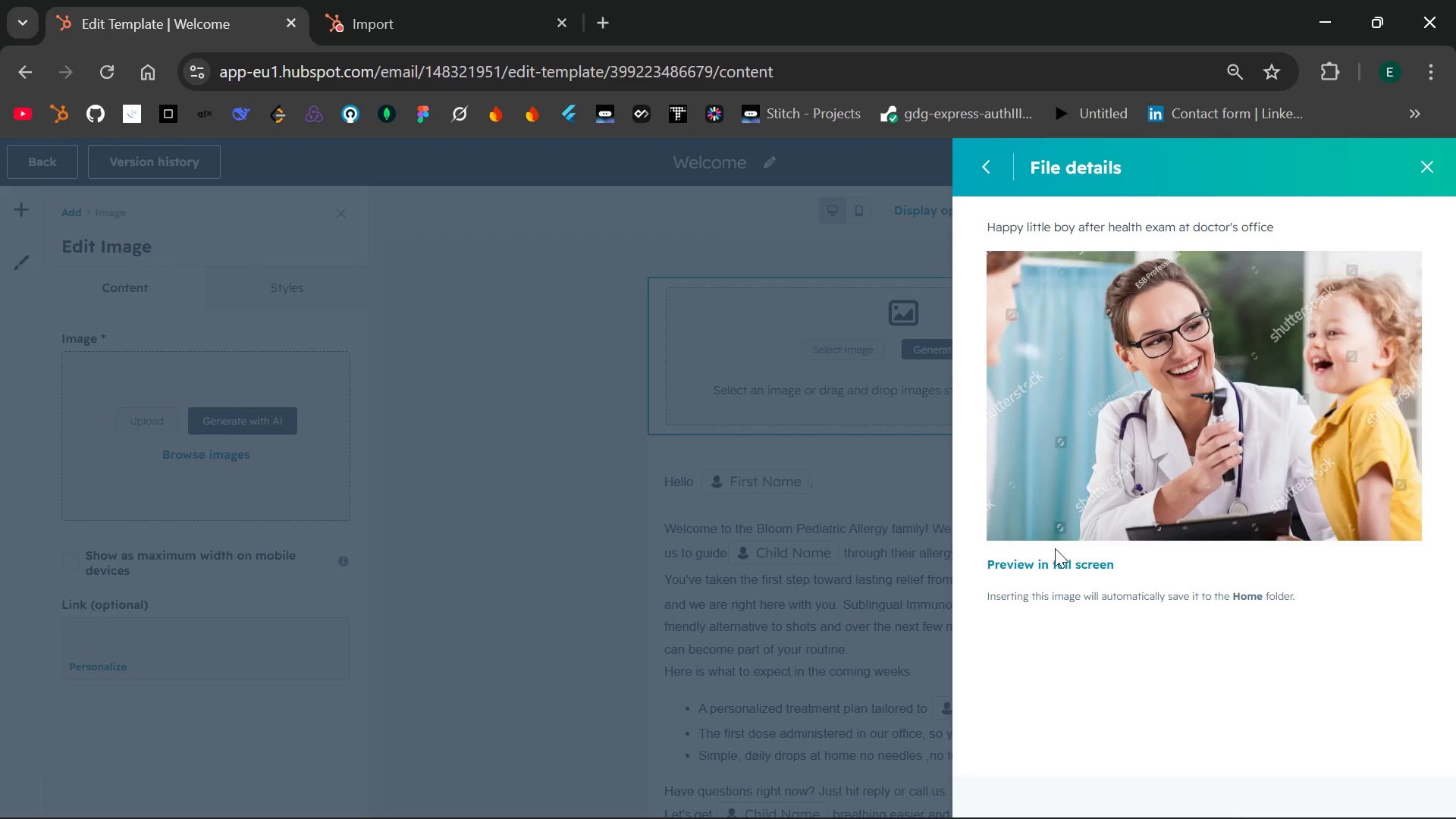 
left_click([1039, 560])
 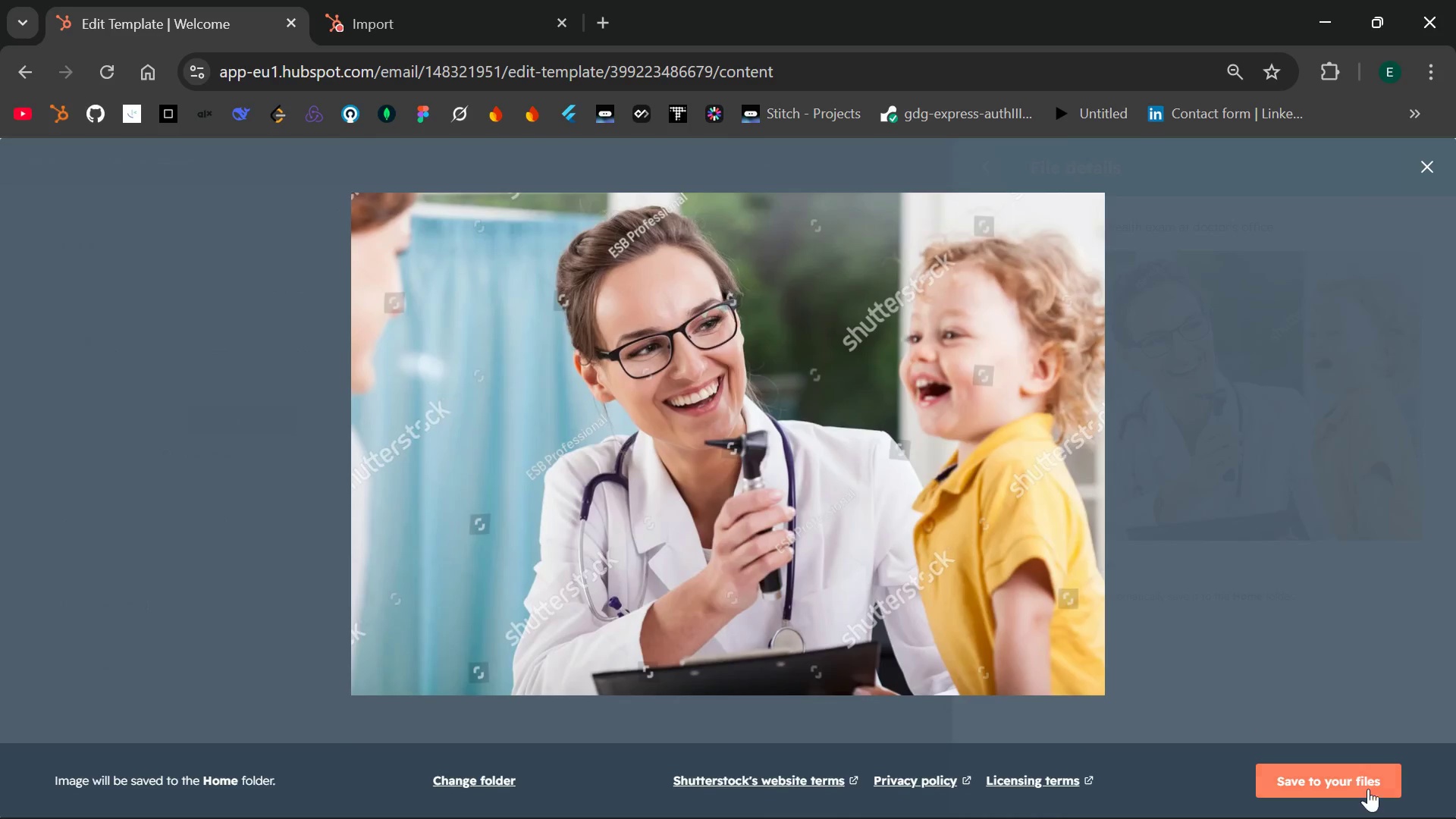 
left_click([1341, 780])
 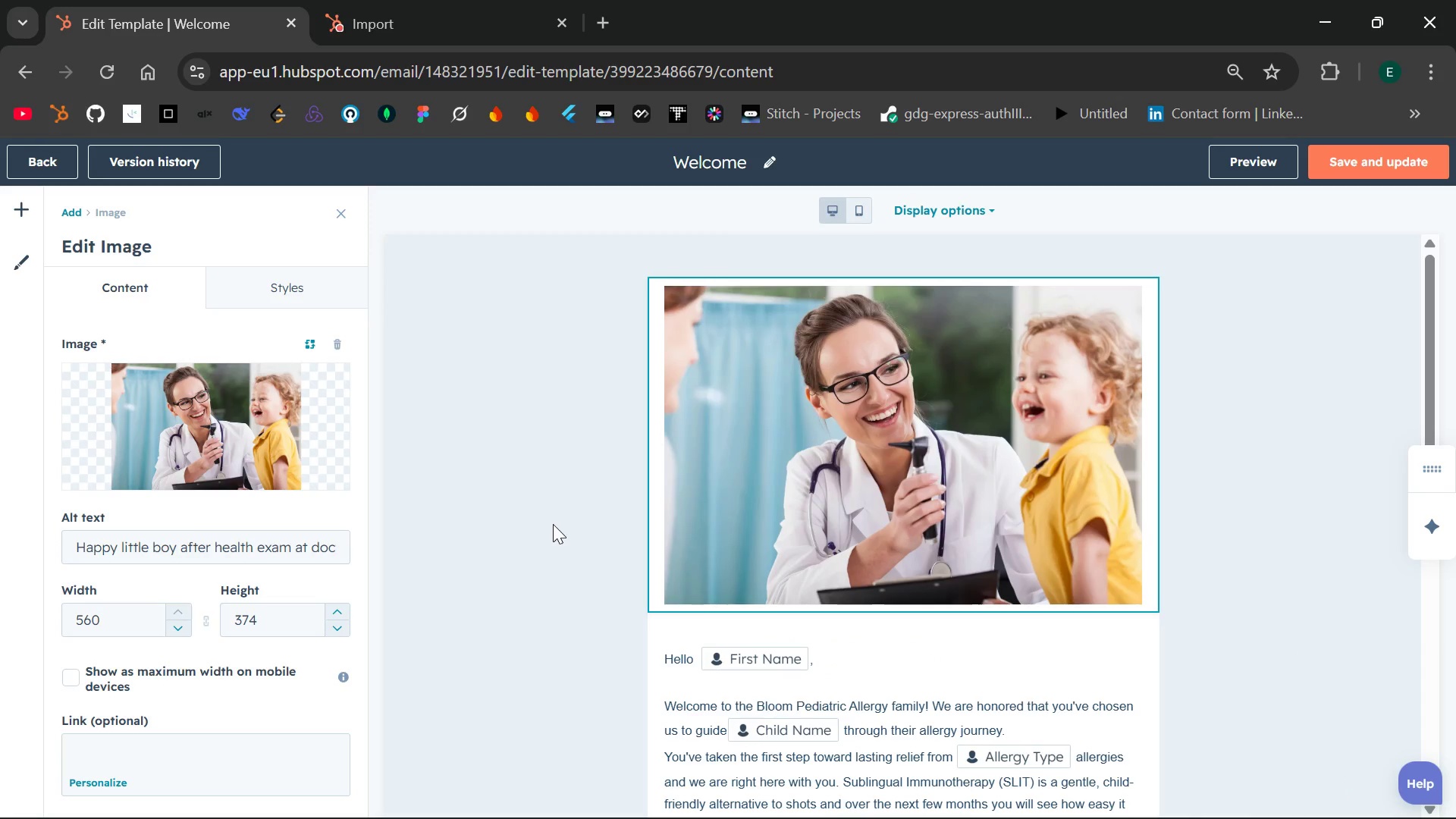 
wait(12.83)
 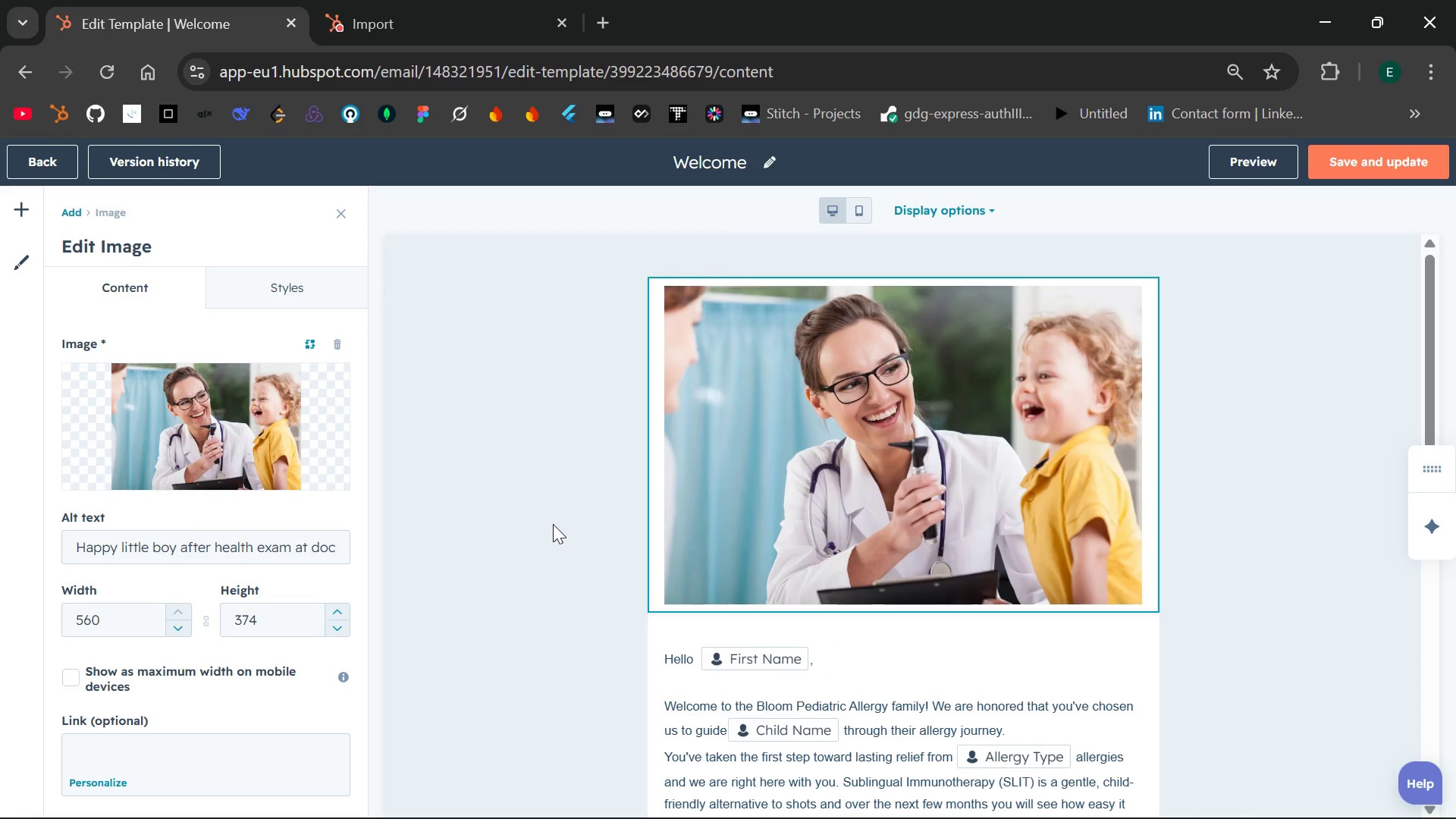 
left_click([290, 613])
 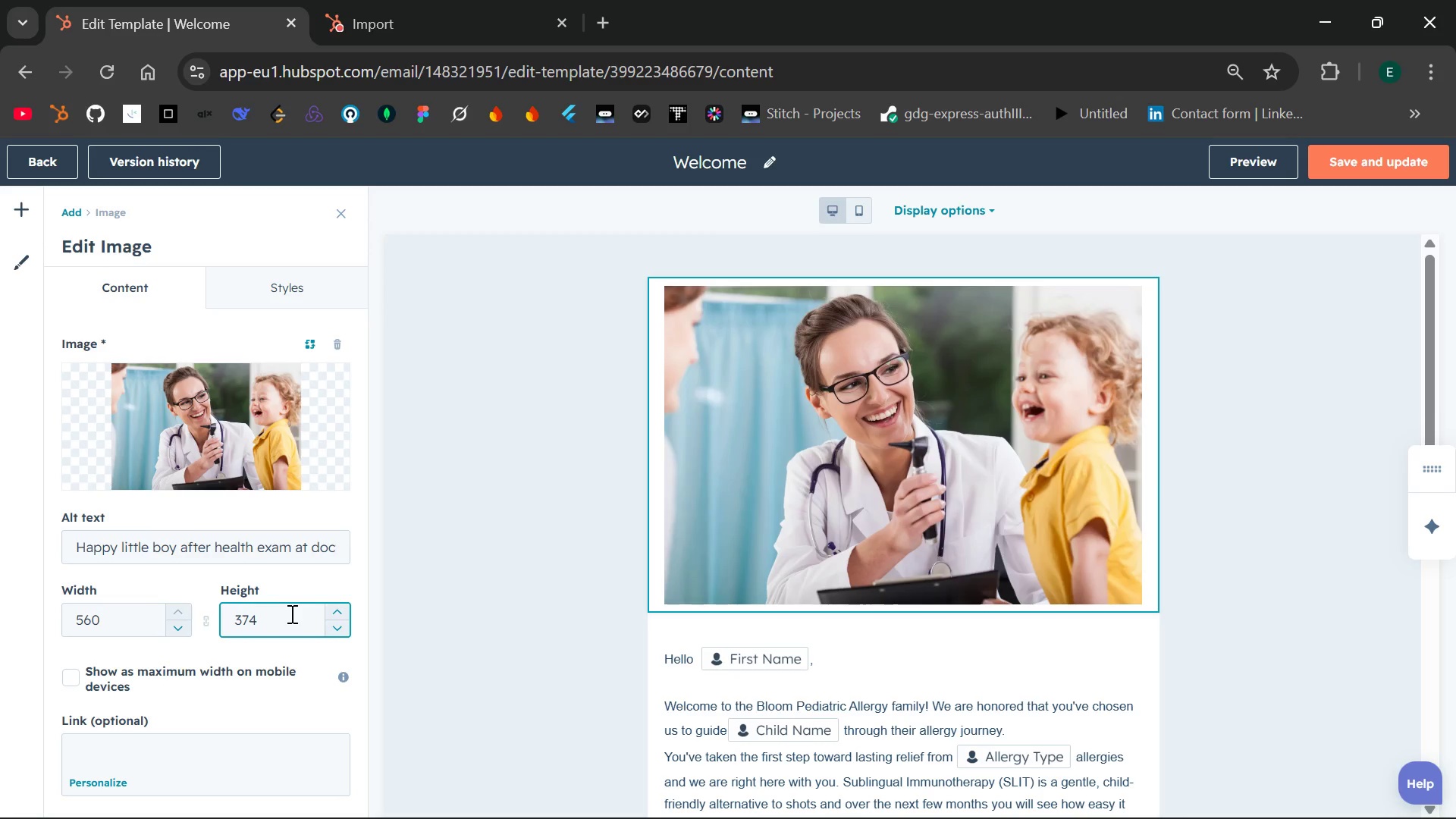 
key(Backspace)
key(Backspace)
key(Backspace)
type(200)
 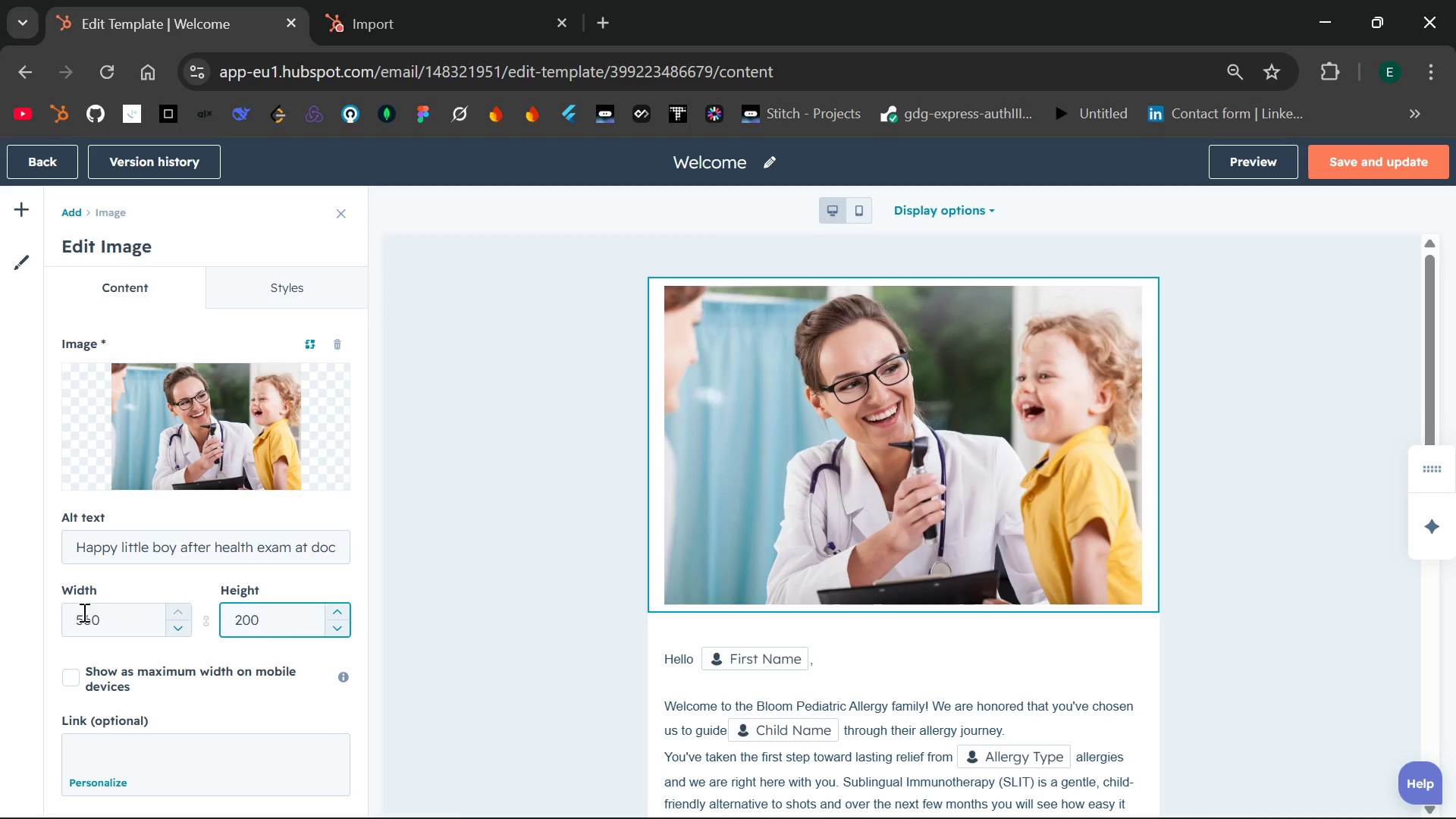 
left_click([104, 617])
 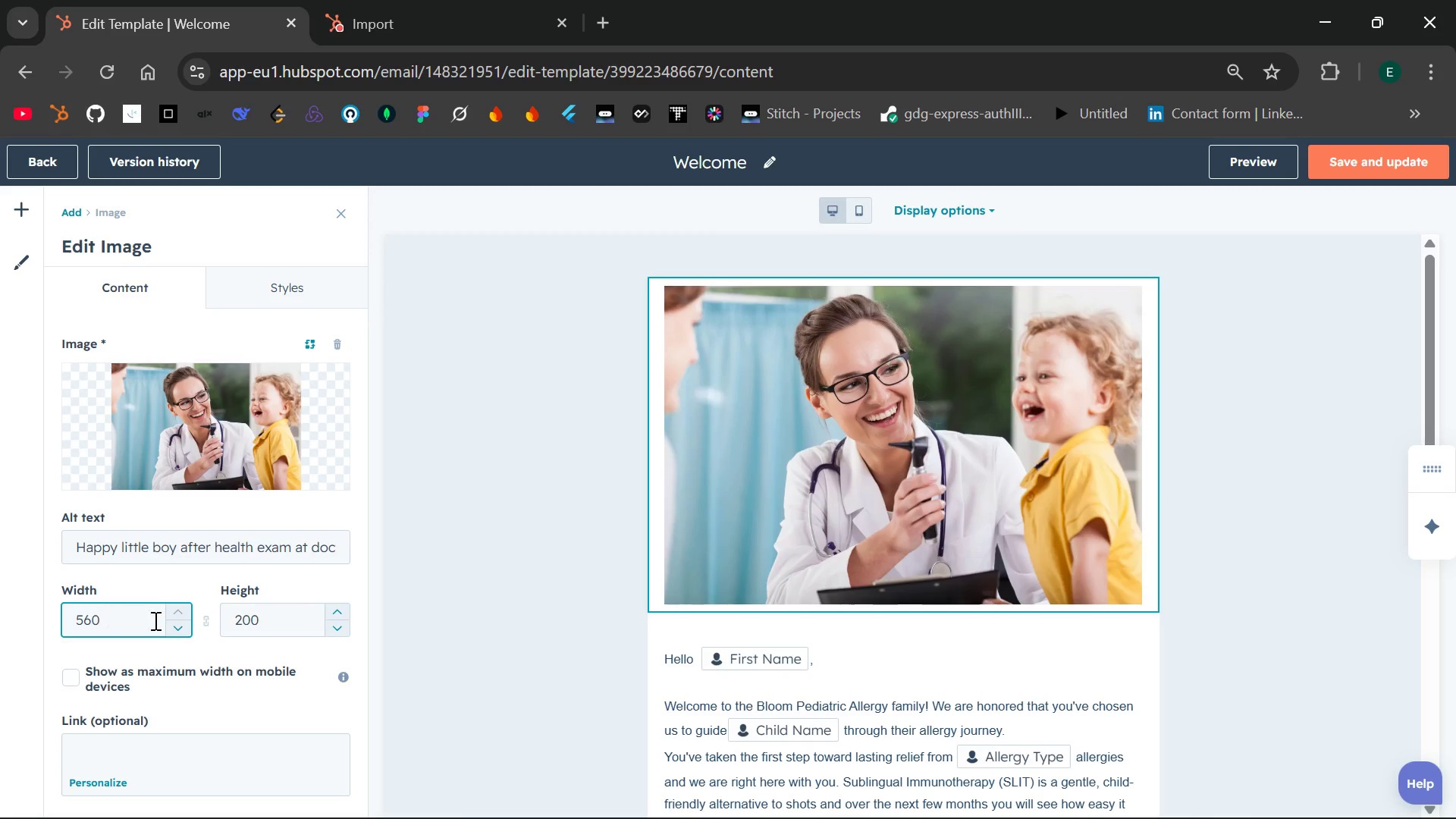 
left_click([466, 565])
 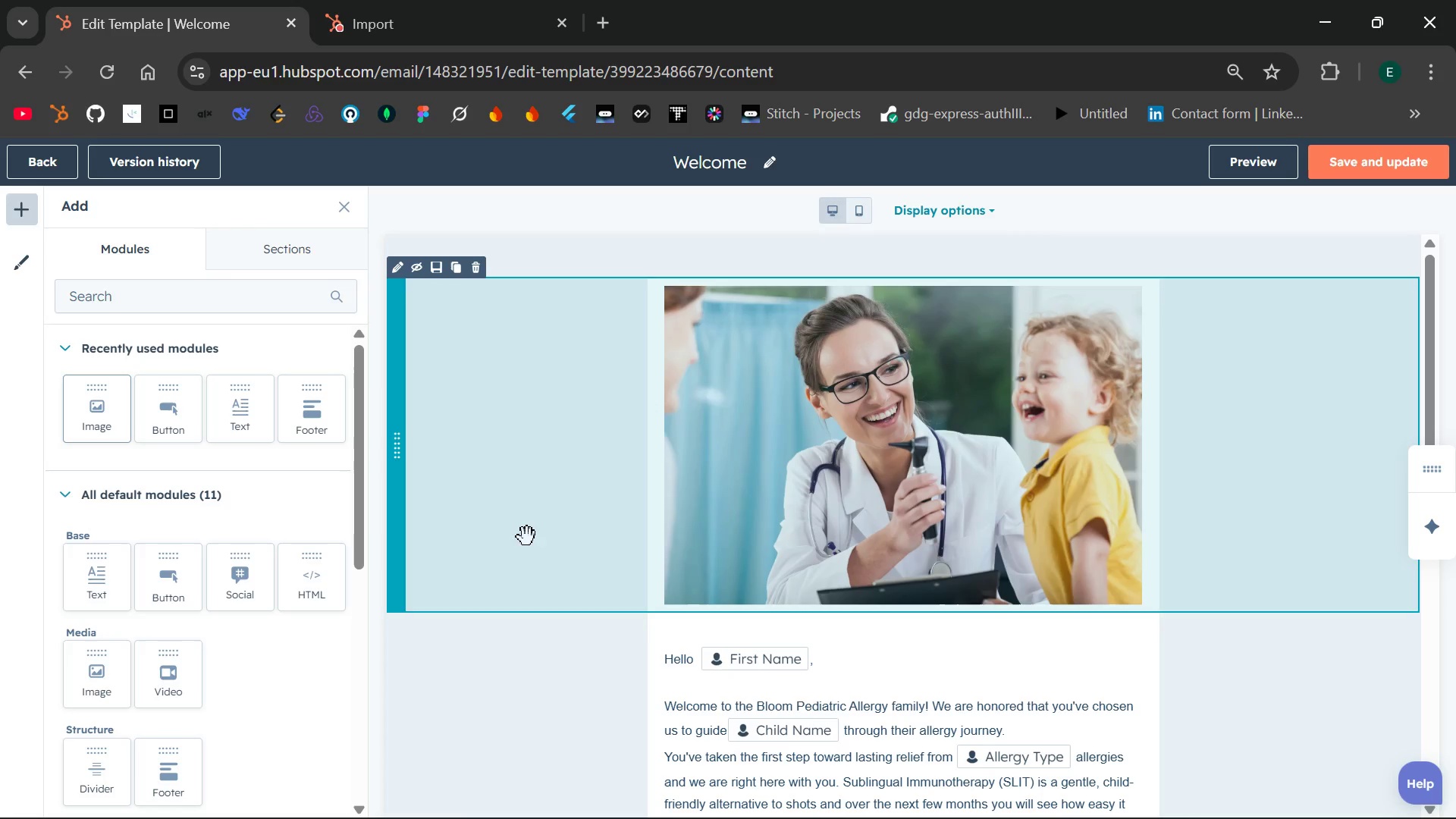 
left_click([748, 470])
 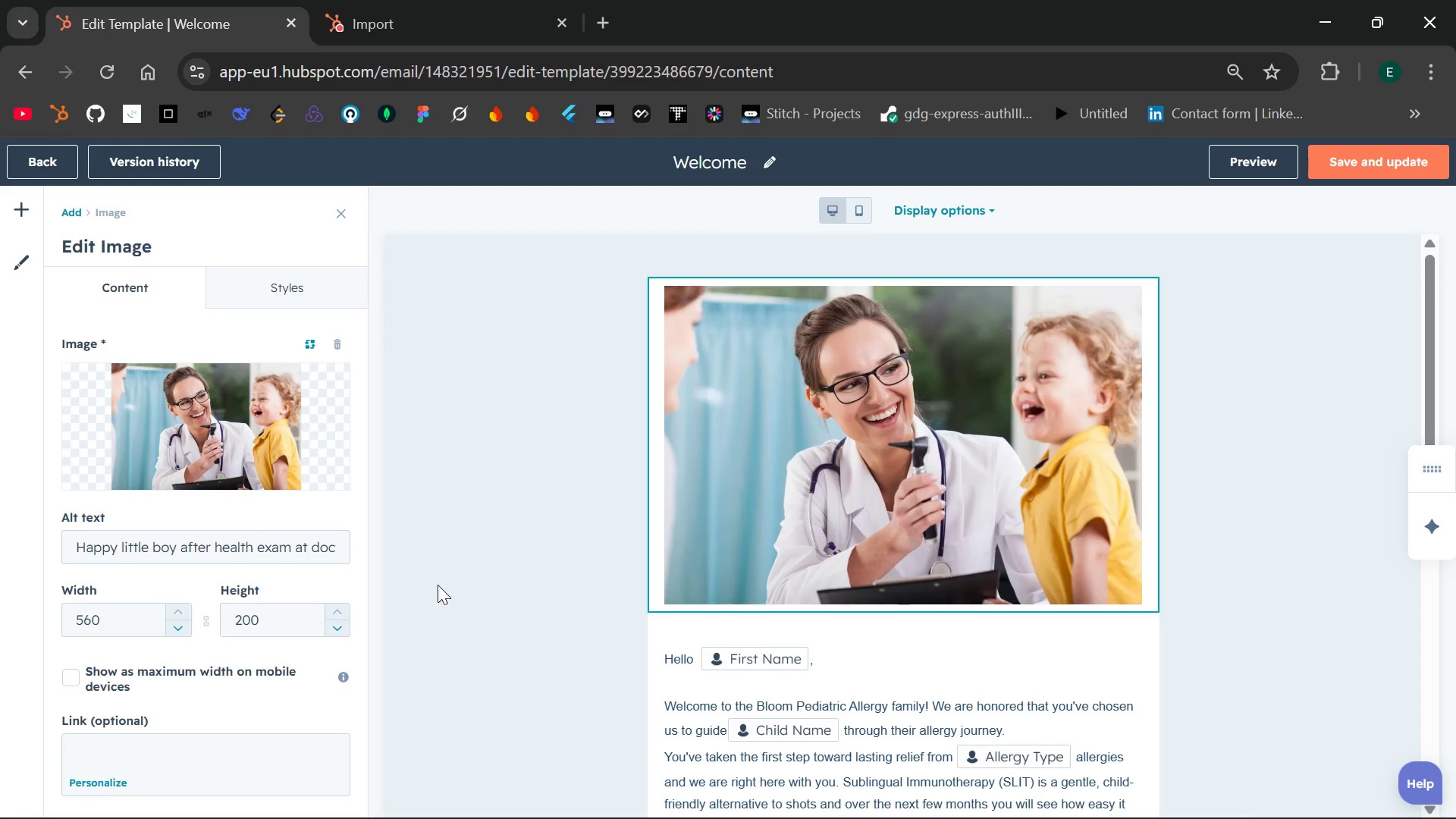 
left_click([560, 510])
 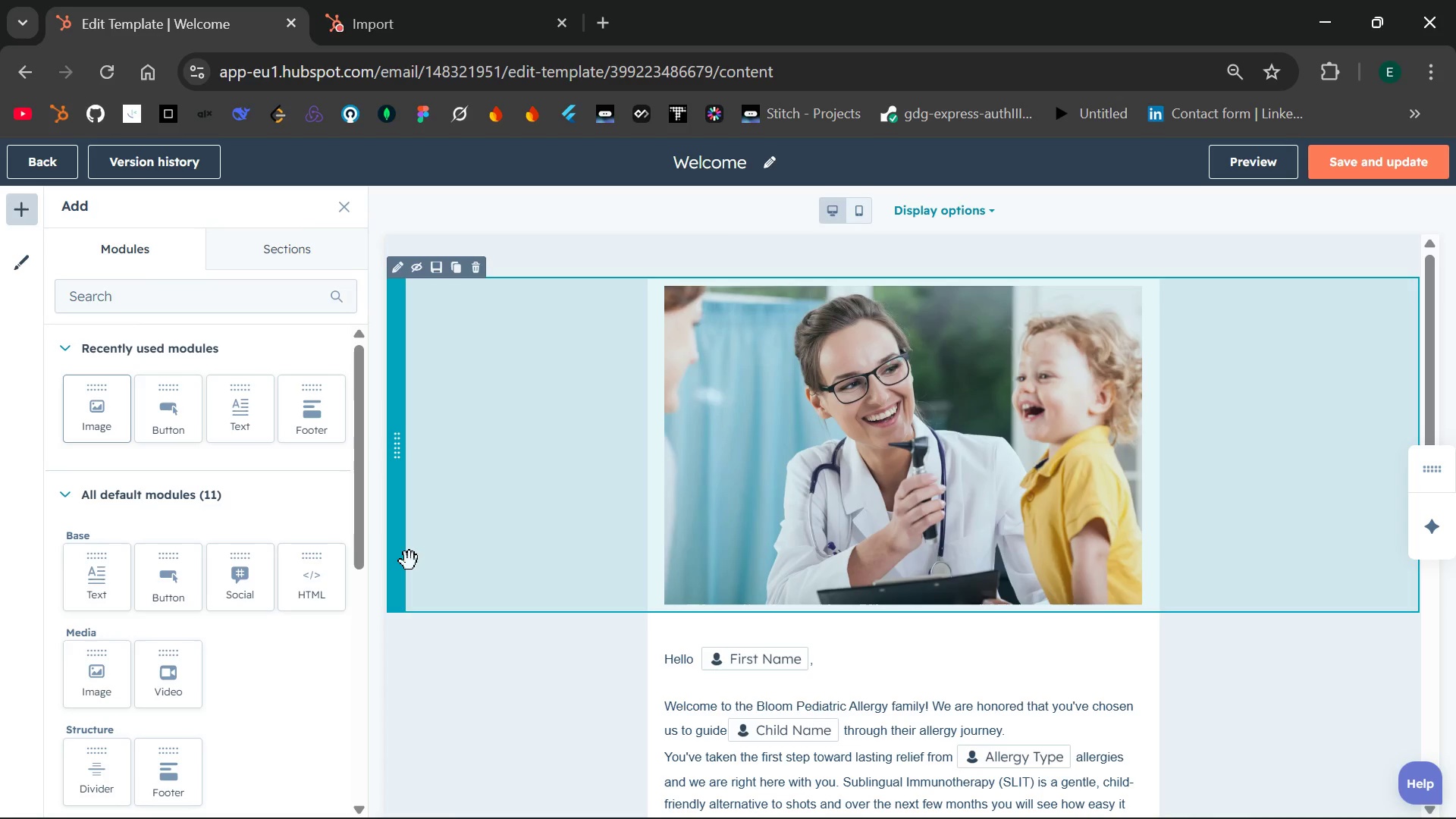 
left_click([448, 550])
 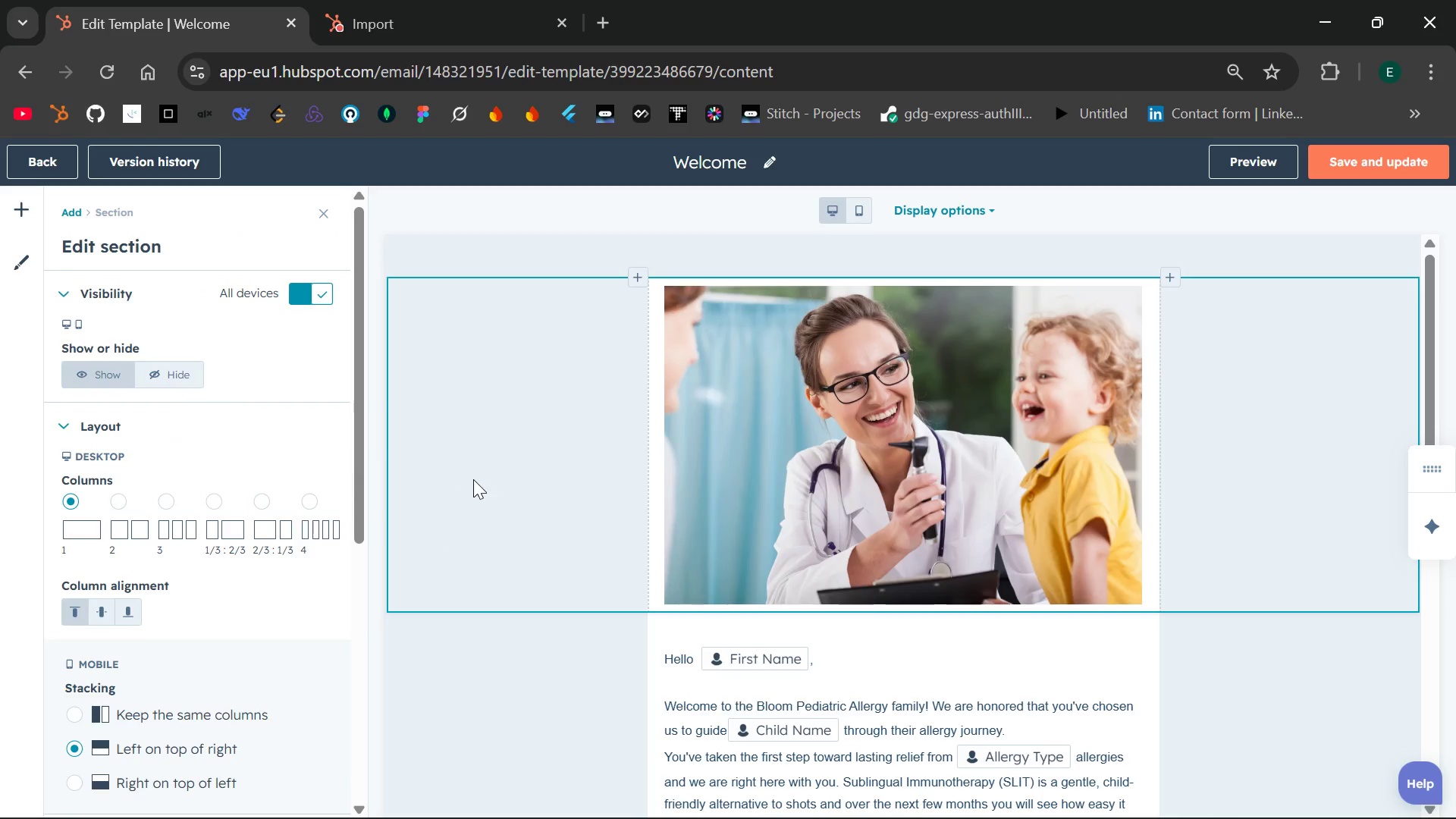 
left_click([769, 479])
 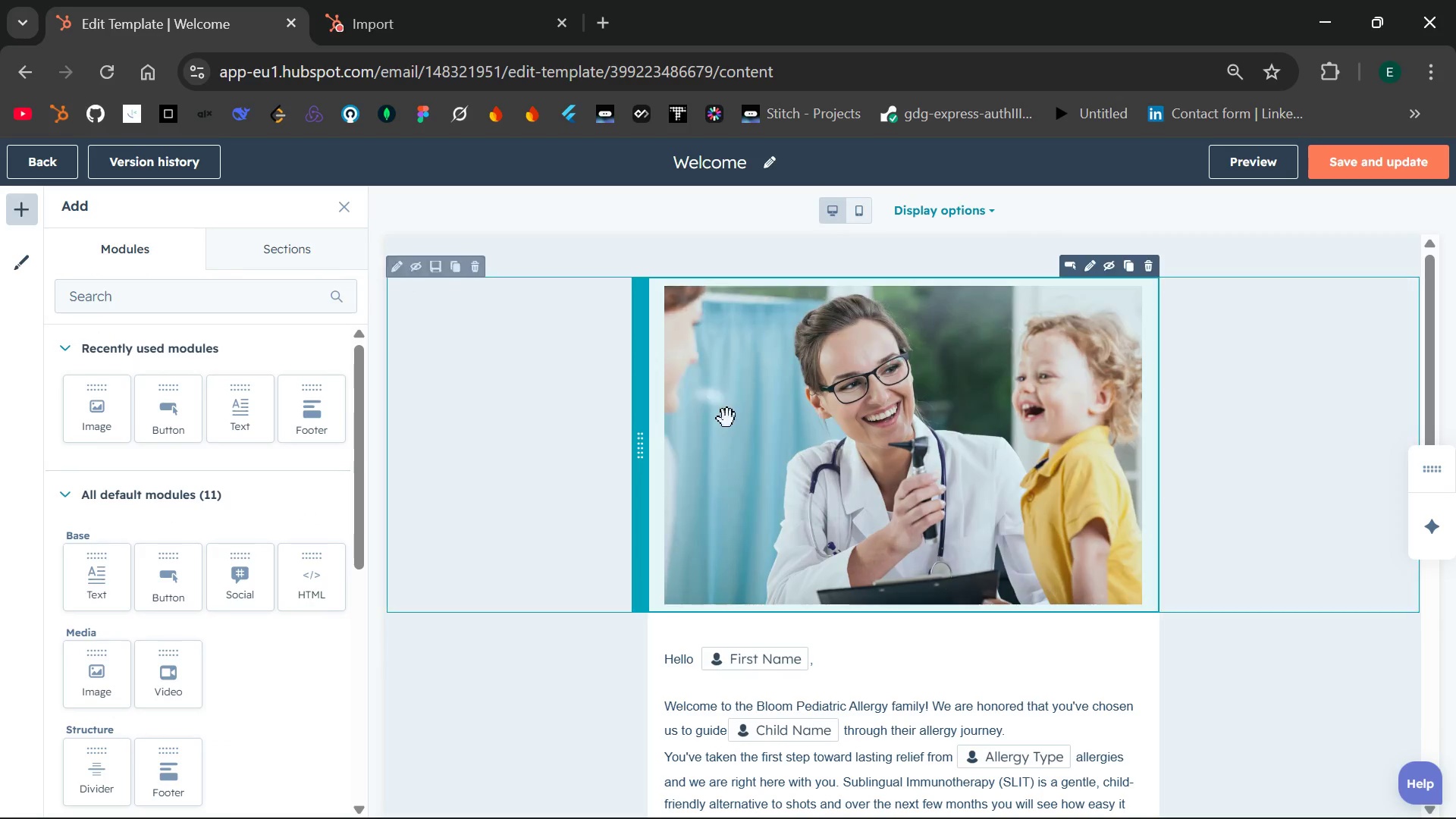 
left_click([811, 432])
 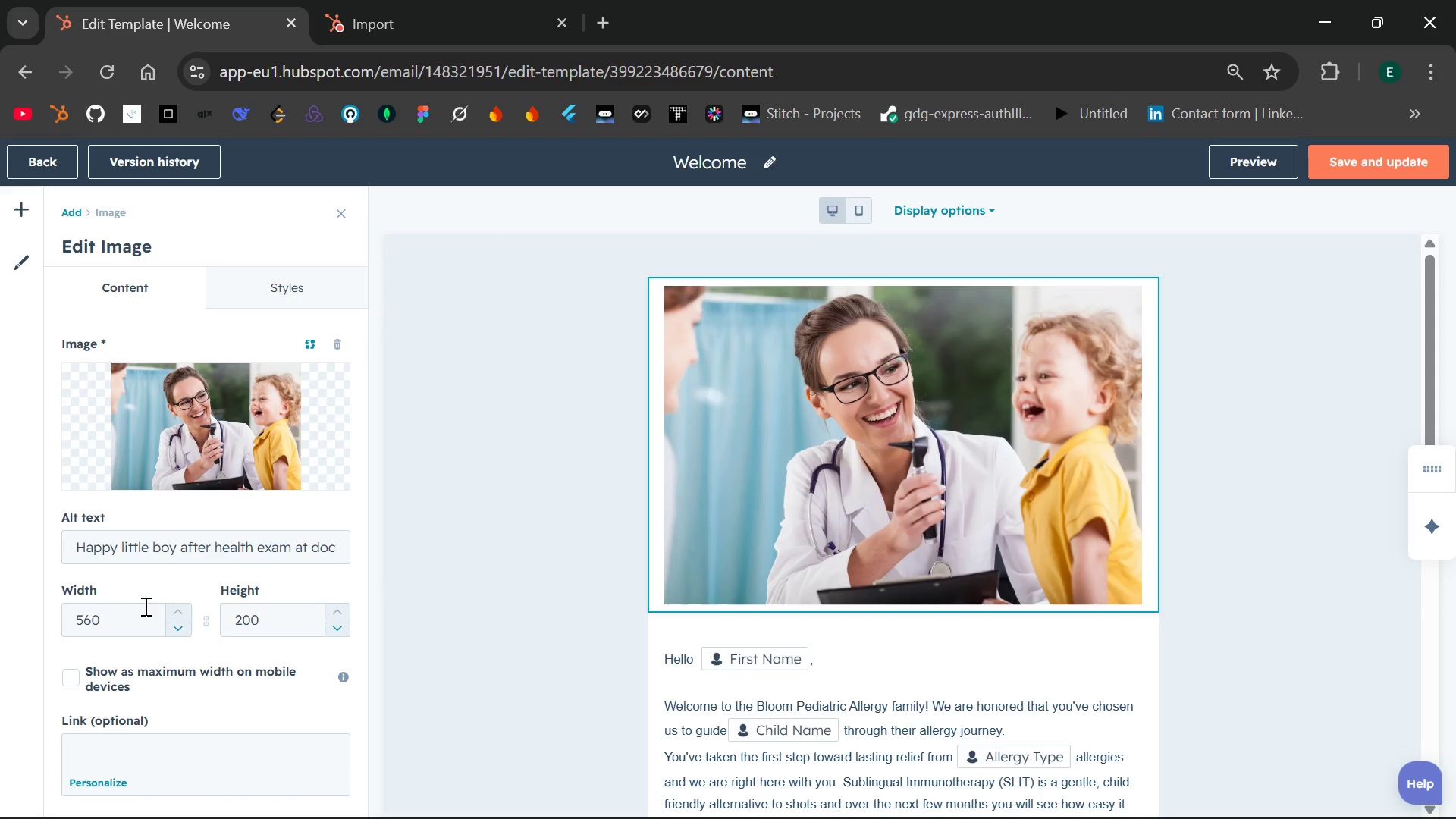 
left_click([124, 623])
 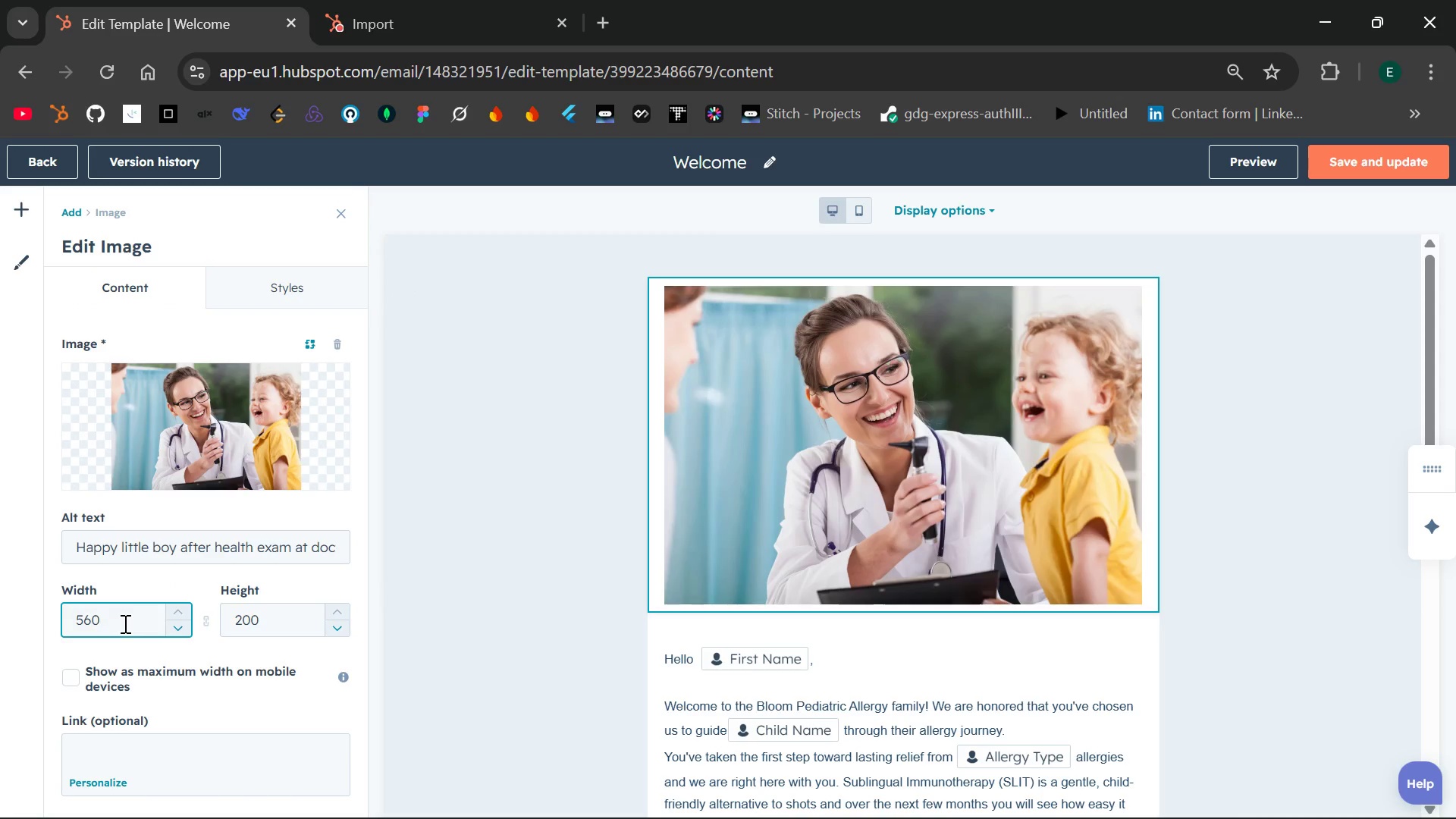 
key(Backspace)
 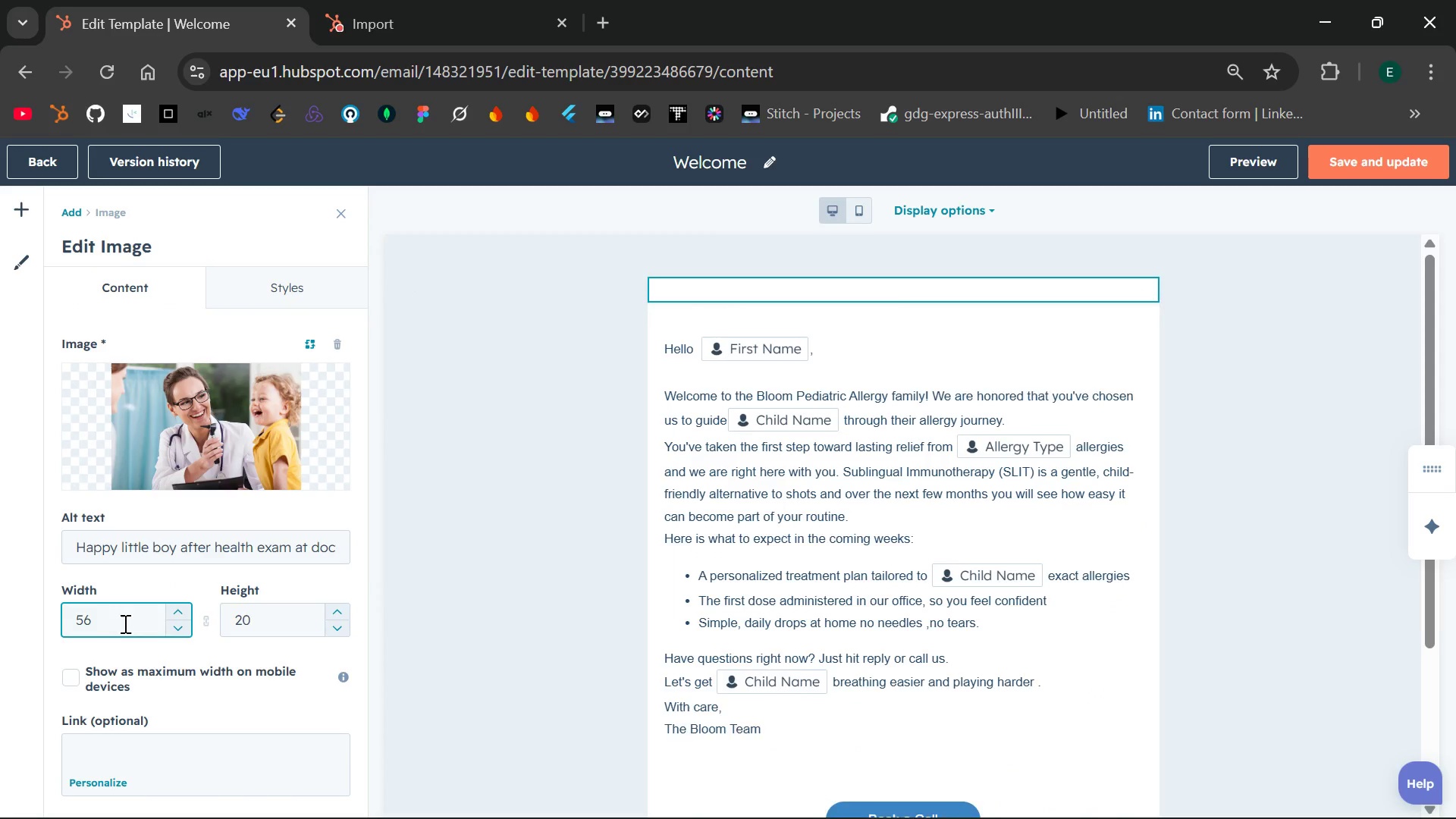 
key(Backspace)
 